 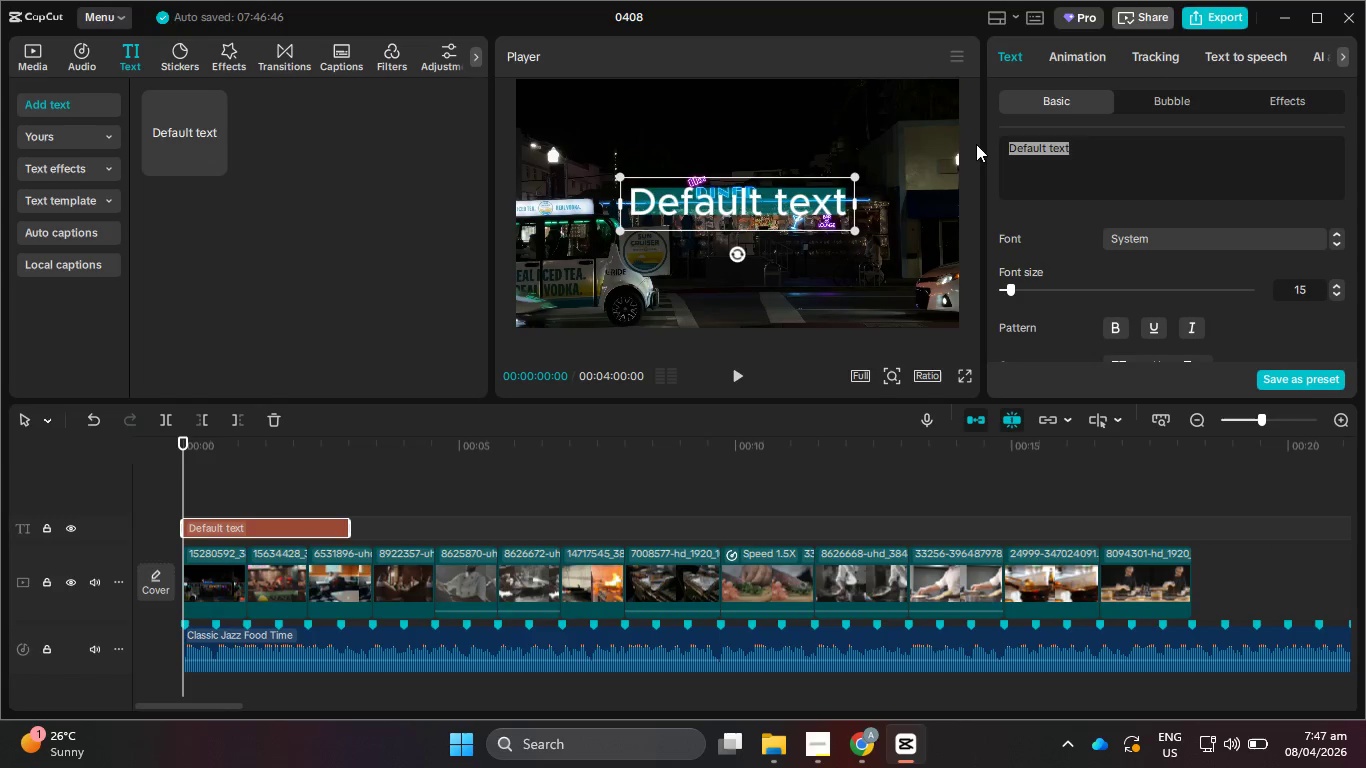 
type(The Rusty Spatula)
 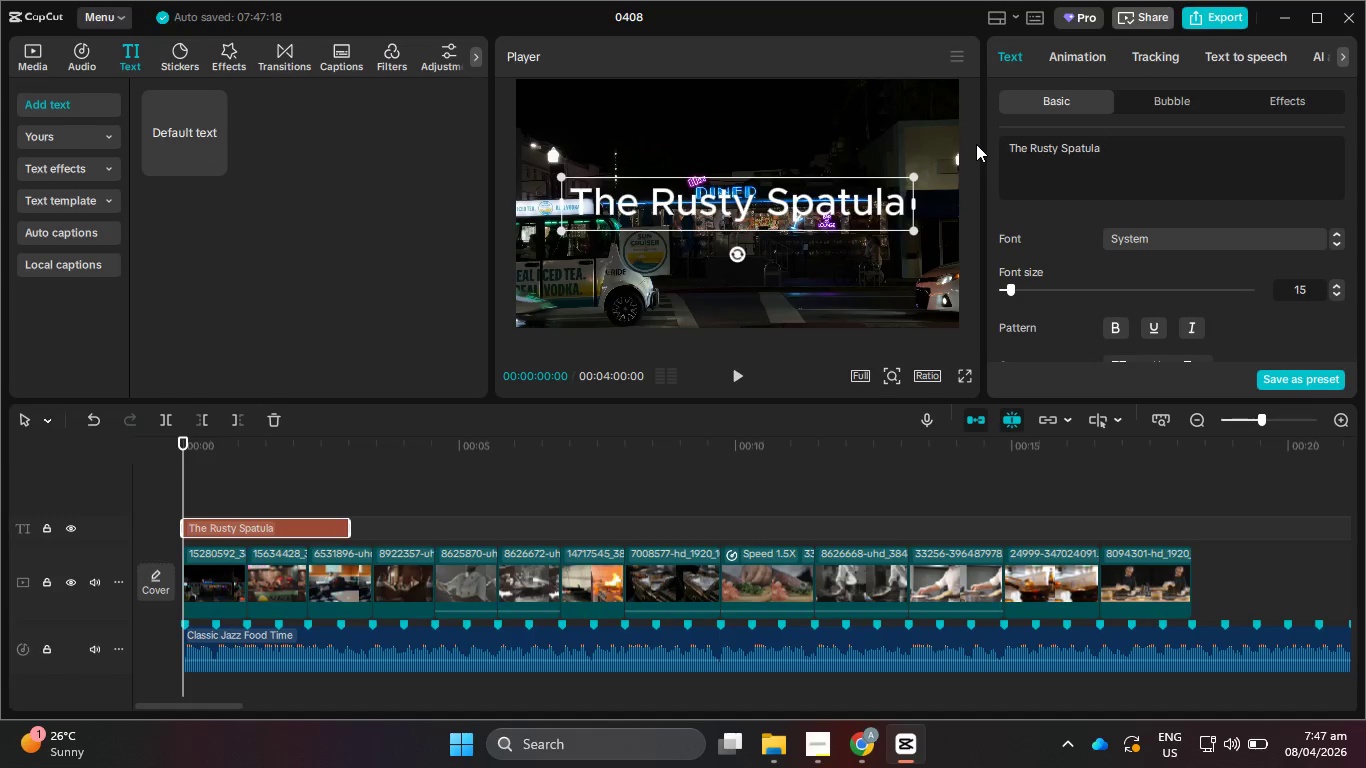 
scroll: coordinate [1148, 301], scroll_direction: down, amount: 1.0
 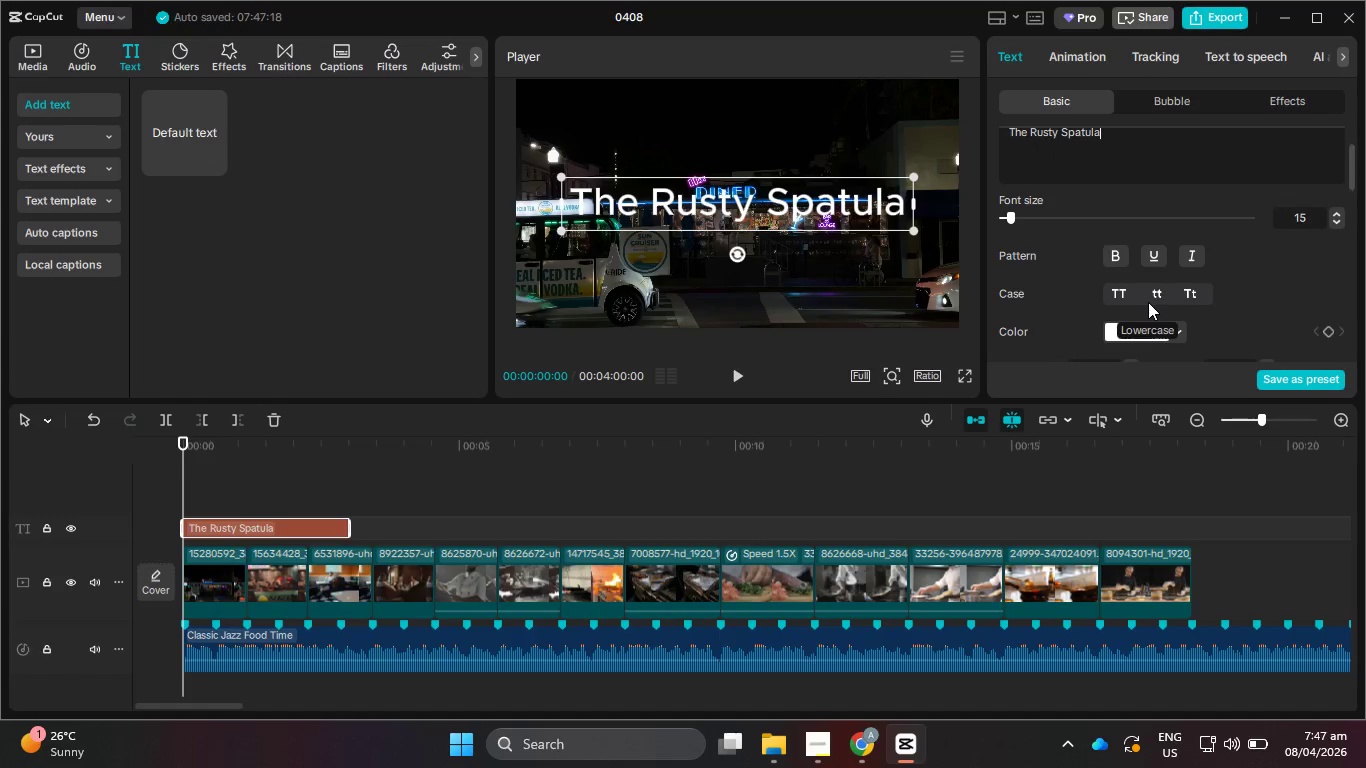 
scroll: coordinate [1166, 266], scroll_direction: up, amount: 1.0
 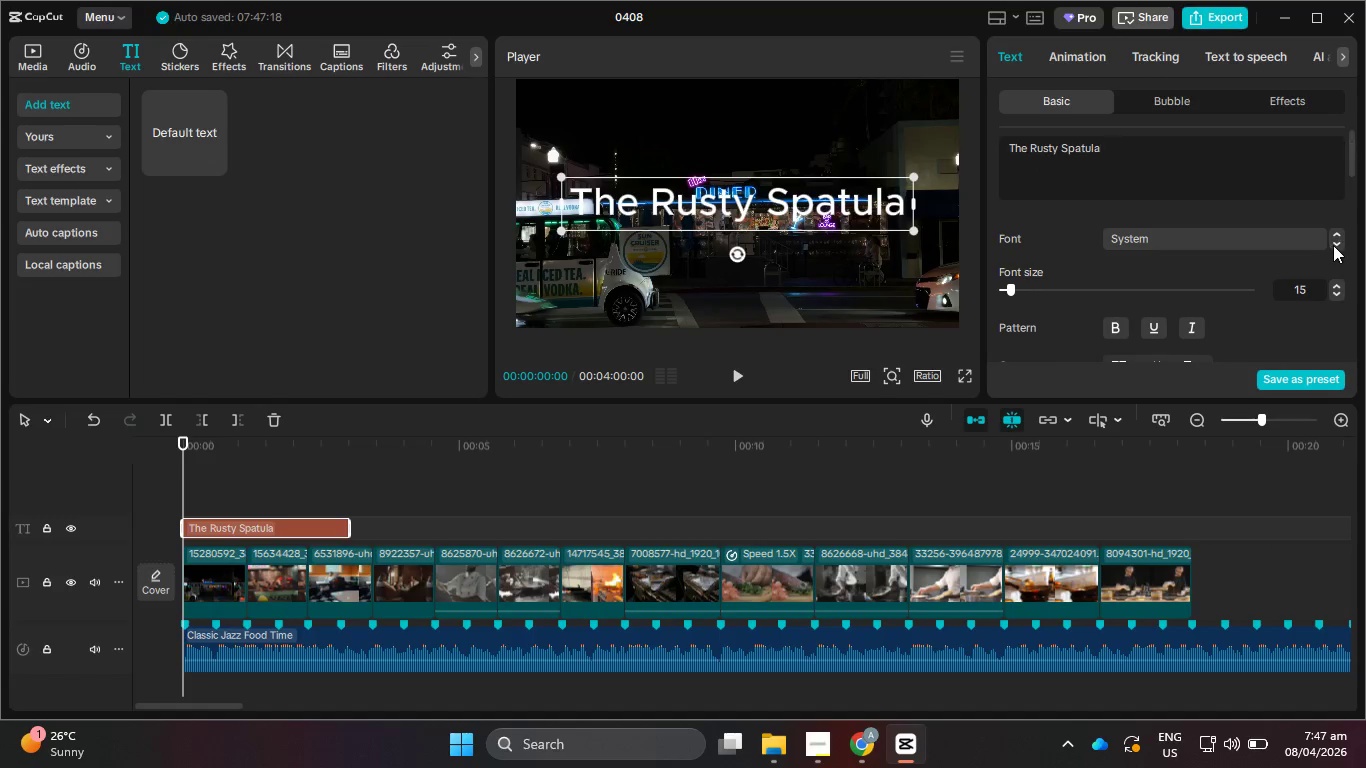 
left_click([1335, 245])
 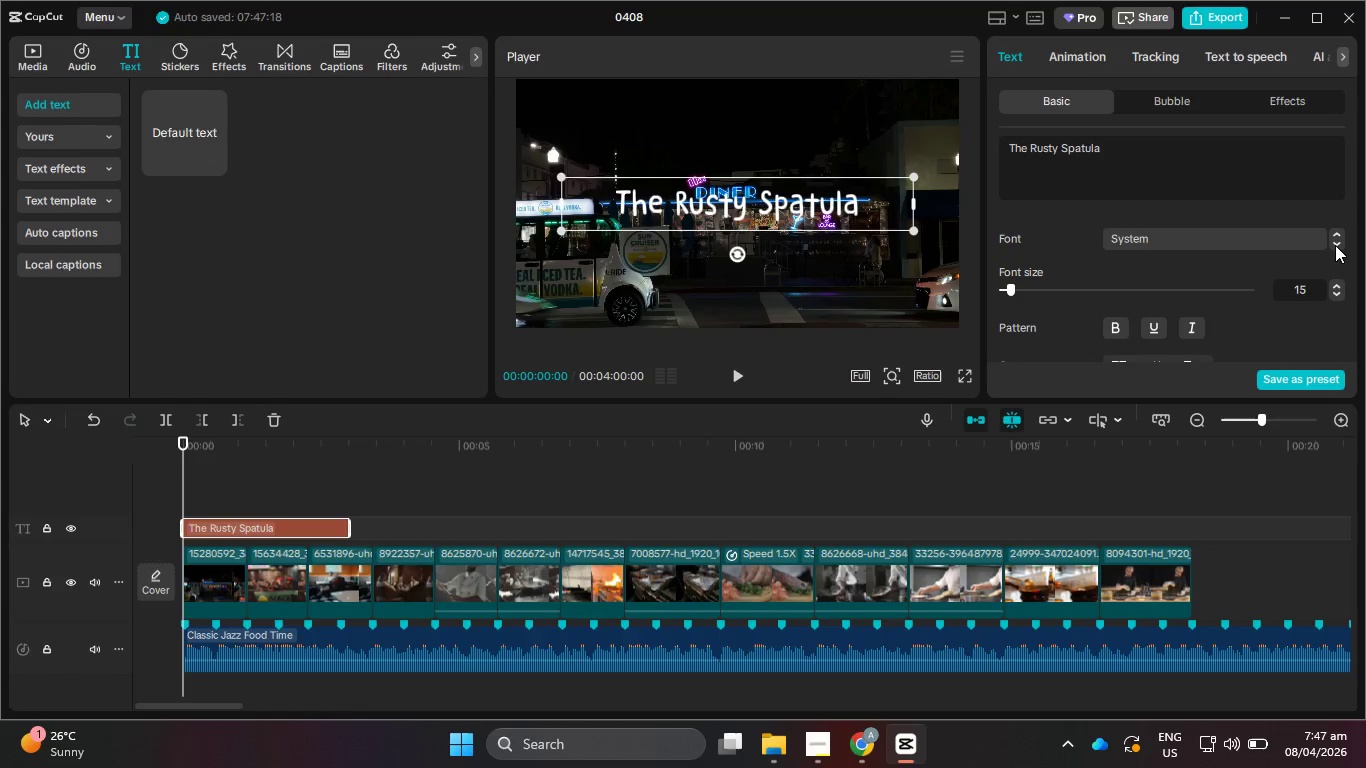 
left_click([1335, 245])
 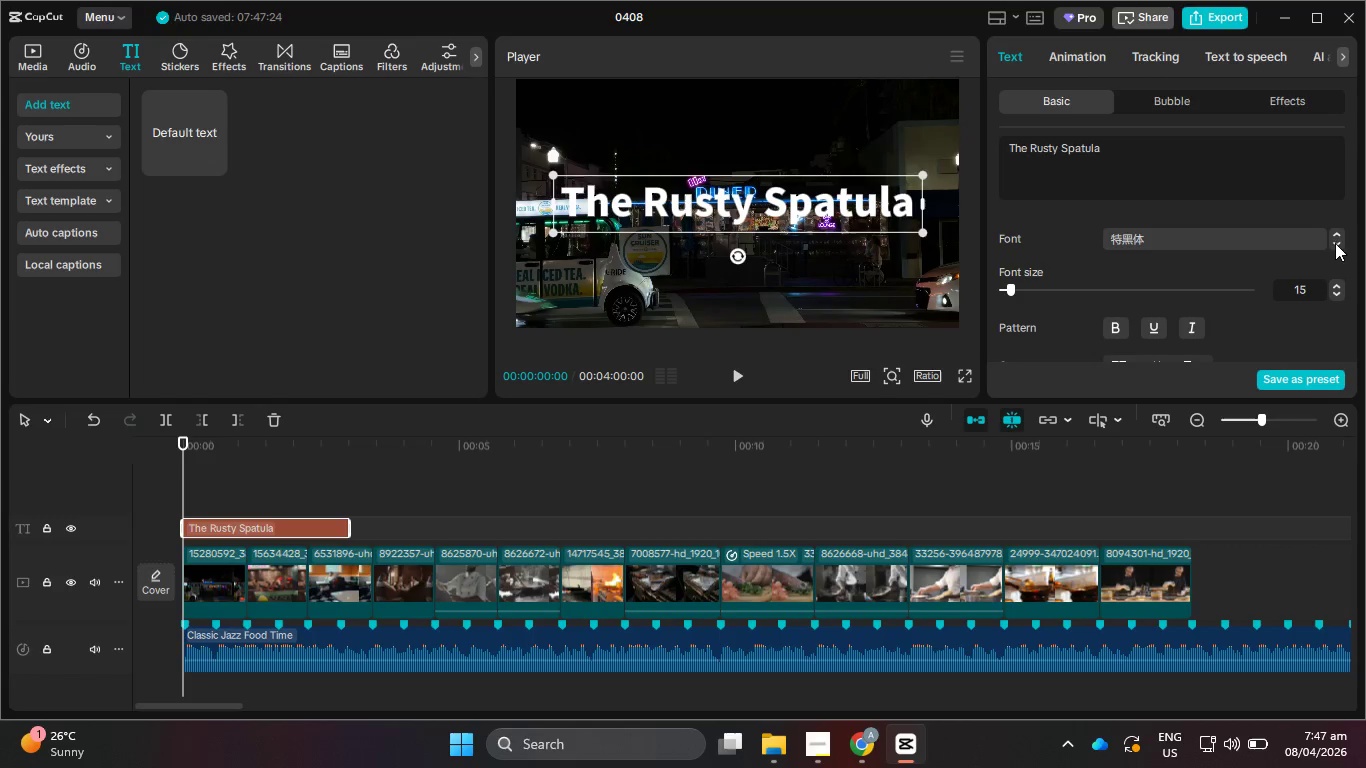 
left_click([1335, 232])
 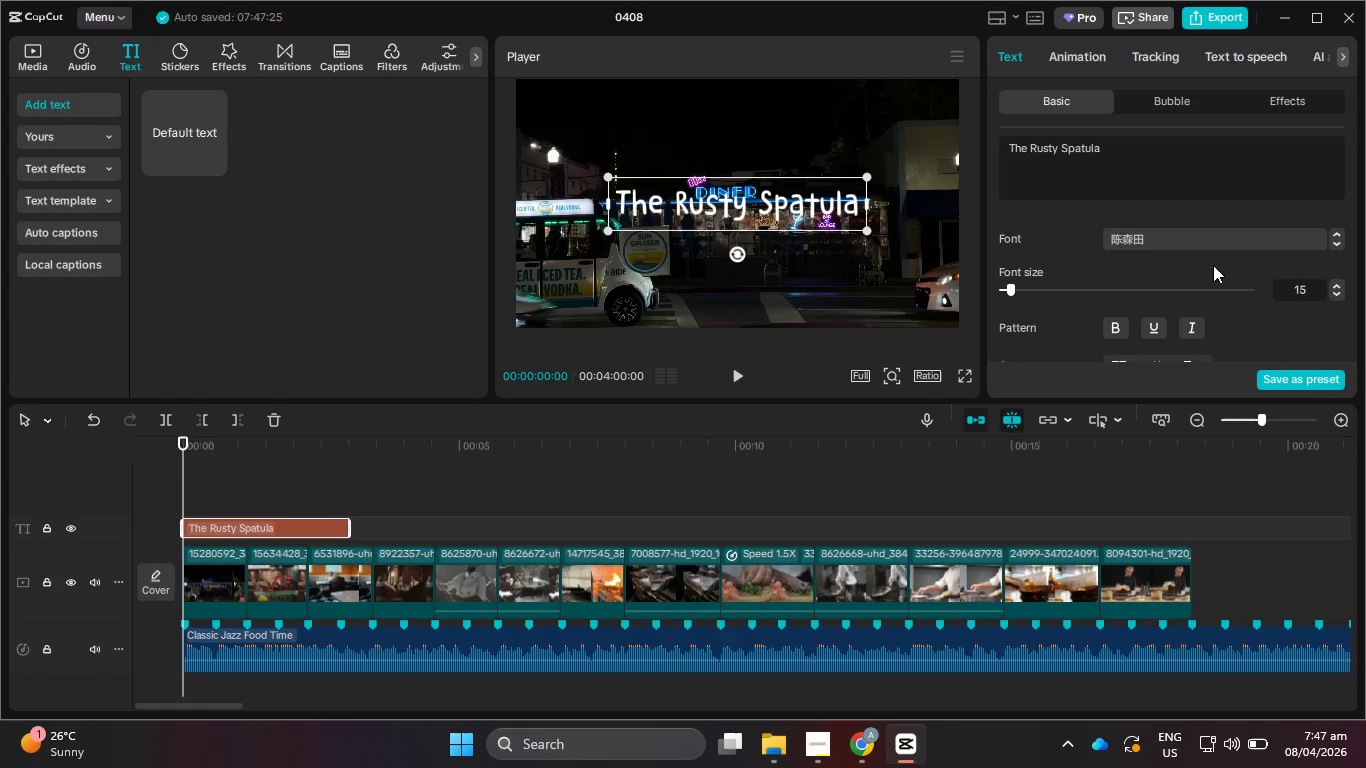 
scroll: coordinate [1212, 267], scroll_direction: down, amount: 4.0
 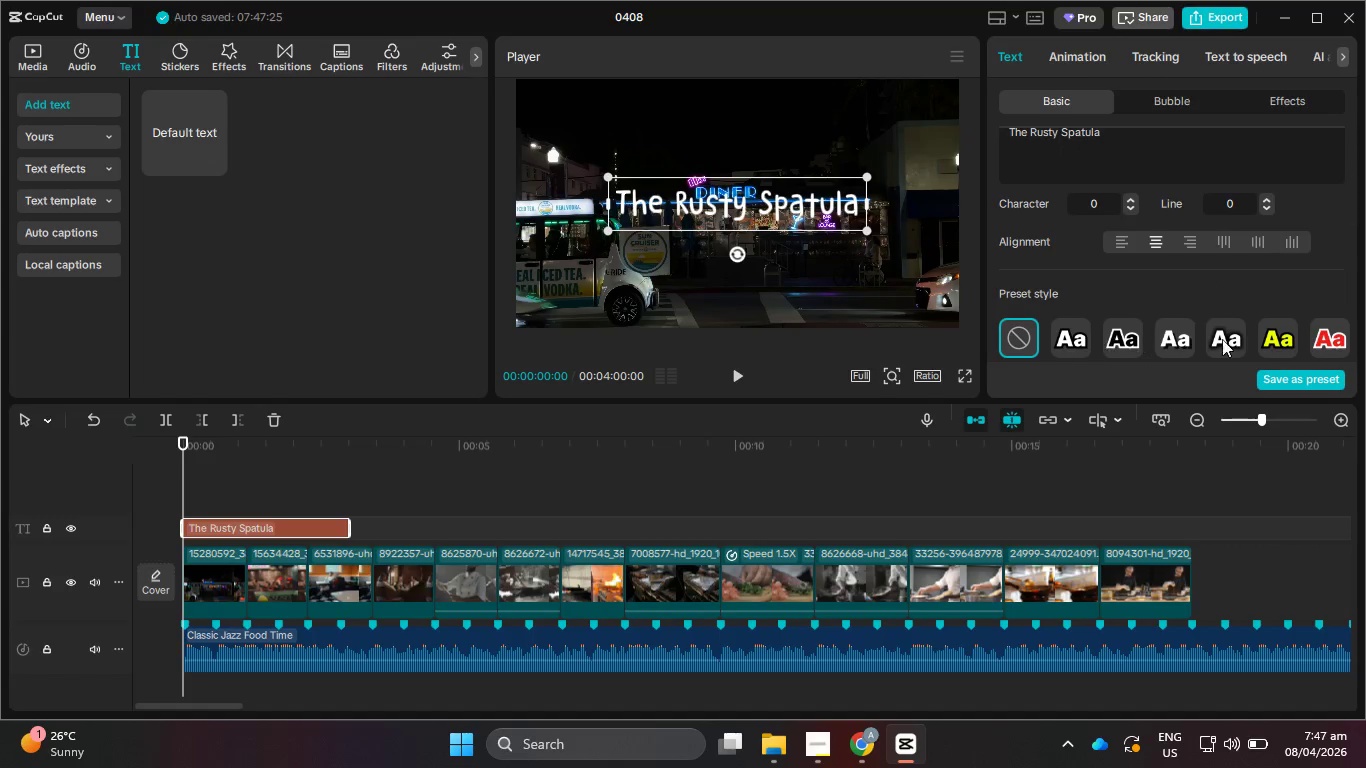 
left_click([1280, 335])
 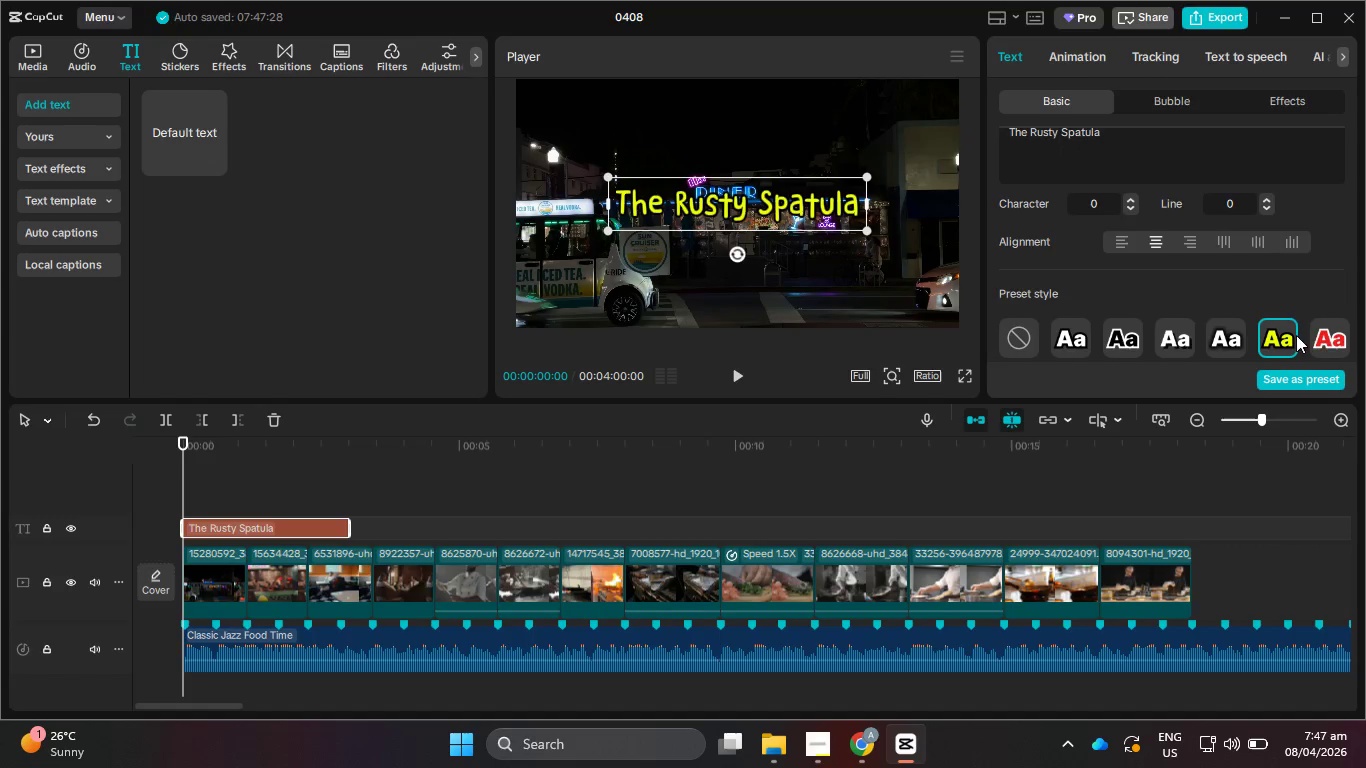 
left_click([1332, 338])
 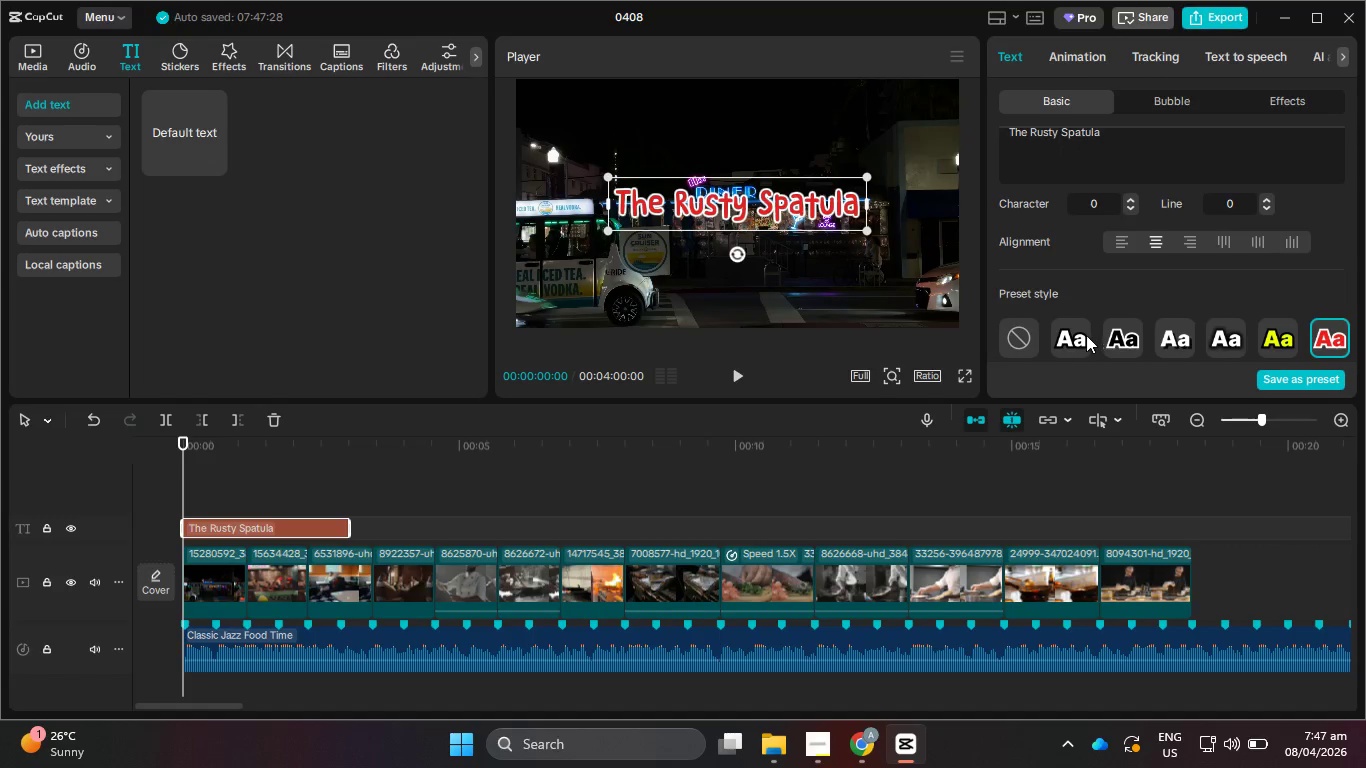 
left_click([1079, 333])
 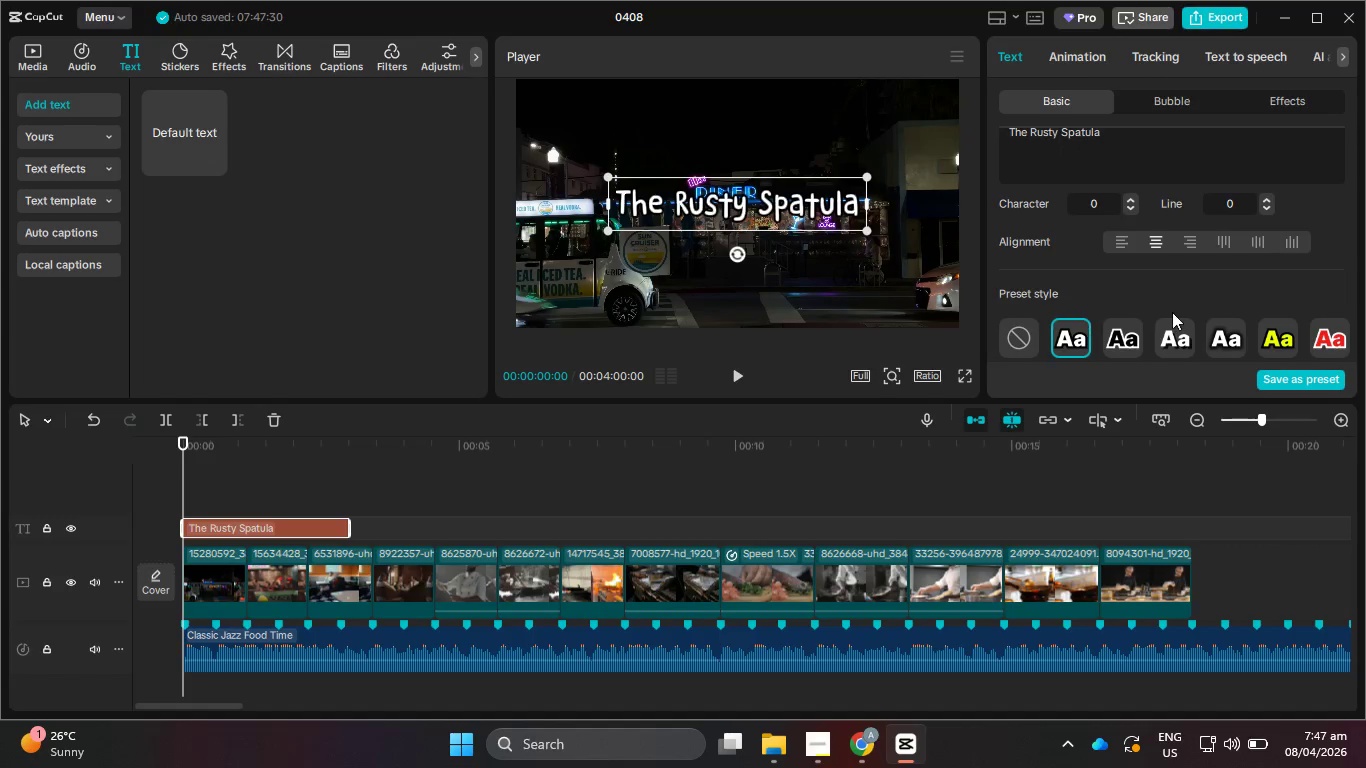 
scroll: coordinate [1173, 312], scroll_direction: down, amount: 1.0
 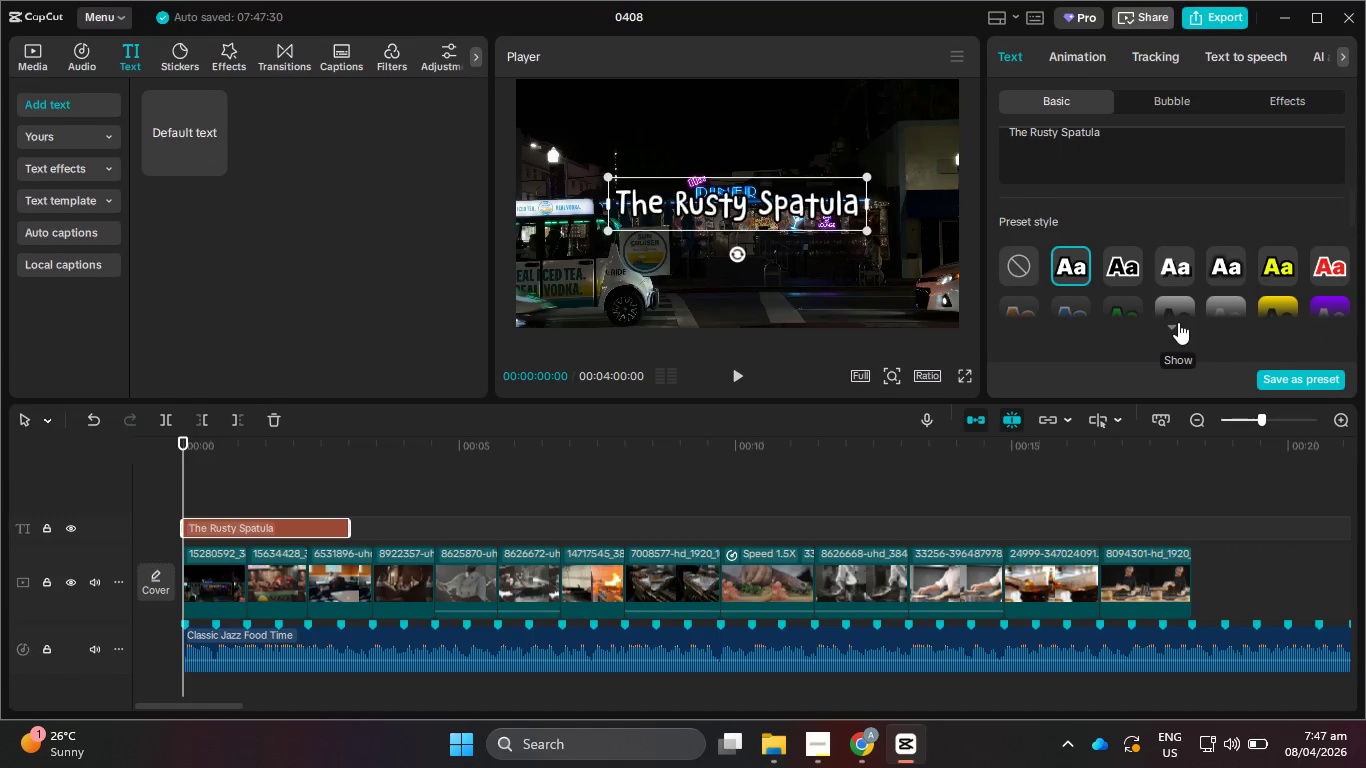 
double_click([1076, 312])
 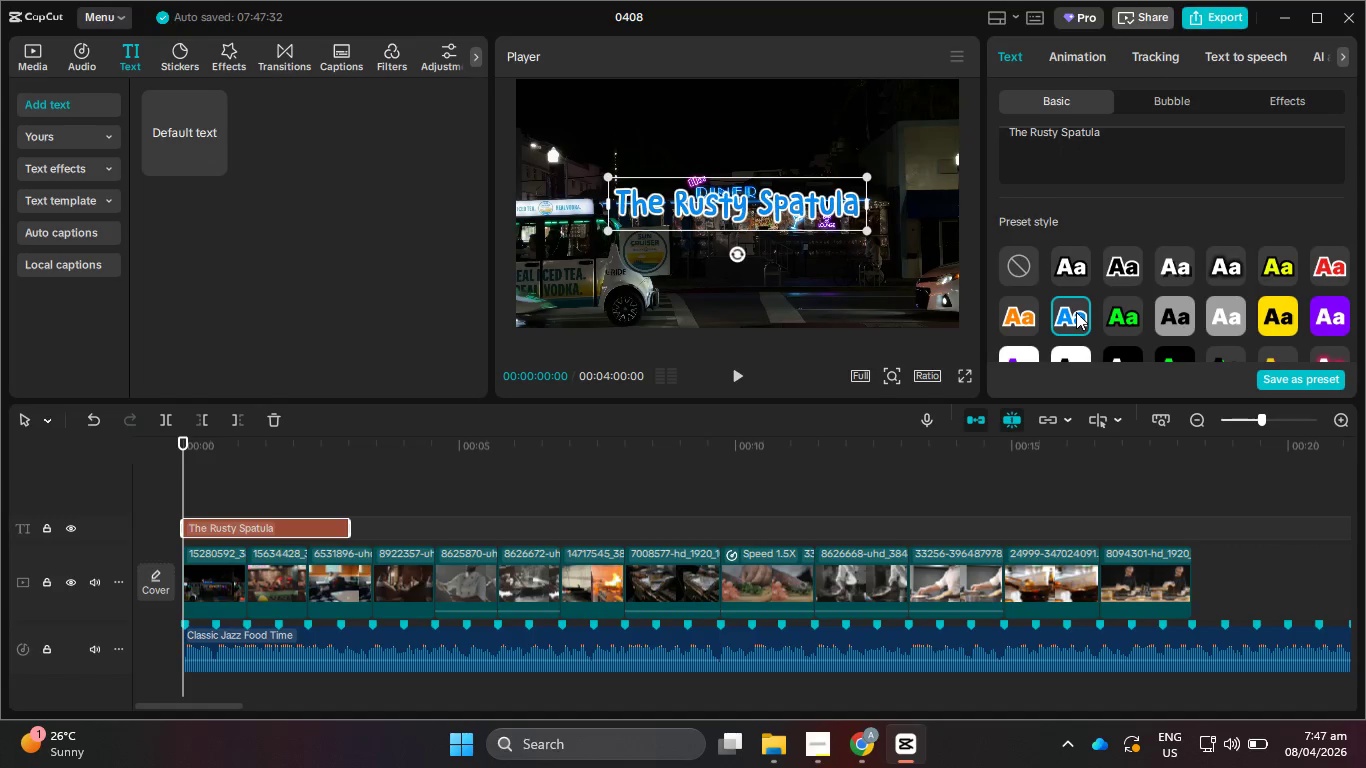 
scroll: coordinate [1128, 307], scroll_direction: down, amount: 1.0
 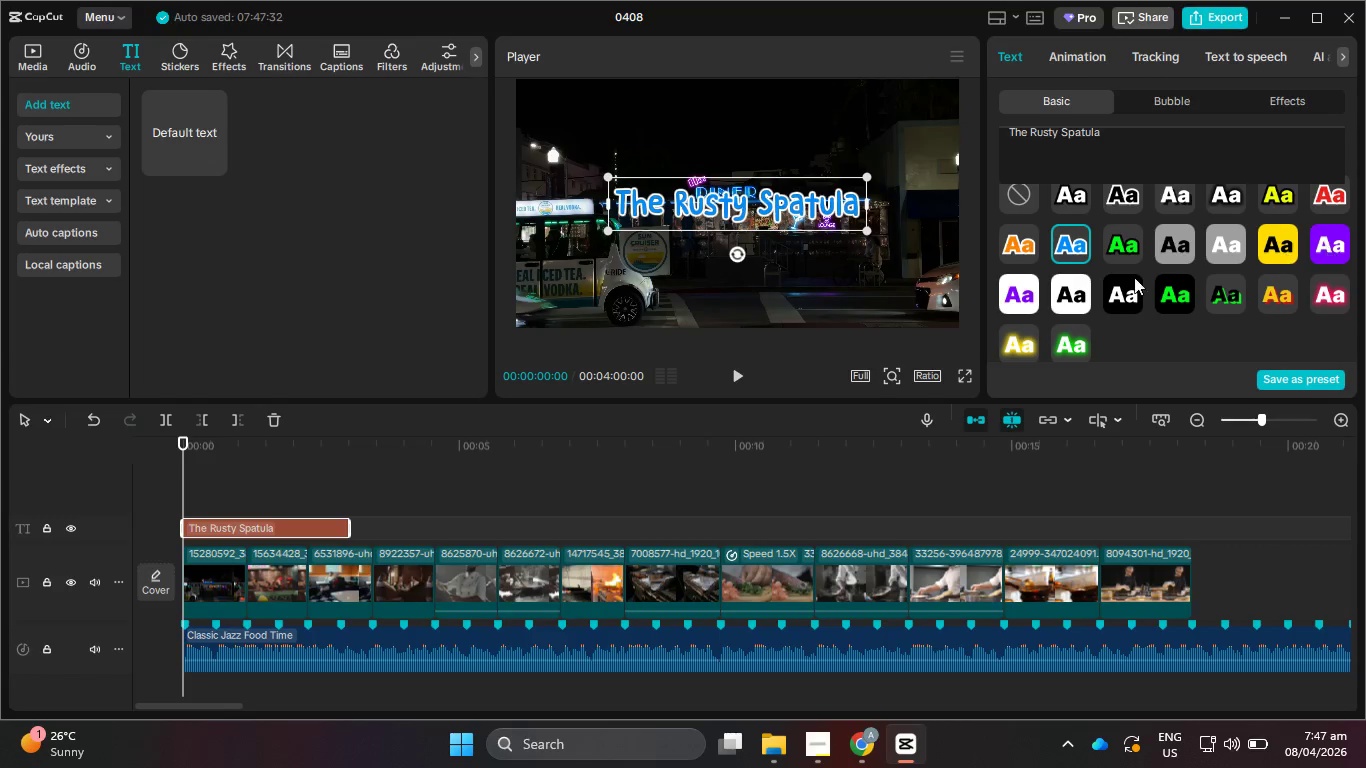 
left_click_drag(start_coordinate=[807, 192], to_coordinate=[720, 274])
 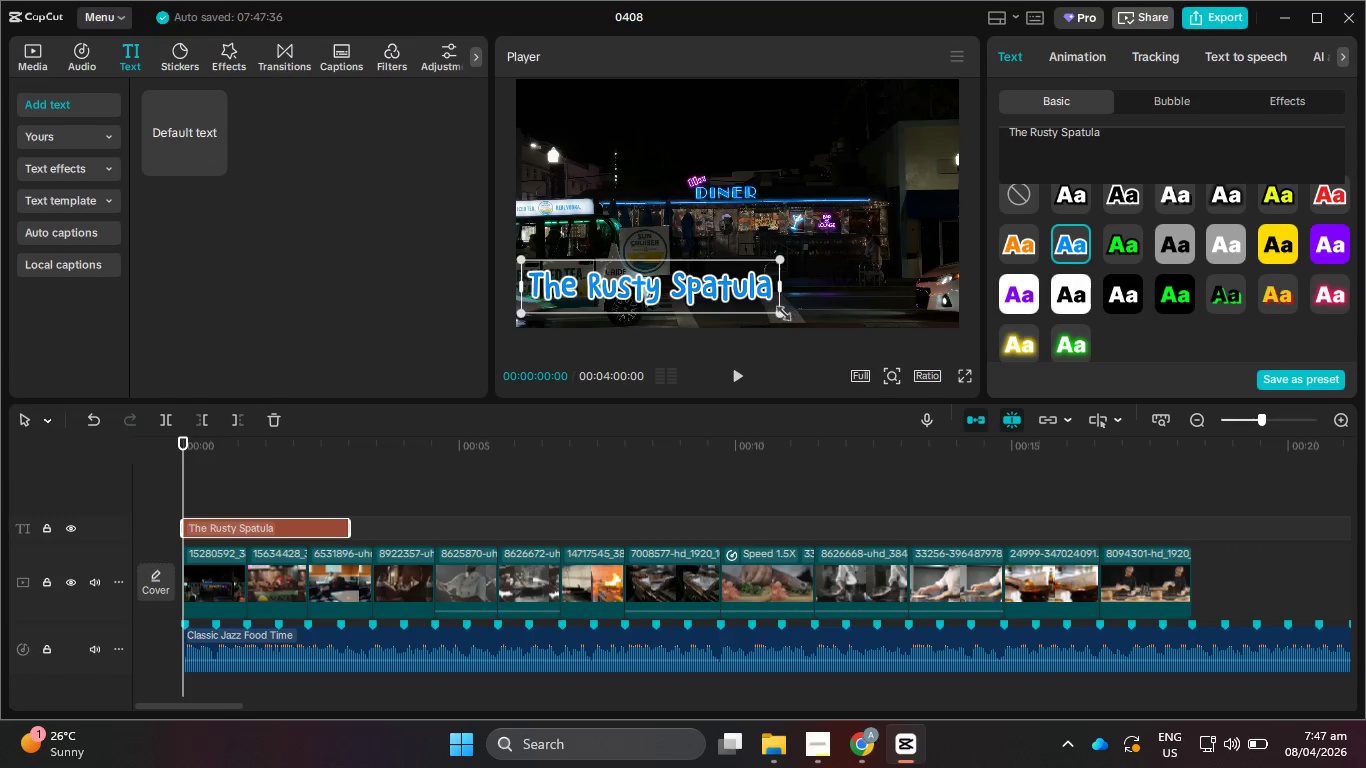 
left_click_drag(start_coordinate=[779, 310], to_coordinate=[737, 299])
 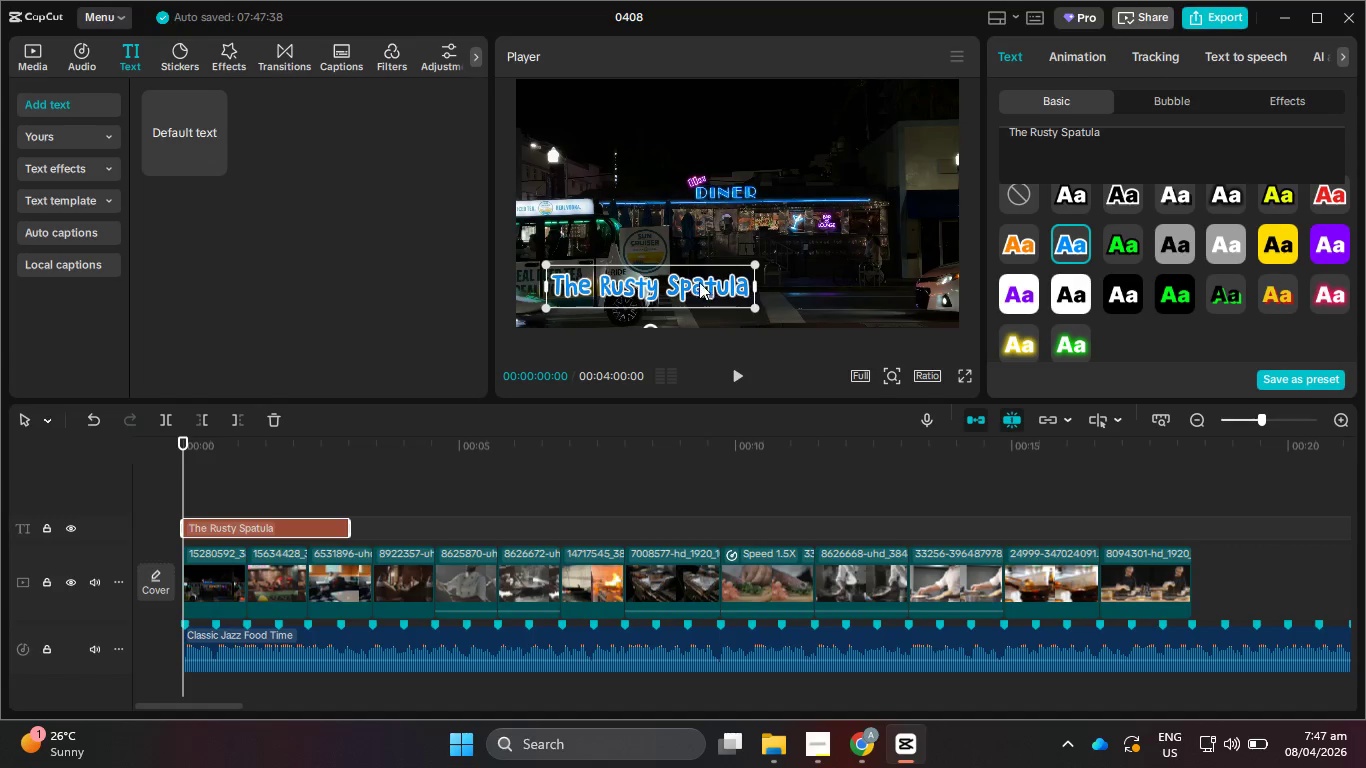 
left_click_drag(start_coordinate=[697, 282], to_coordinate=[680, 284])
 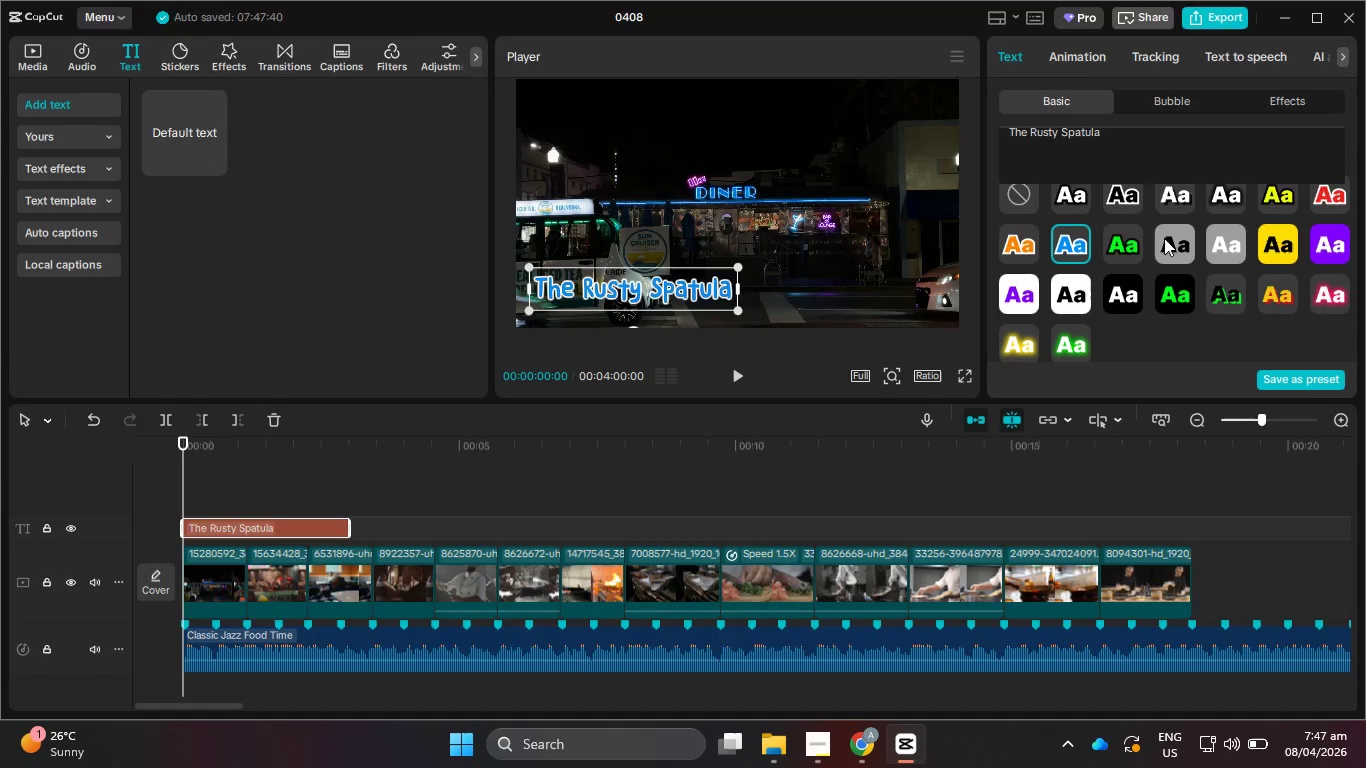 
scroll: coordinate [1067, 285], scroll_direction: down, amount: 14.0
 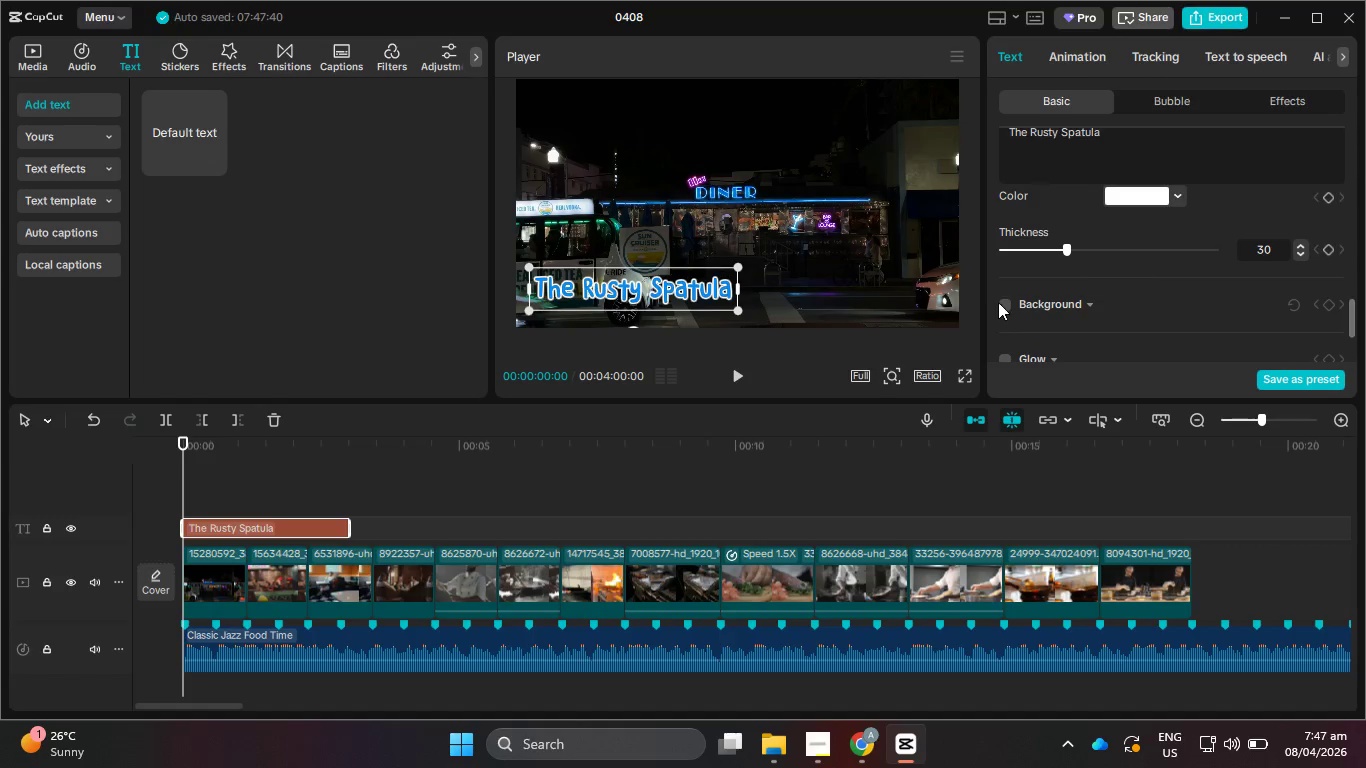 
left_click([1001, 304])
 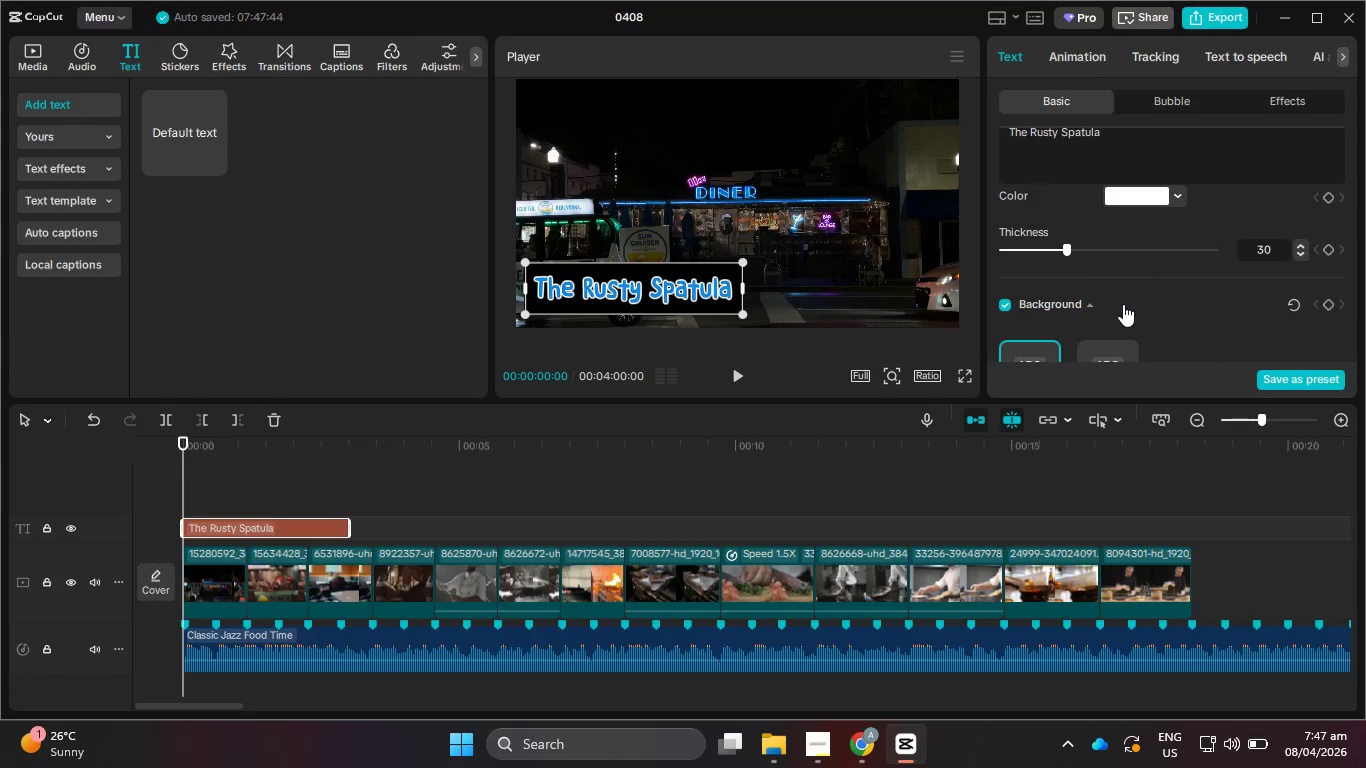 
scroll: coordinate [1123, 304], scroll_direction: down, amount: 2.0
 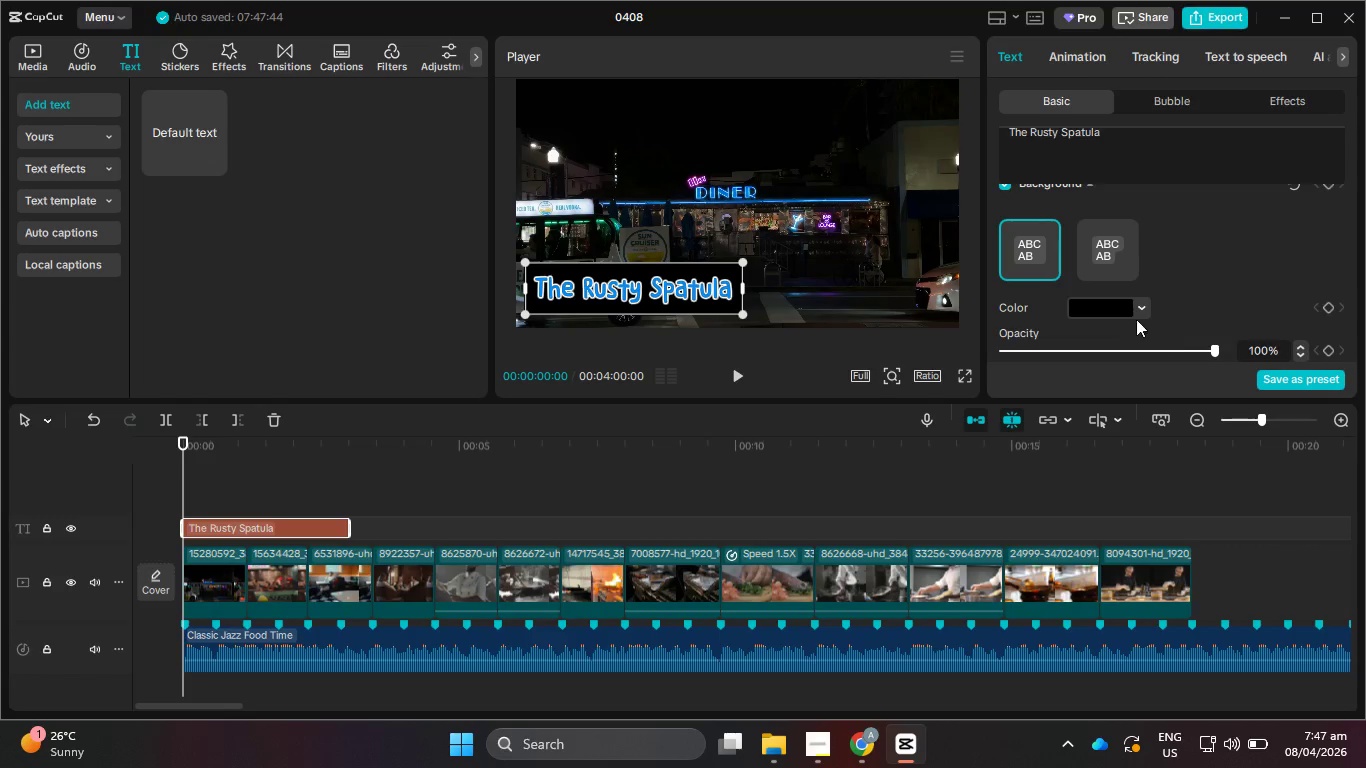 
left_click_drag(start_coordinate=[1139, 310], to_coordinate=[1197, 313])
 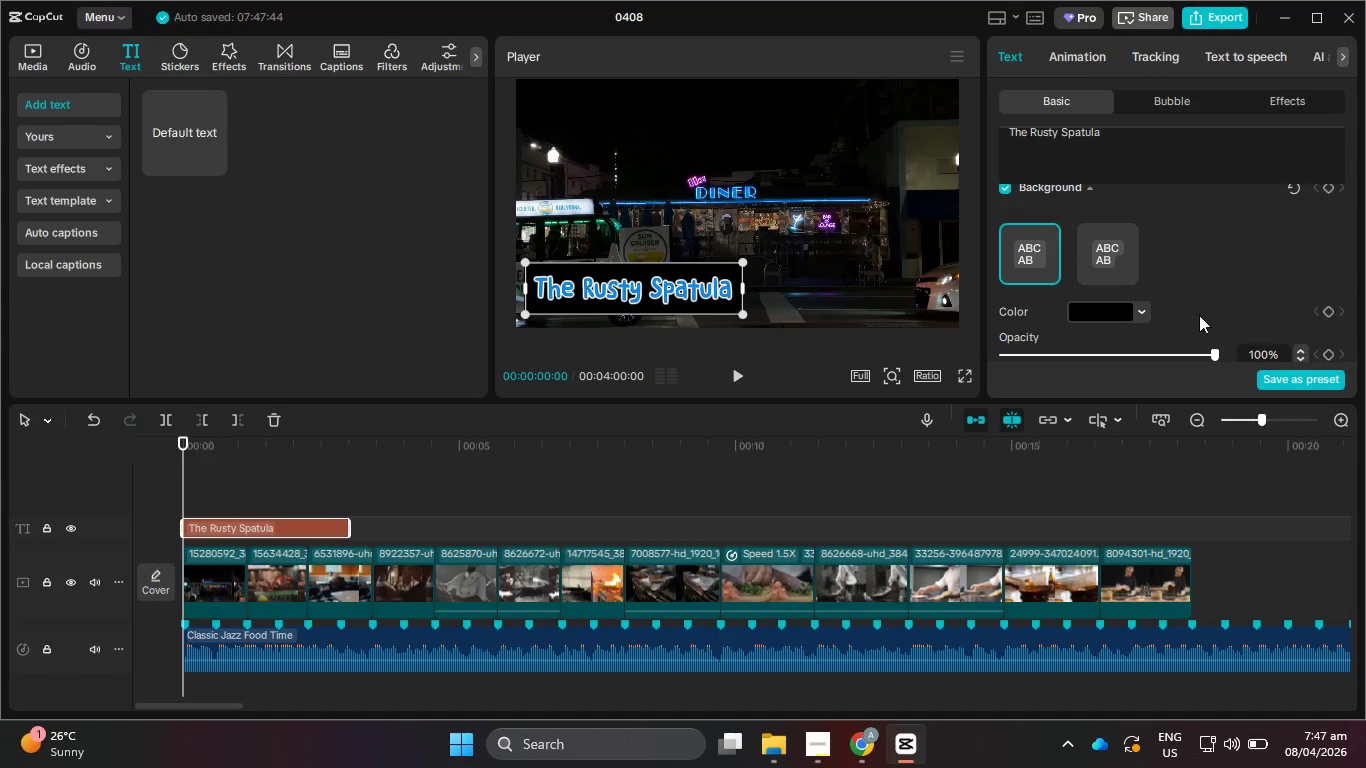 
left_click([1115, 315])
 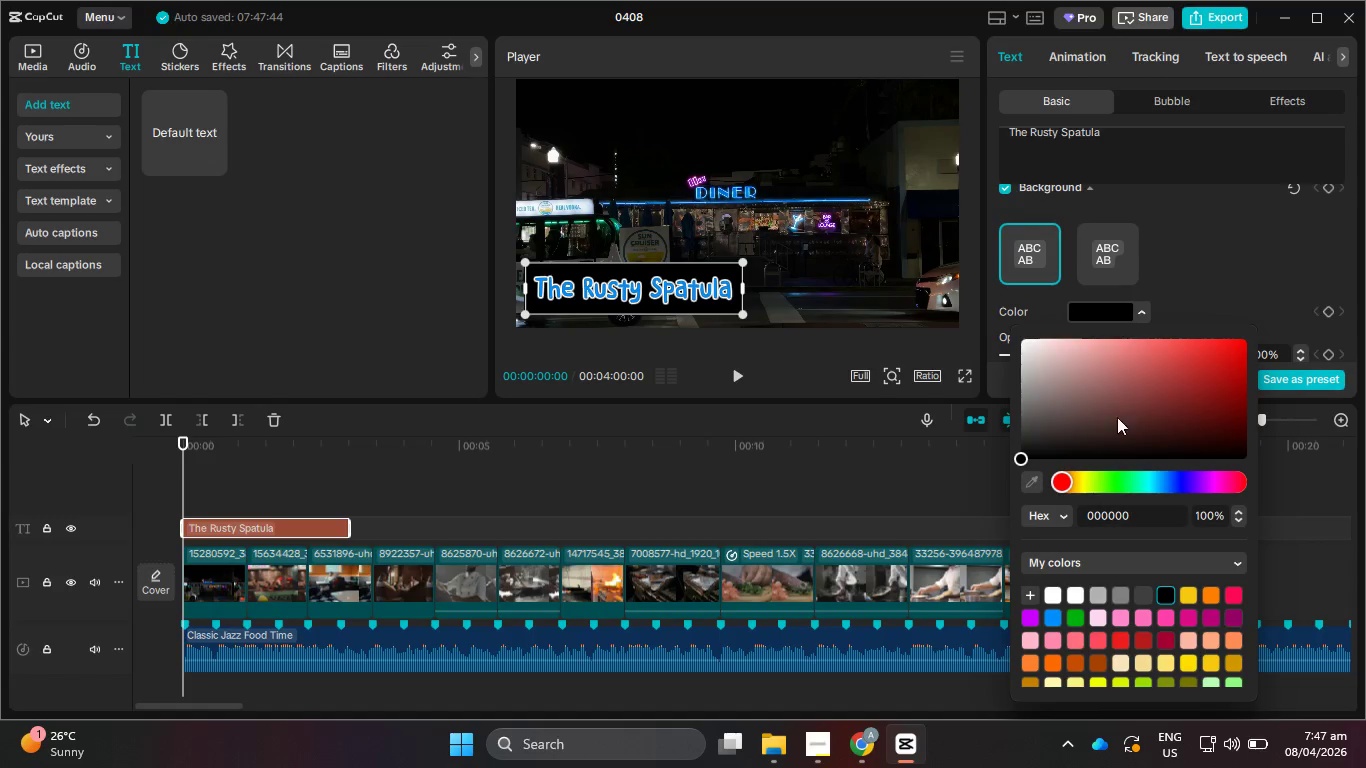 
left_click_drag(start_coordinate=[1164, 481], to_coordinate=[1181, 481])
 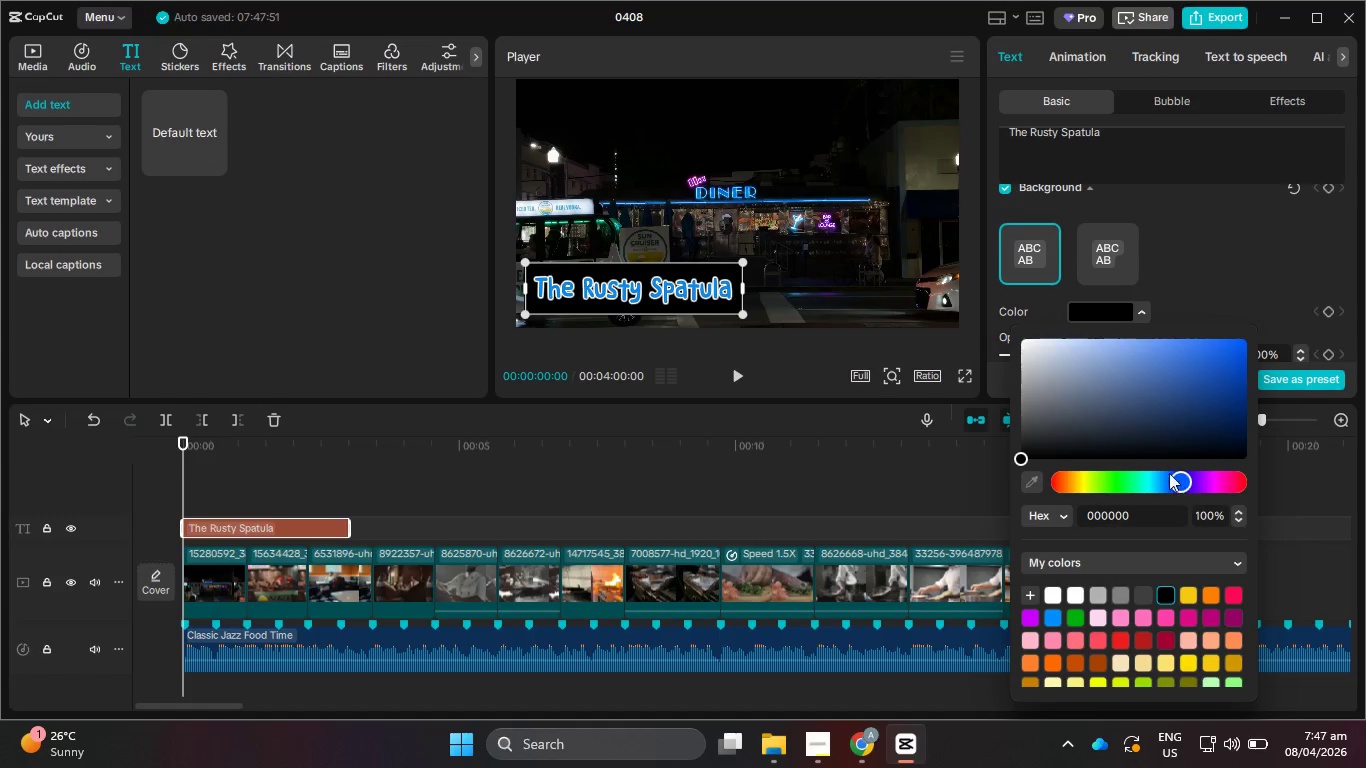 
left_click_drag(start_coordinate=[1086, 351], to_coordinate=[1086, 314])
 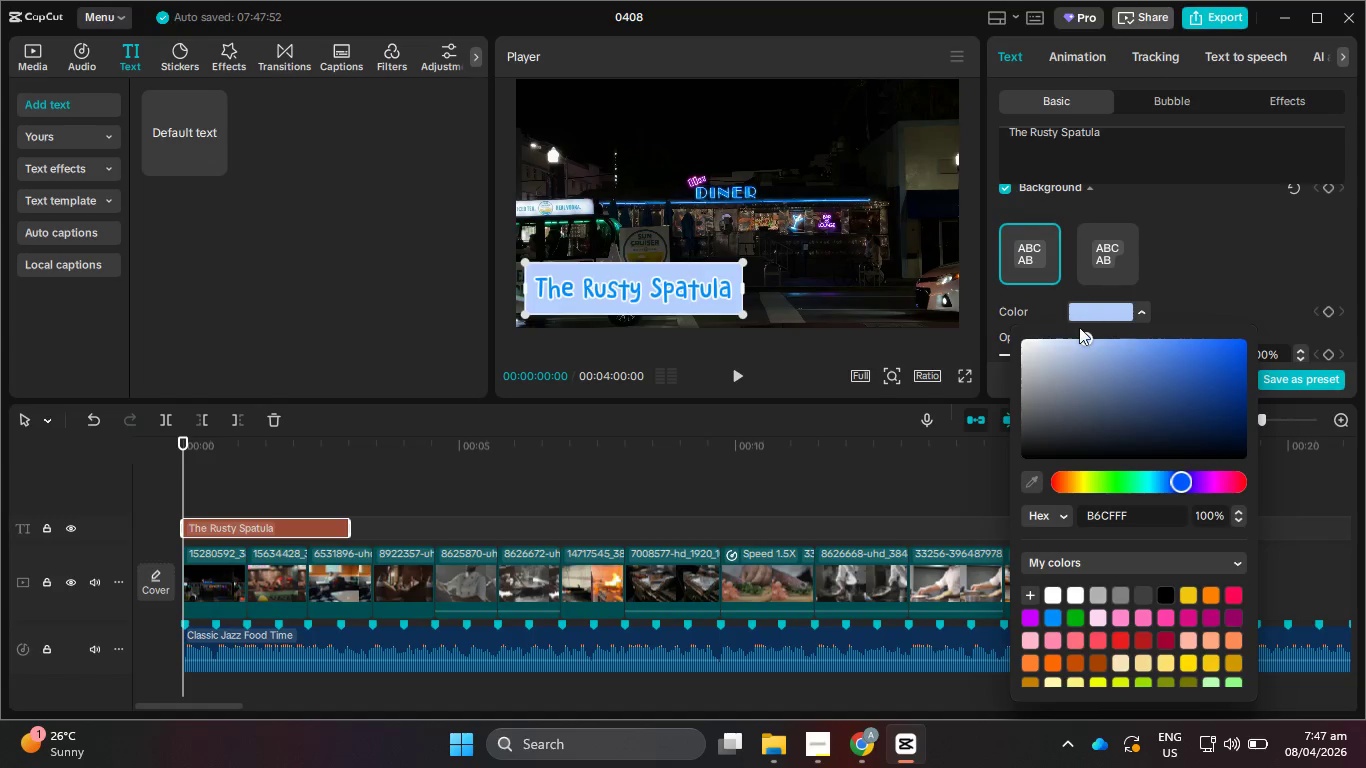 
left_click_drag(start_coordinate=[1079, 327], to_coordinate=[1040, 318])
 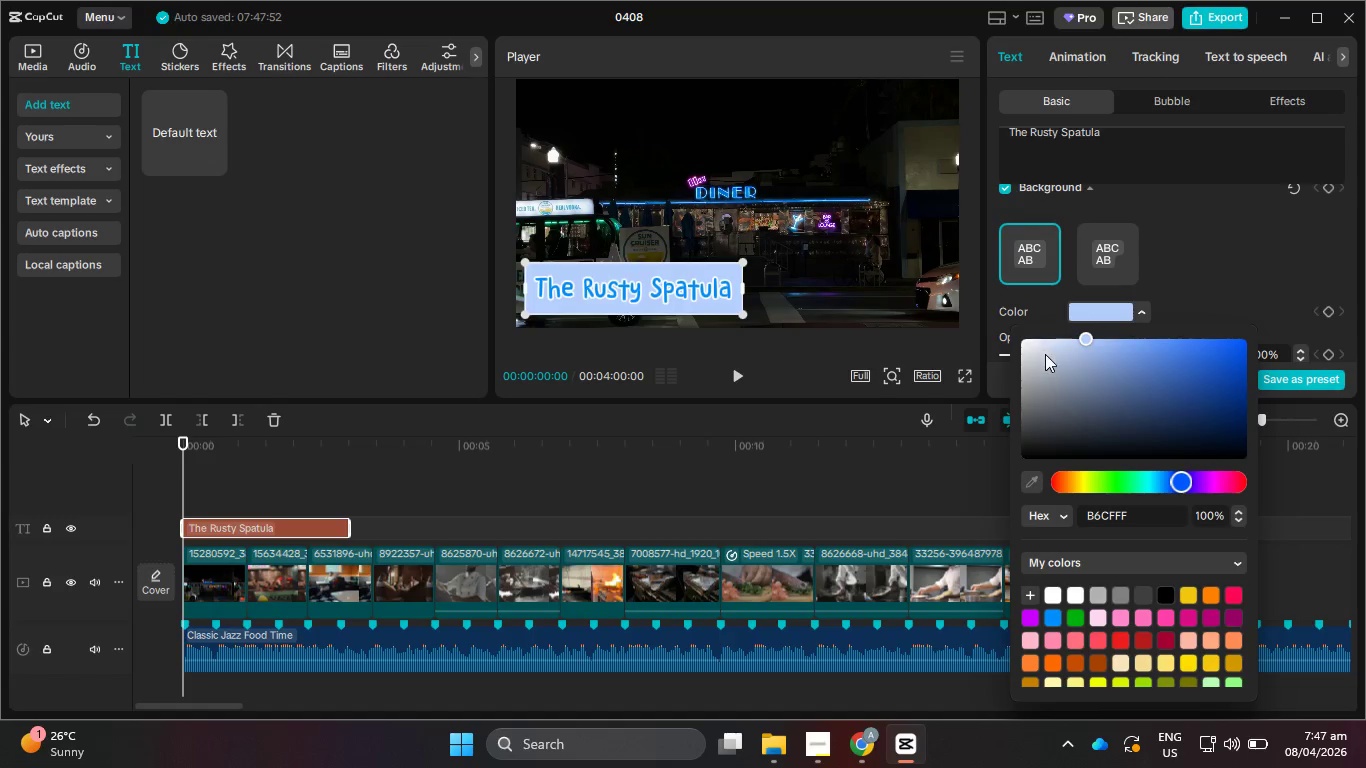 
left_click_drag(start_coordinate=[1041, 343], to_coordinate=[1026, 324])
 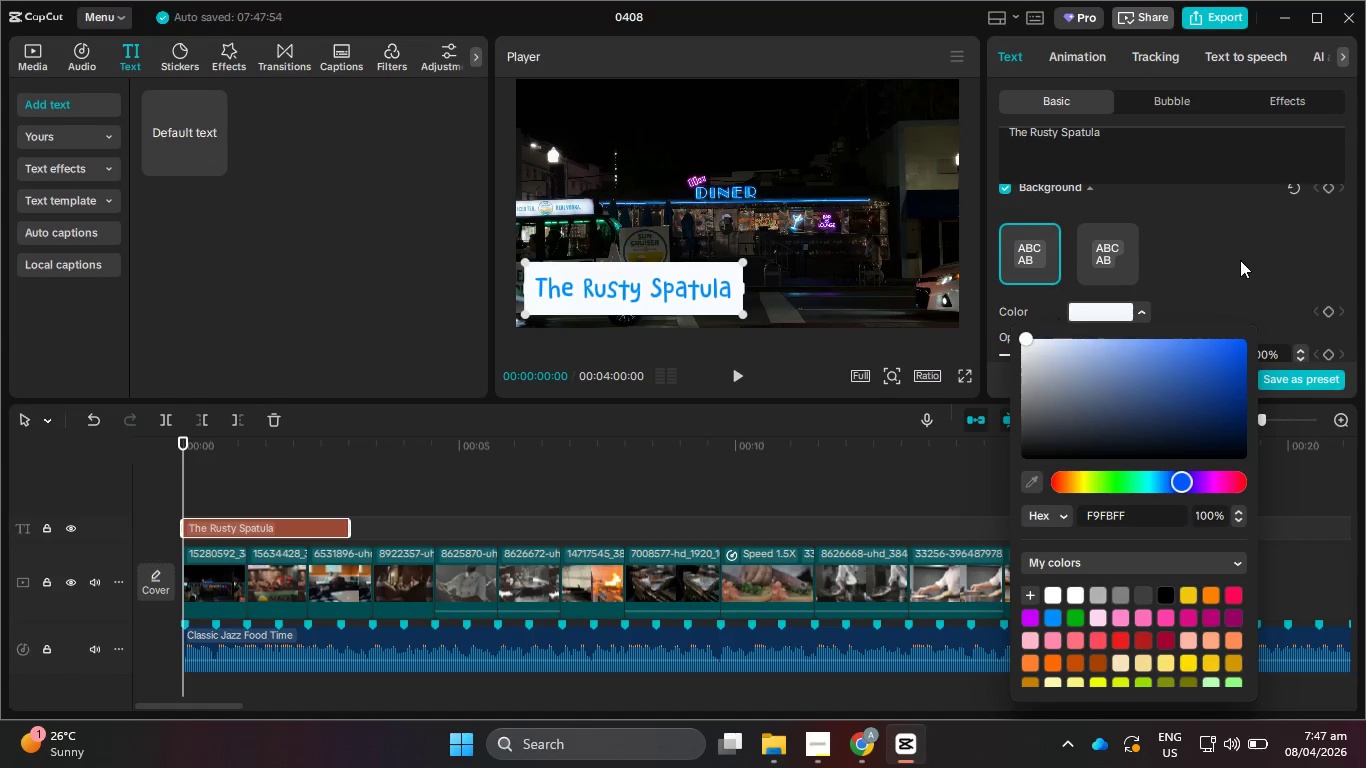 
left_click([1245, 257])
 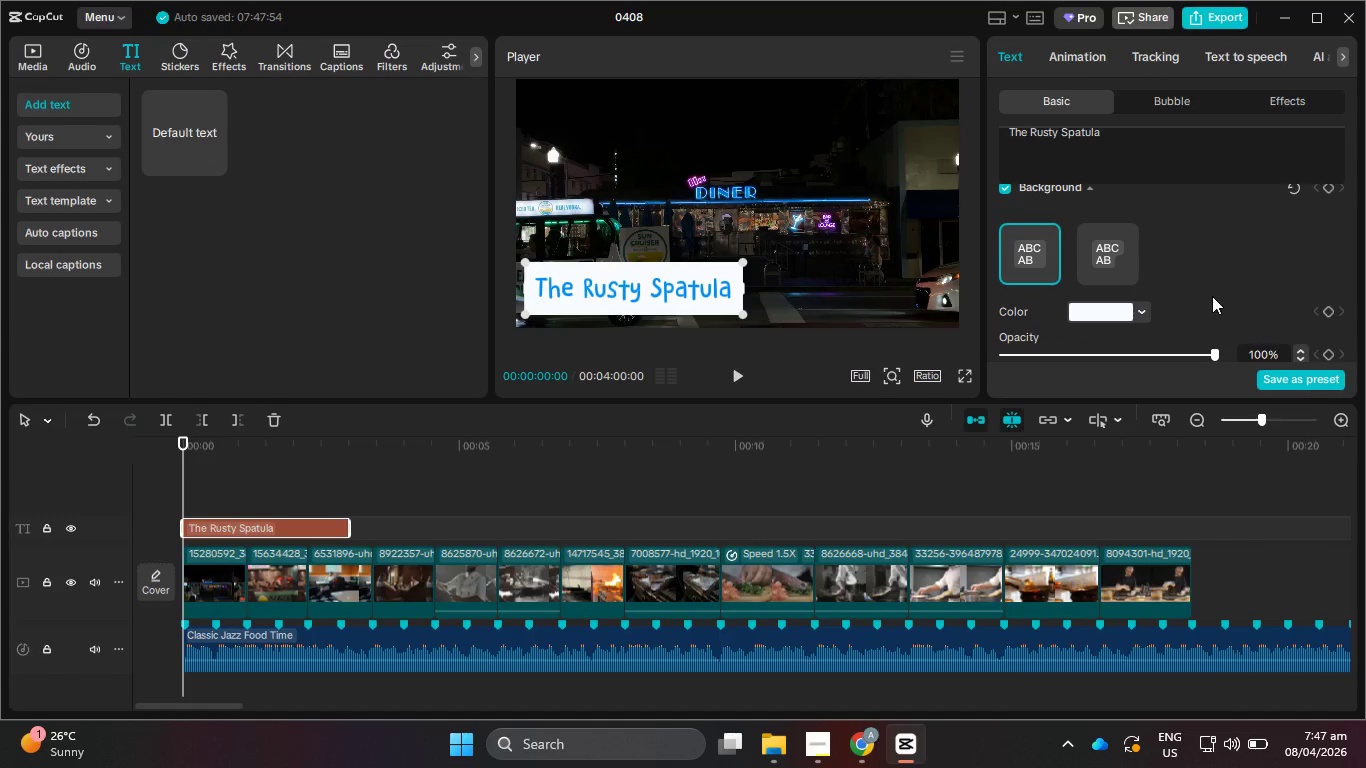 
scroll: coordinate [1209, 302], scroll_direction: down, amount: 1.0
 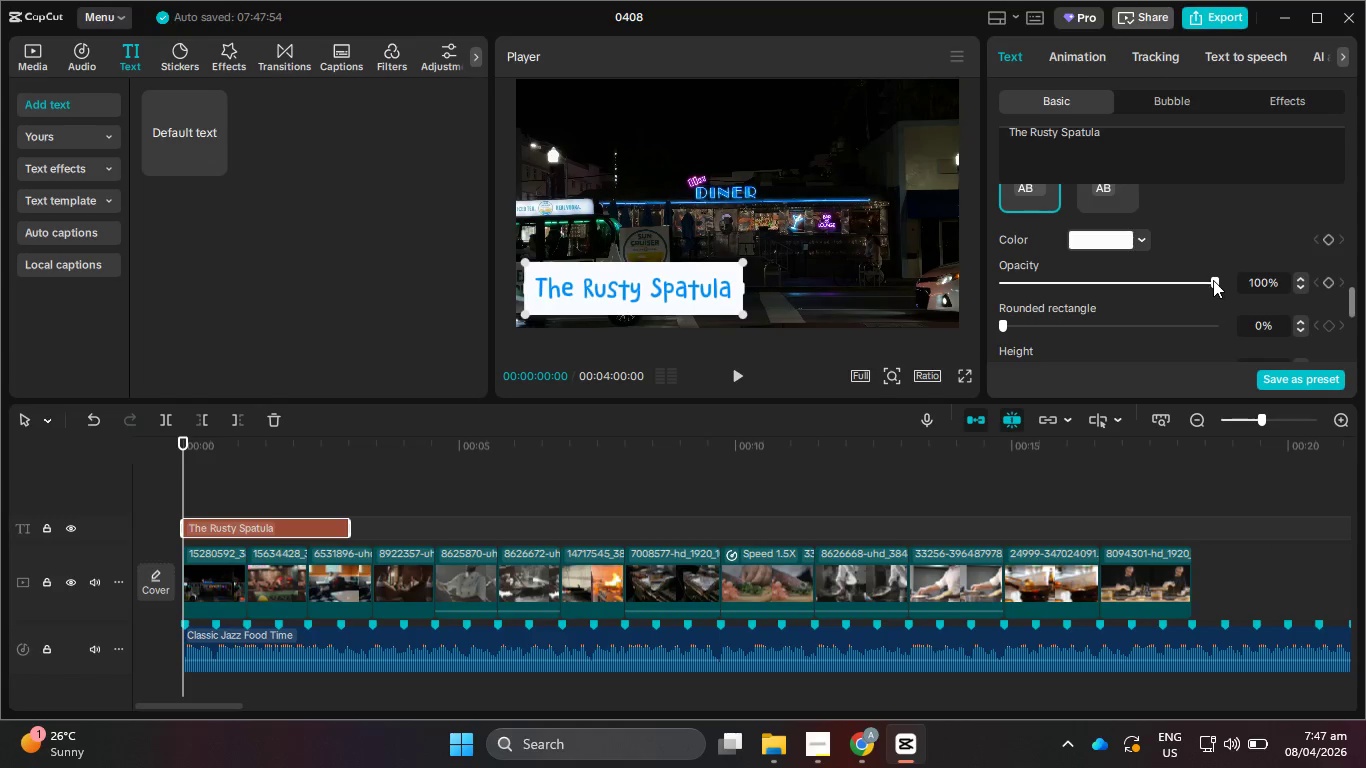 
left_click_drag(start_coordinate=[1212, 283], to_coordinate=[1131, 295])
 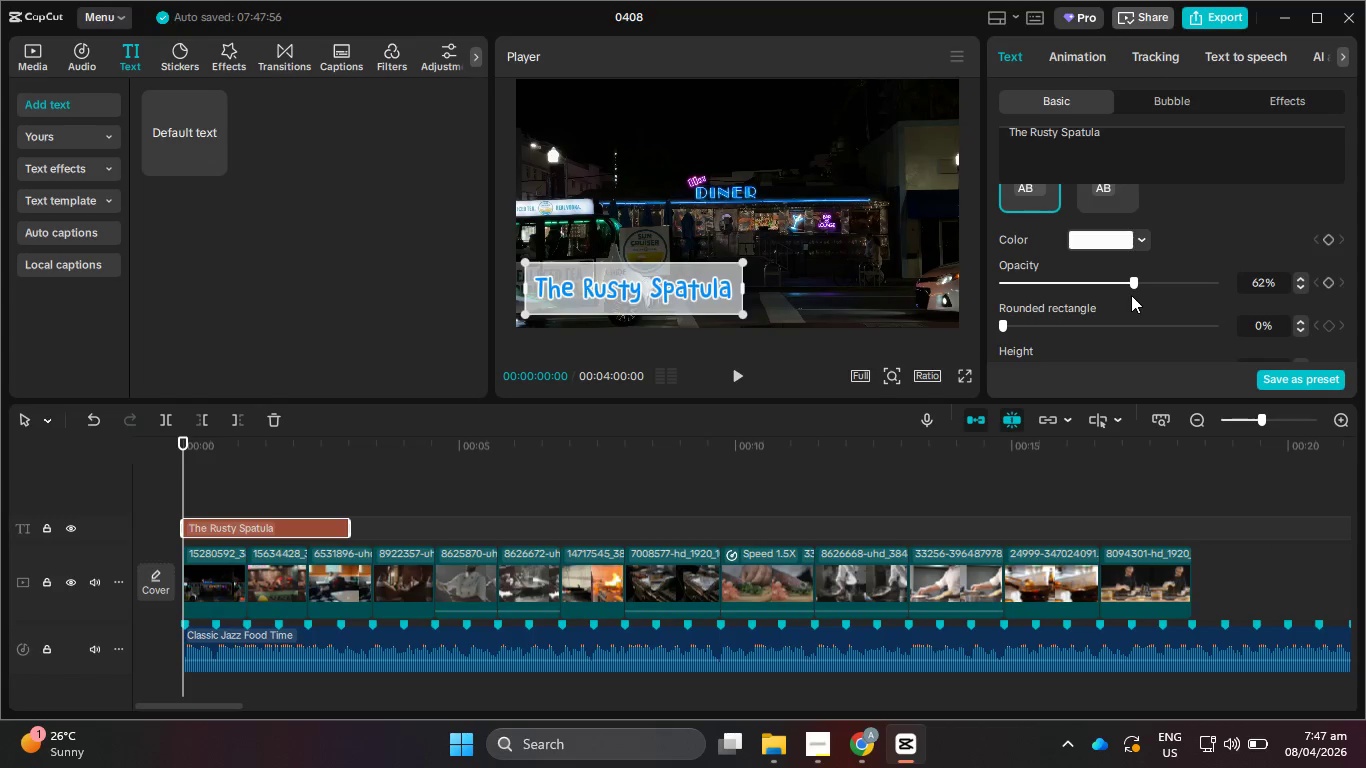 
left_click_drag(start_coordinate=[1129, 295], to_coordinate=[1090, 290])
 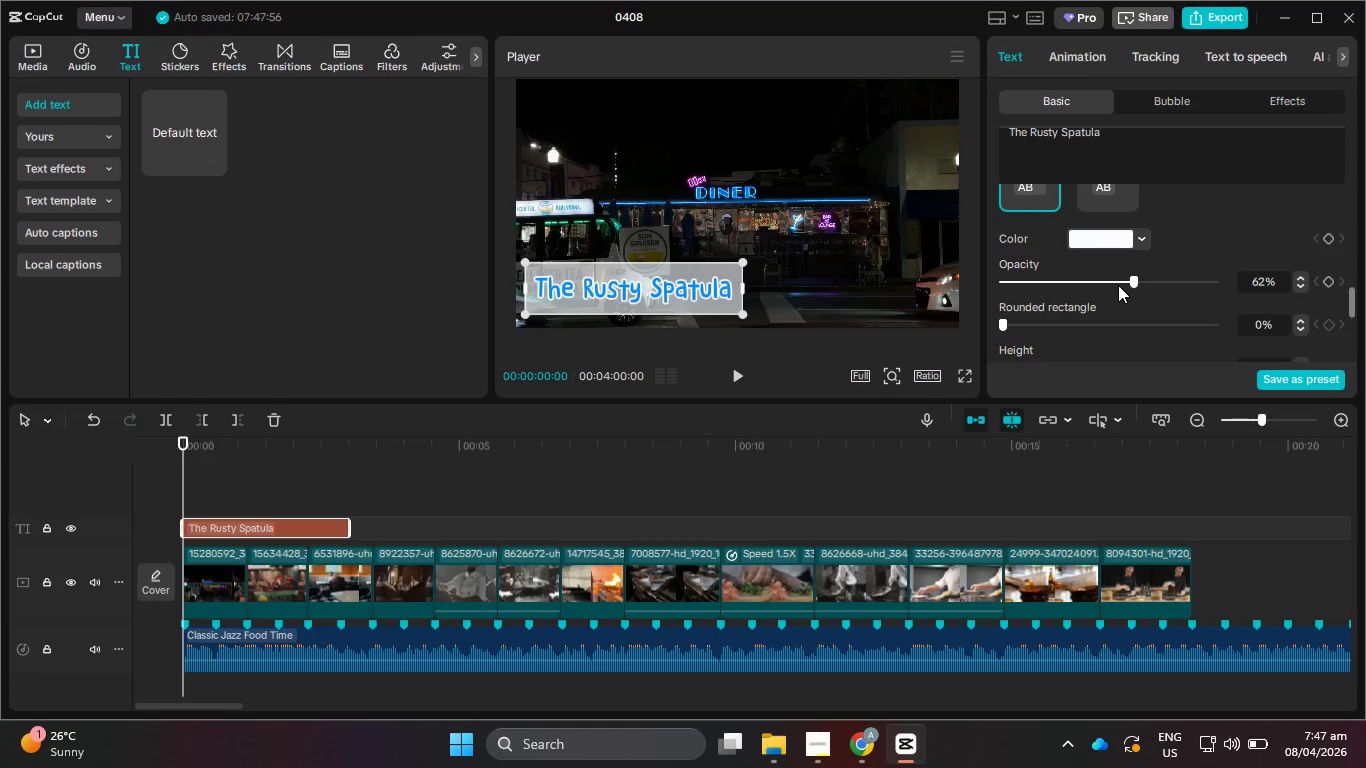 
left_click_drag(start_coordinate=[1121, 282], to_coordinate=[1069, 282])
 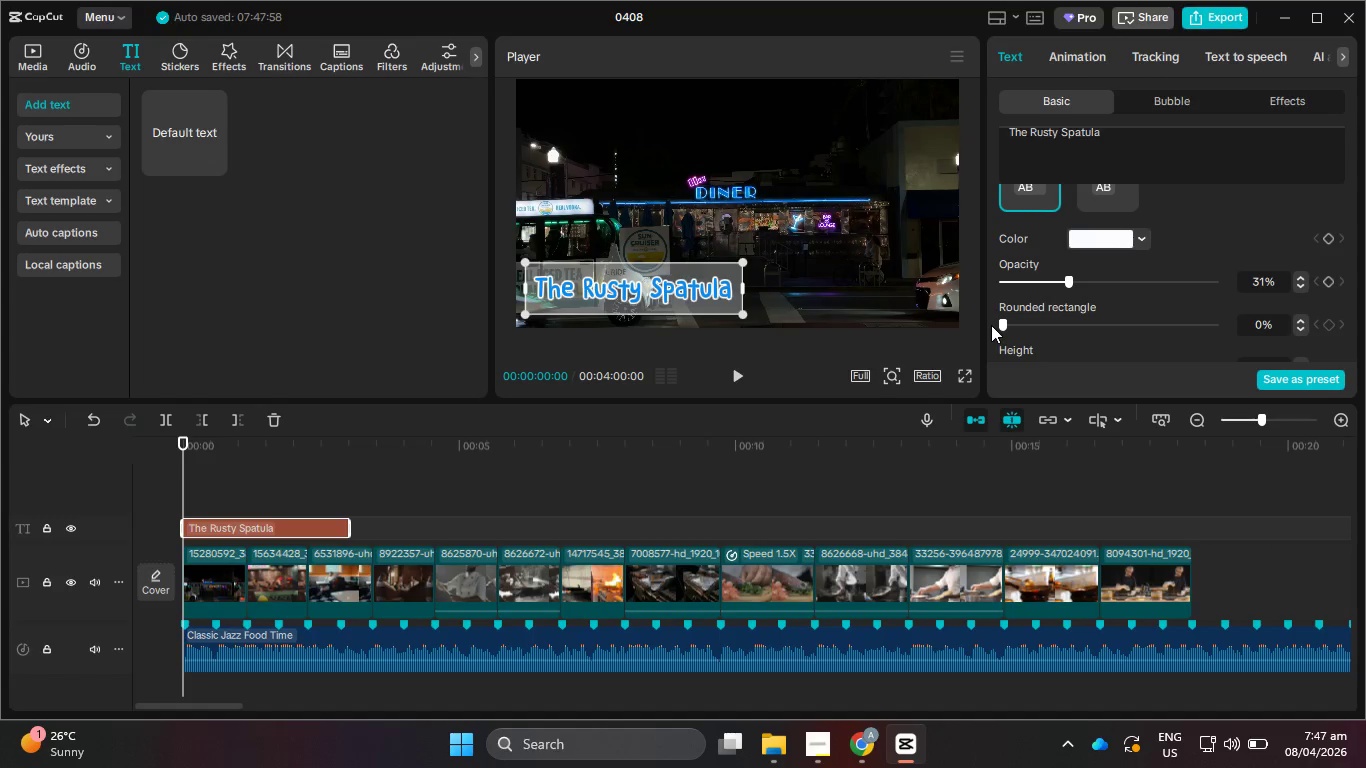 
left_click_drag(start_coordinate=[1003, 325], to_coordinate=[1278, 330])
 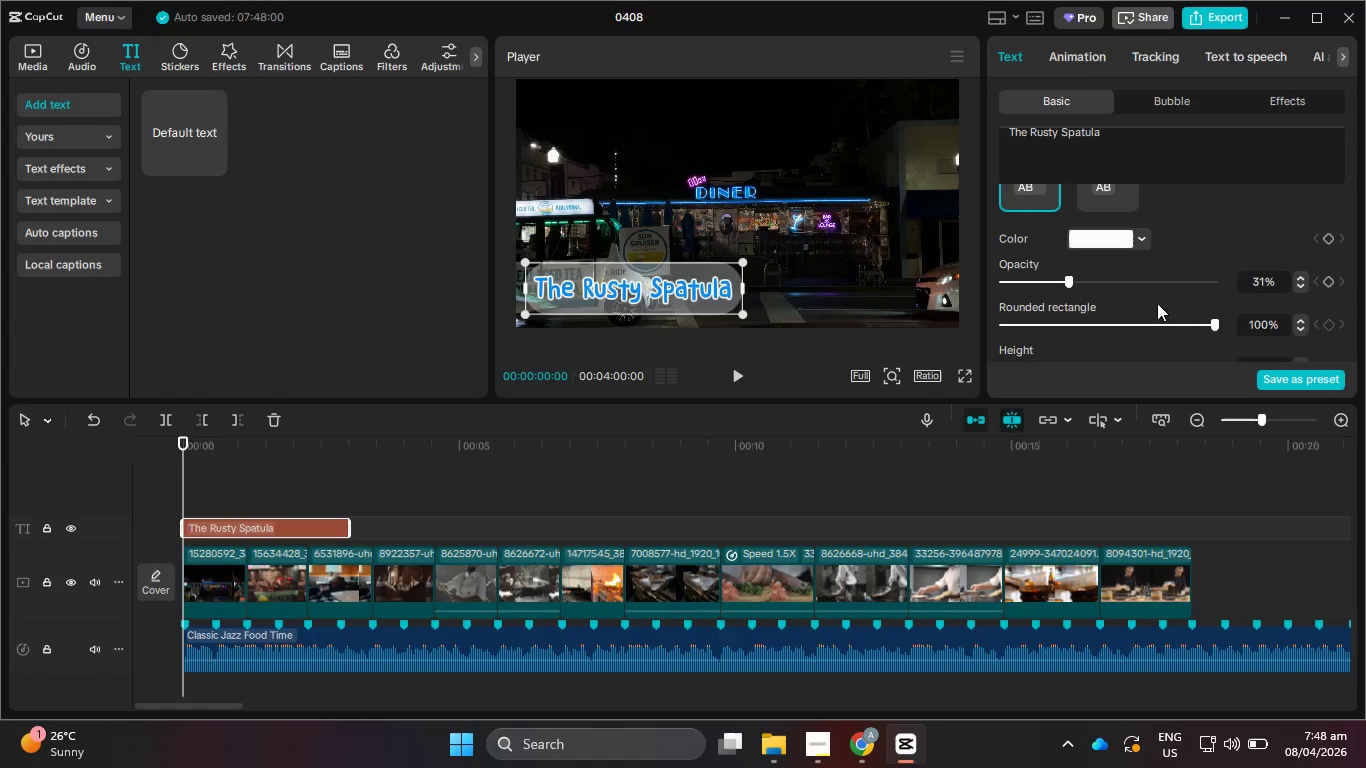 
scroll: coordinate [1157, 303], scroll_direction: down, amount: 2.0
 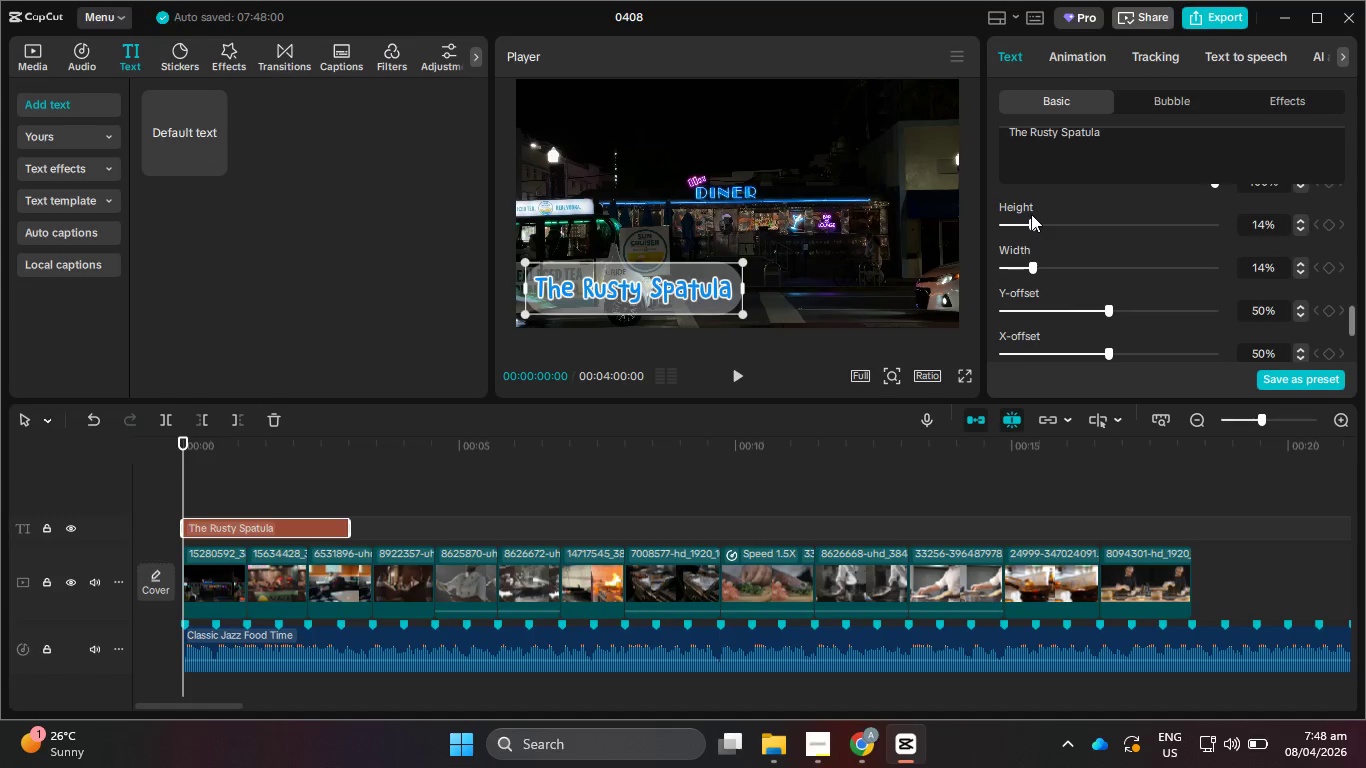 
left_click_drag(start_coordinate=[1030, 214], to_coordinate=[1043, 236])
 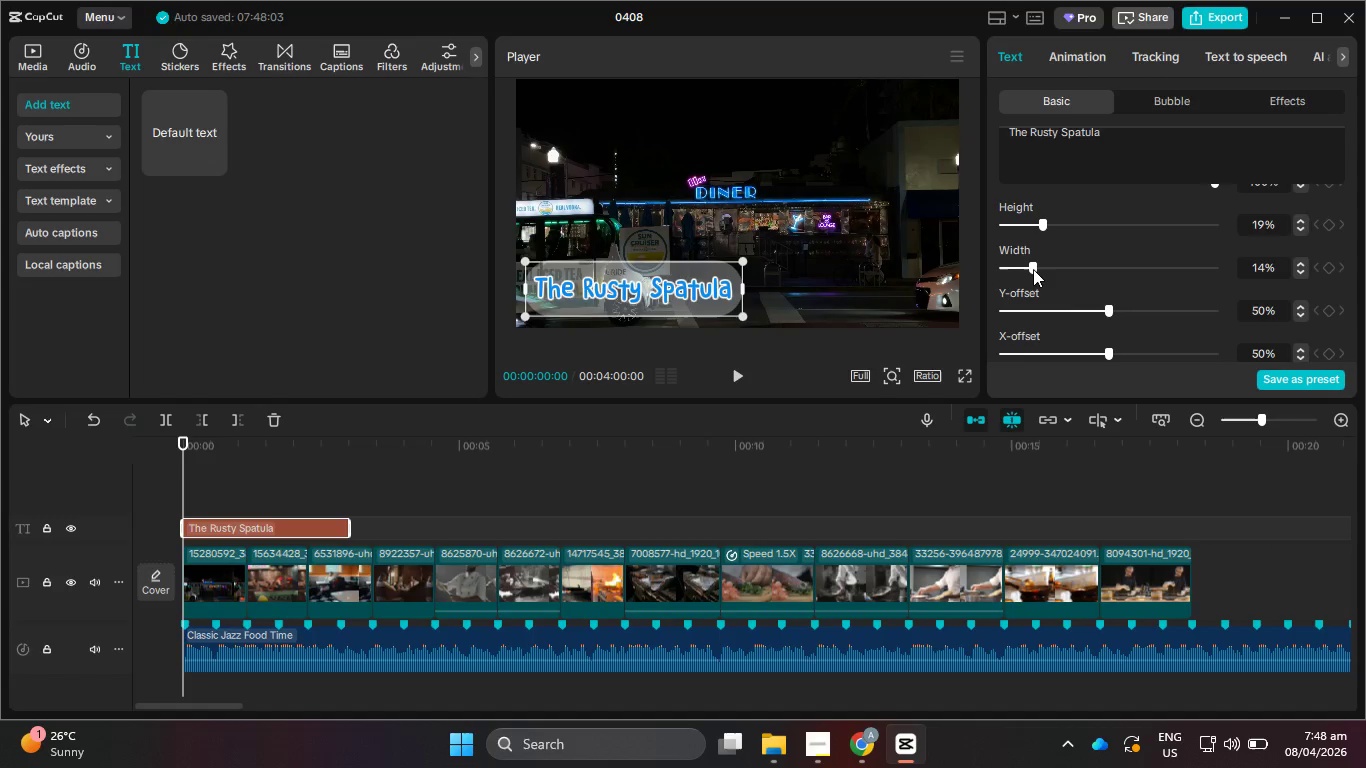 
left_click_drag(start_coordinate=[1033, 269], to_coordinate=[1365, 275])
 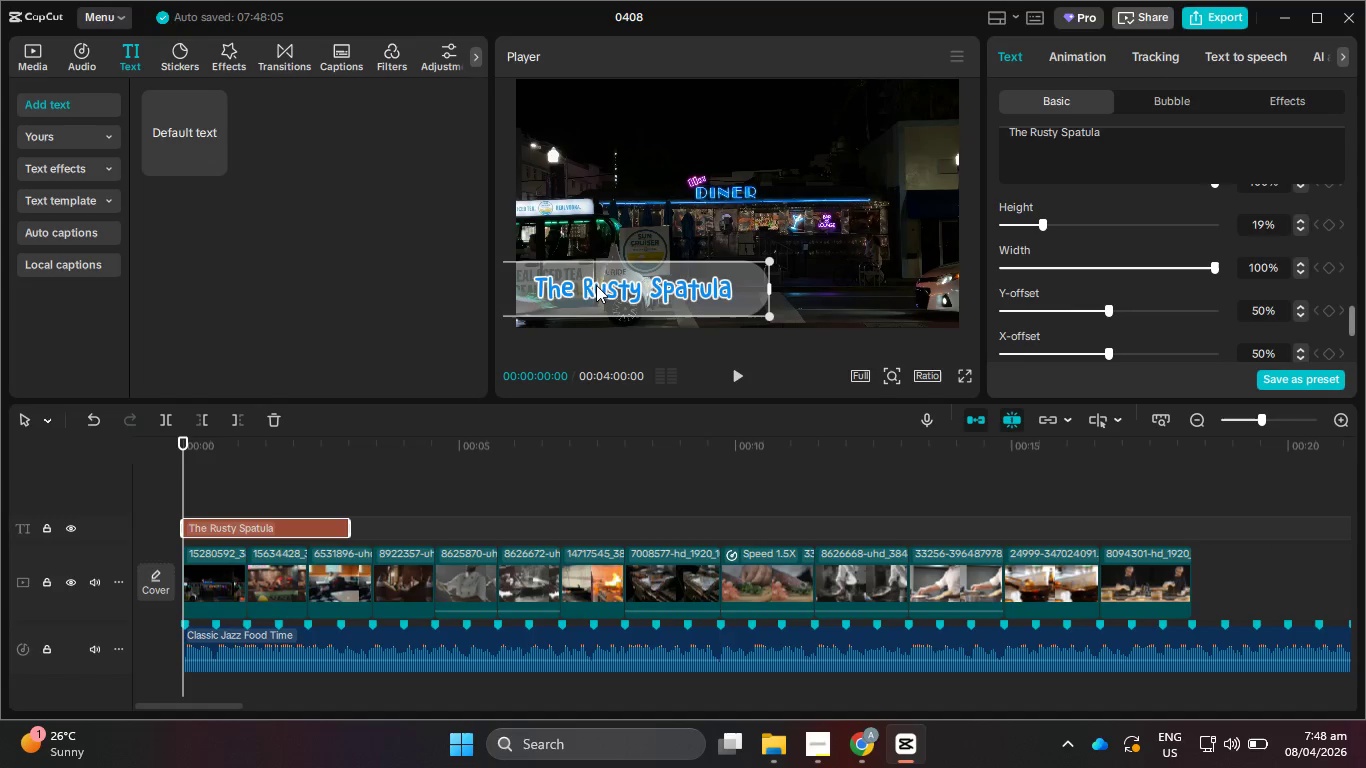 
left_click_drag(start_coordinate=[598, 284], to_coordinate=[595, 292])
 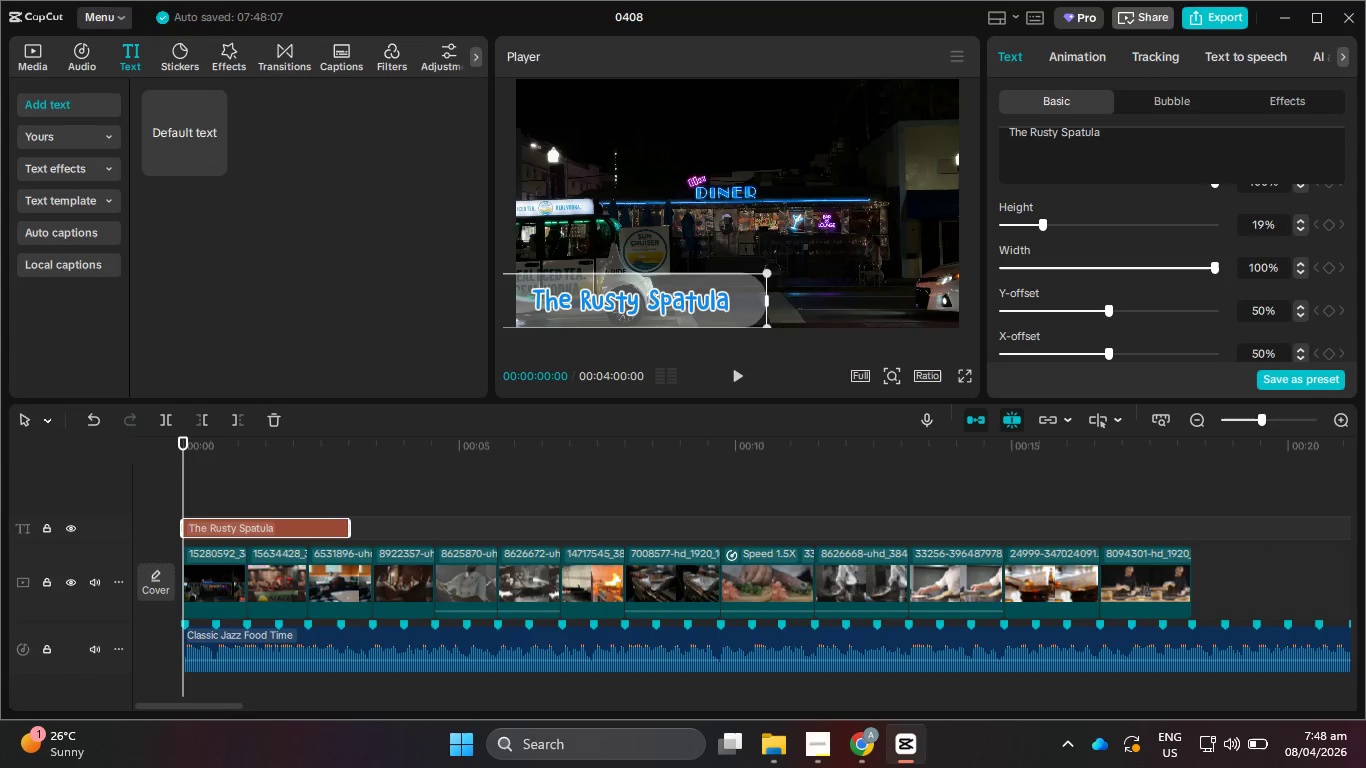 
left_click_drag(start_coordinate=[760, 272], to_coordinate=[713, 287])
 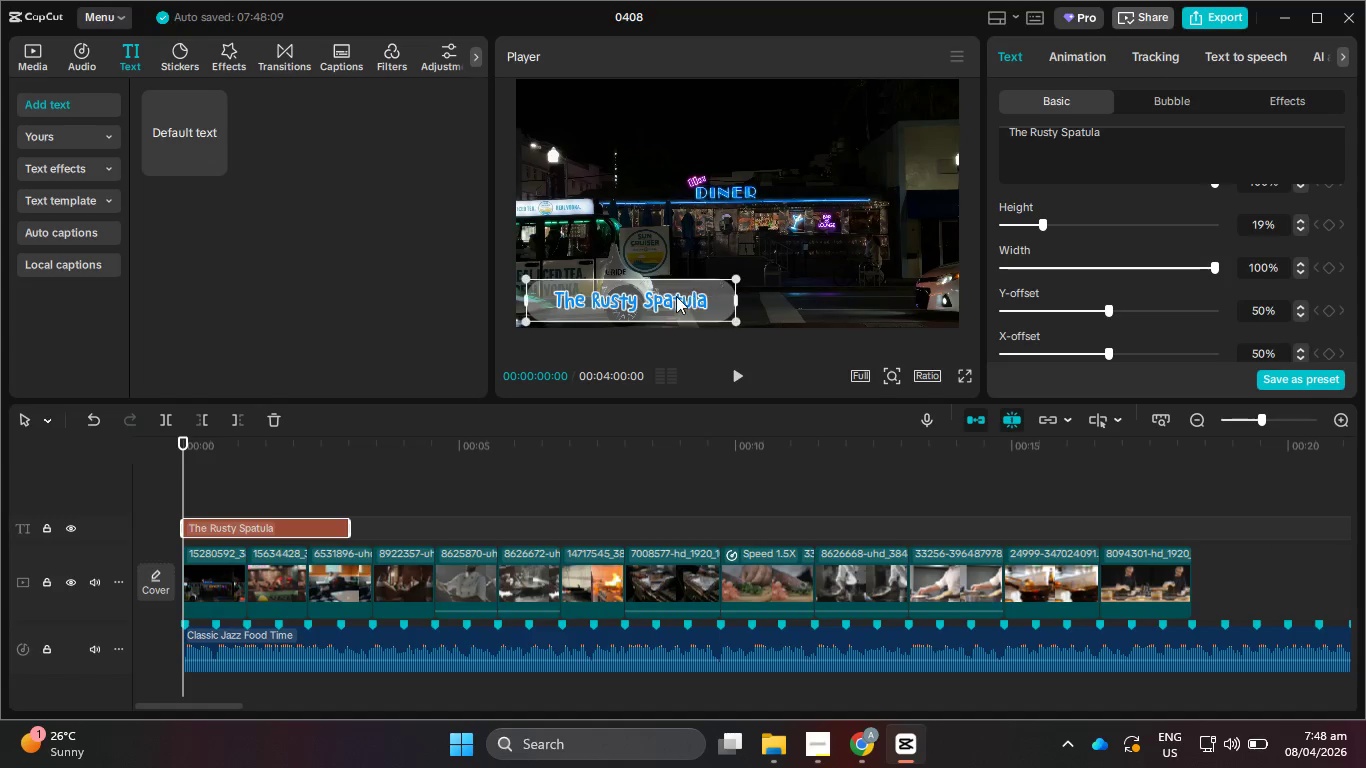 
left_click_drag(start_coordinate=[676, 296], to_coordinate=[649, 283])
 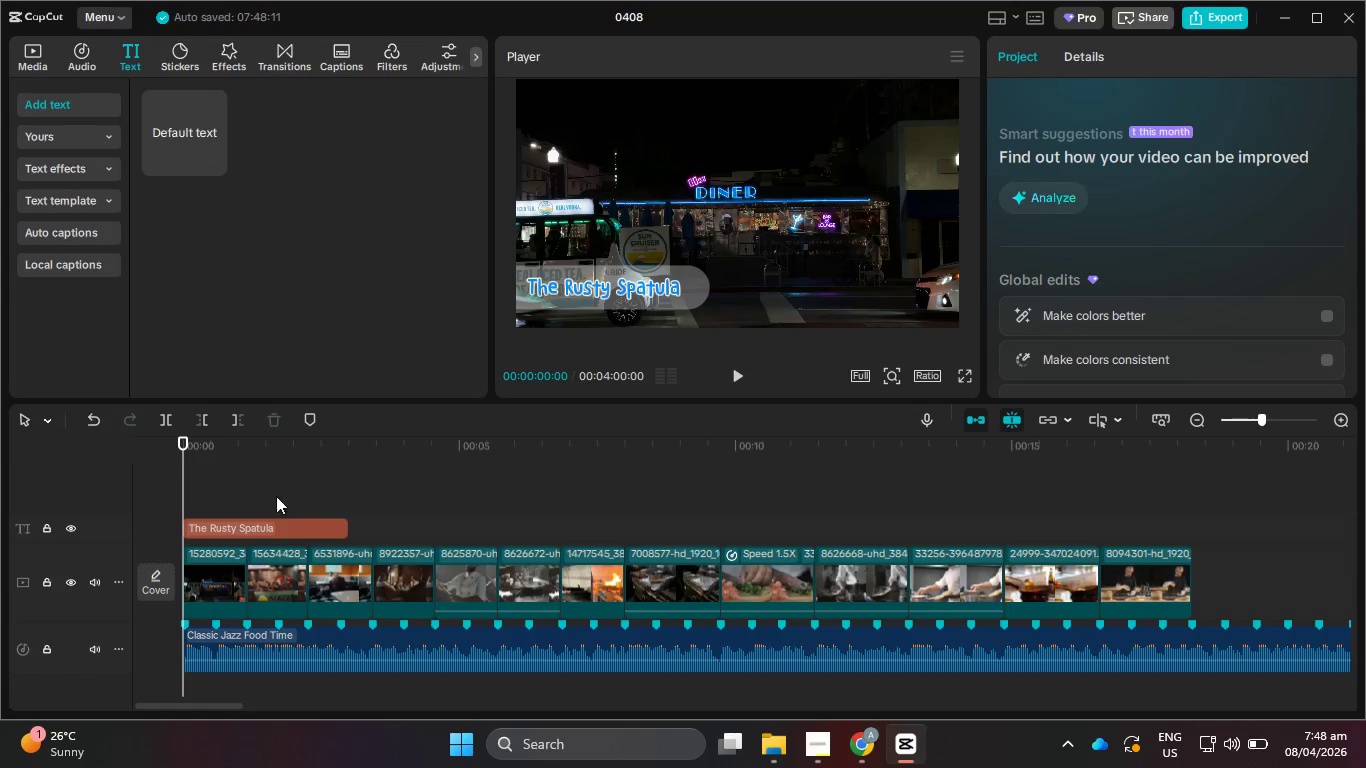 
left_click([203, 529])
 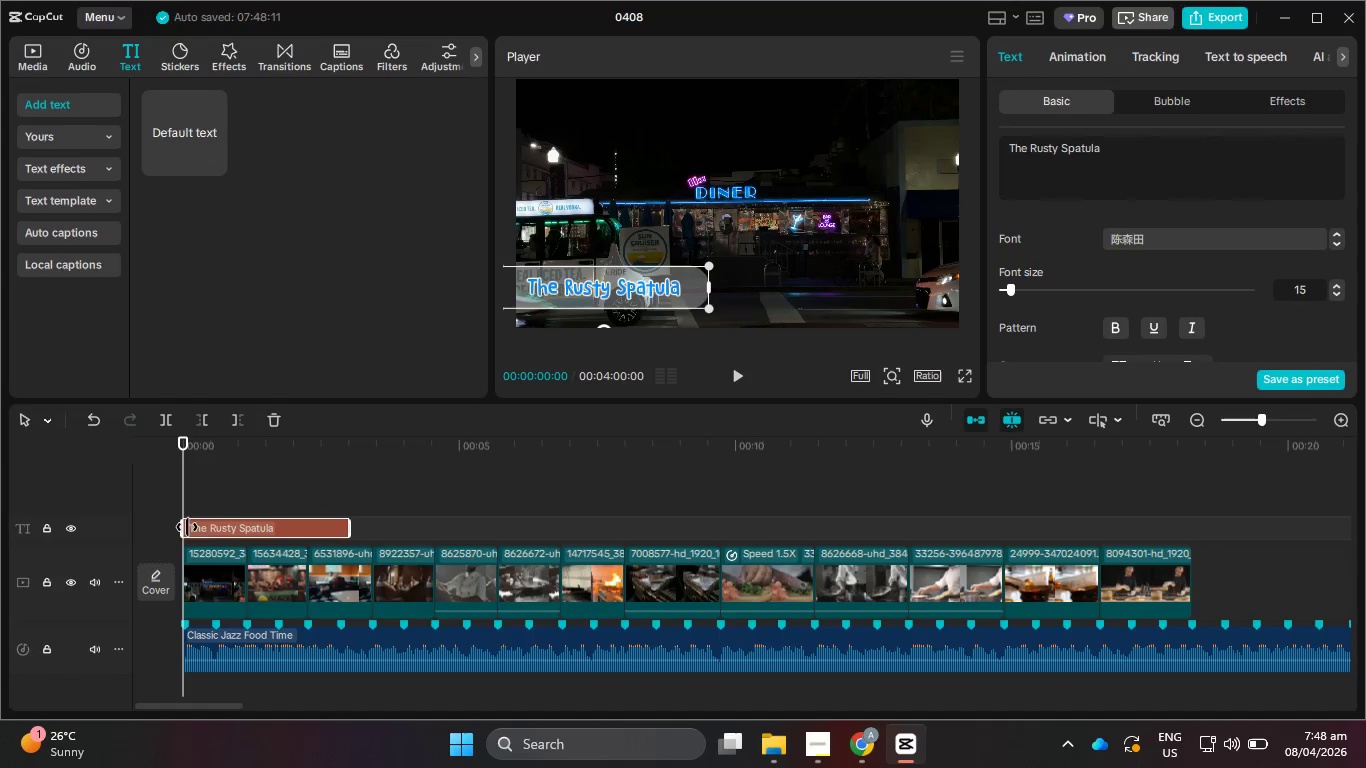 
left_click_drag(start_coordinate=[186, 527], to_coordinate=[199, 531])
 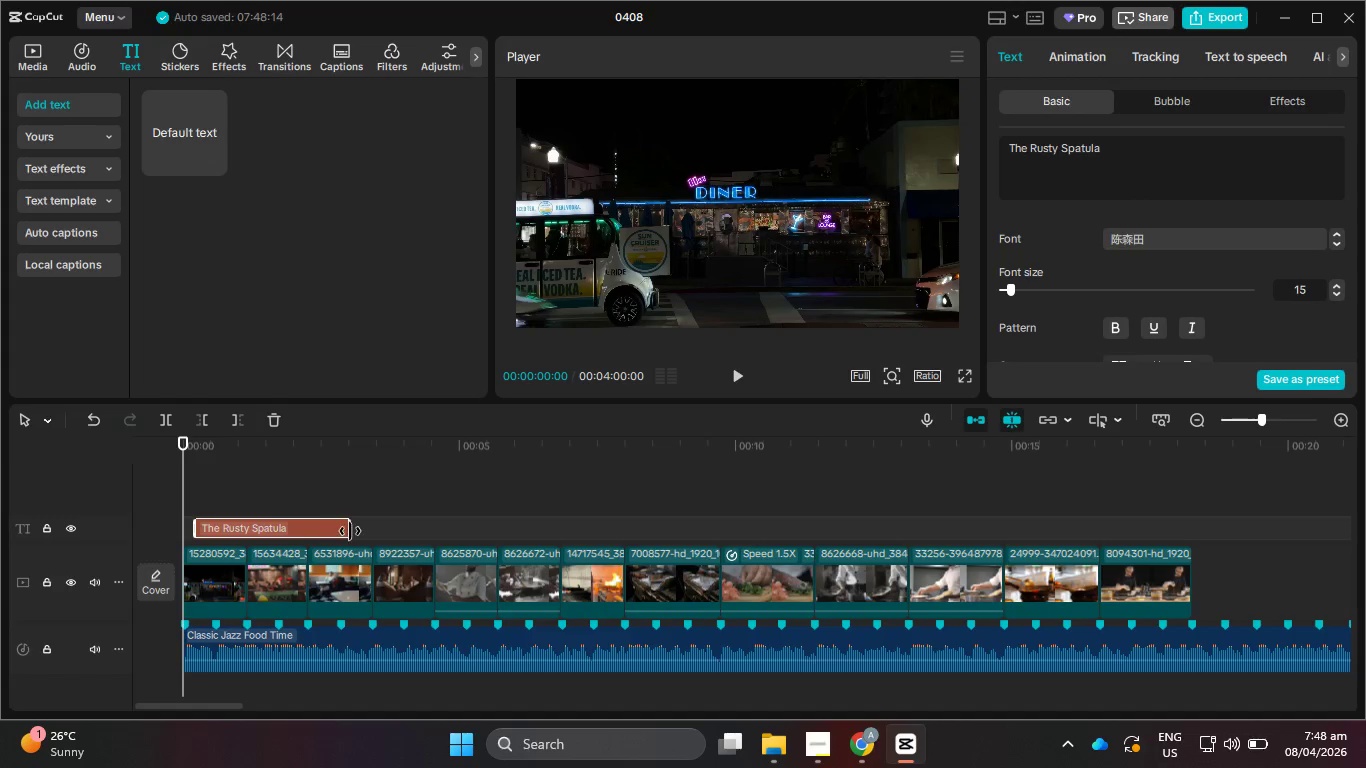 
left_click_drag(start_coordinate=[350, 530], to_coordinate=[428, 529])
 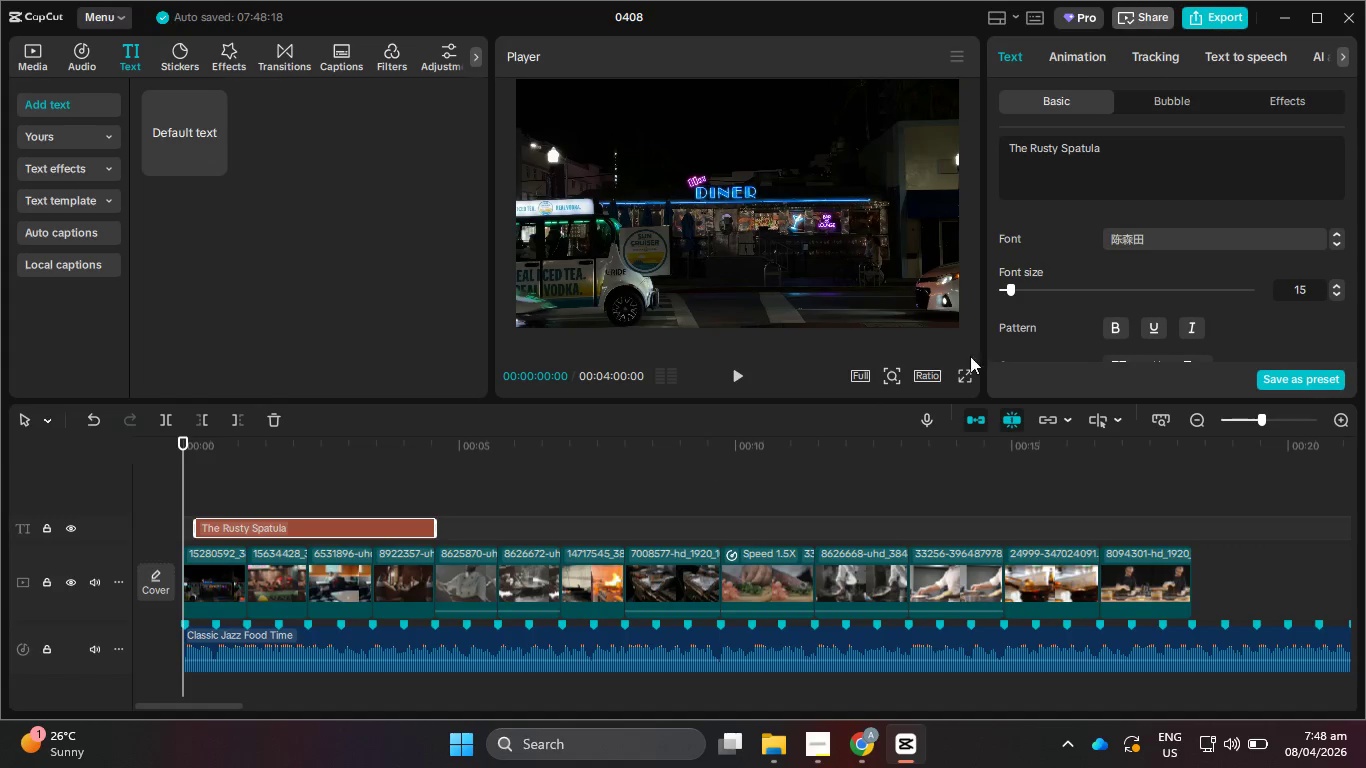 
left_click_drag(start_coordinate=[284, 446], to_coordinate=[307, 447])
 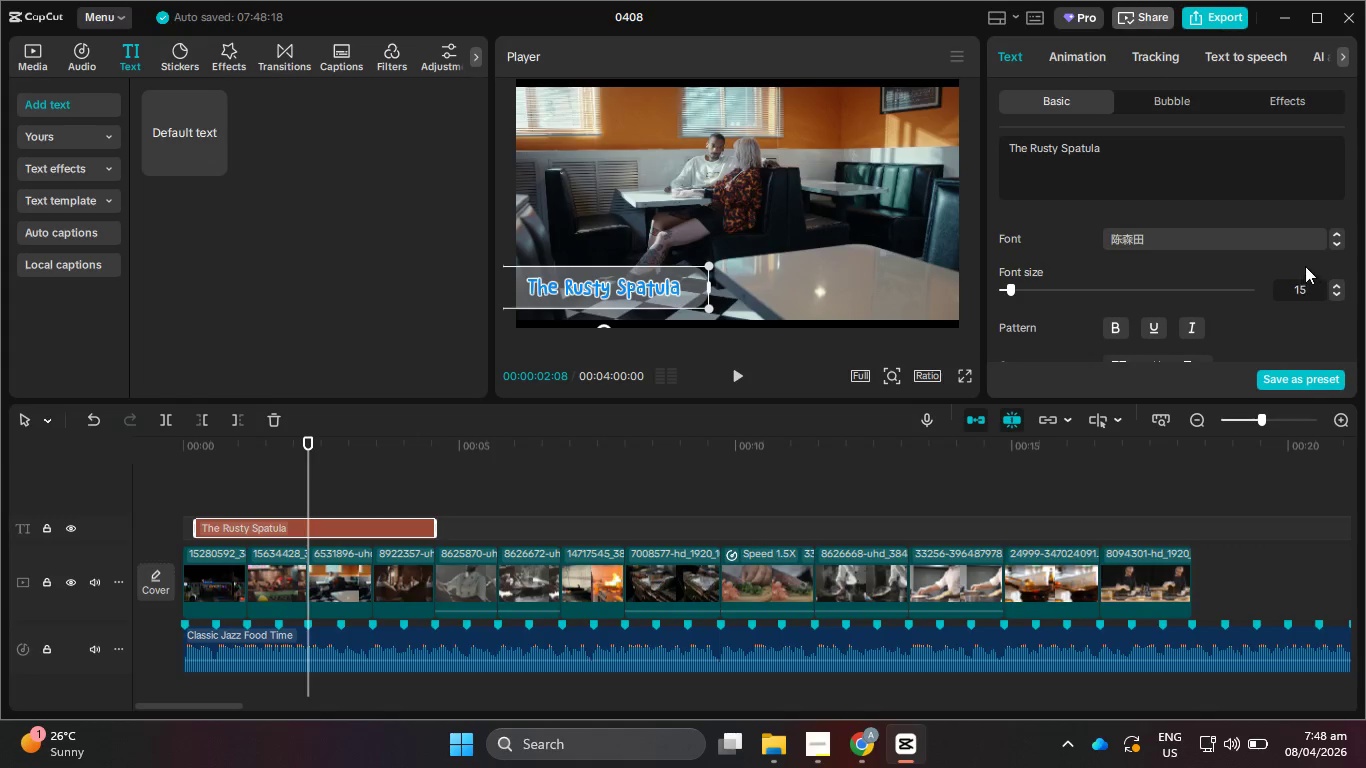 
left_click([1239, 242])
 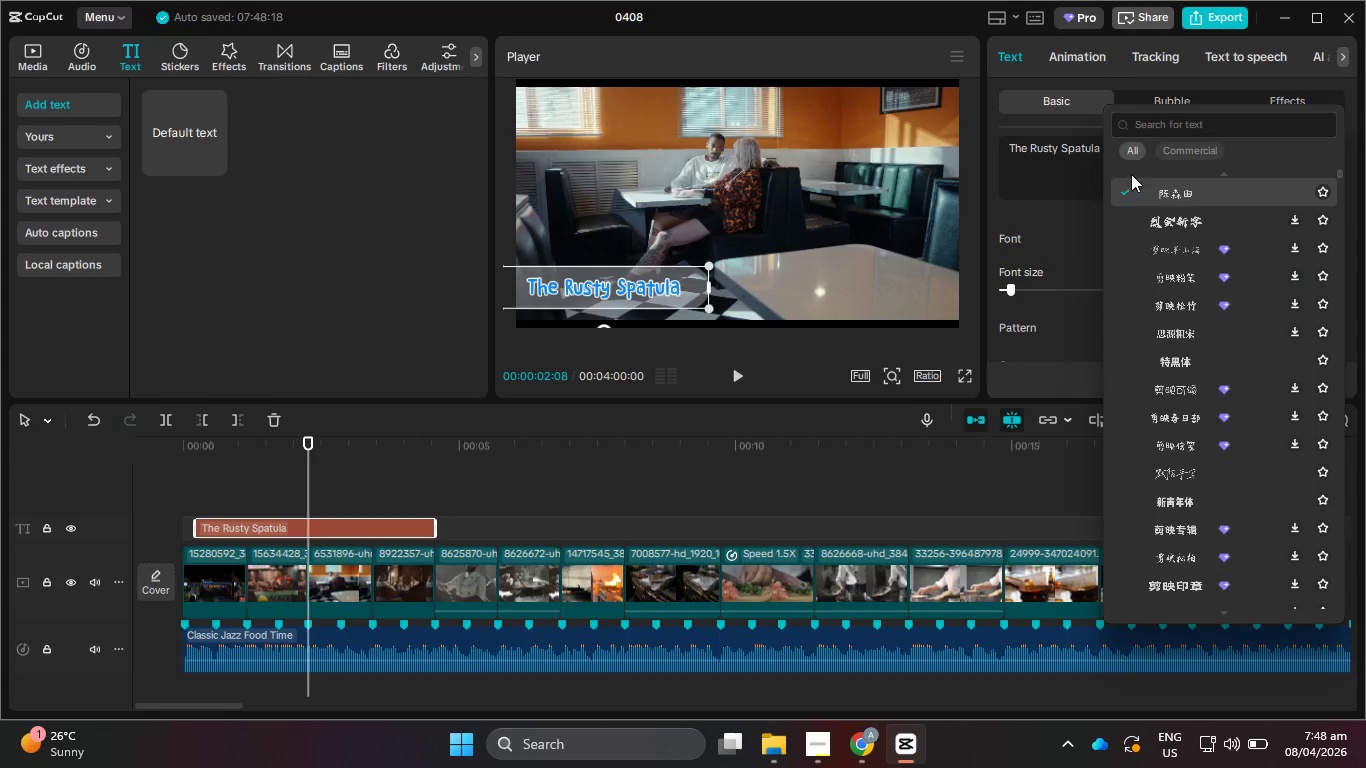 
left_click([1054, 234])
 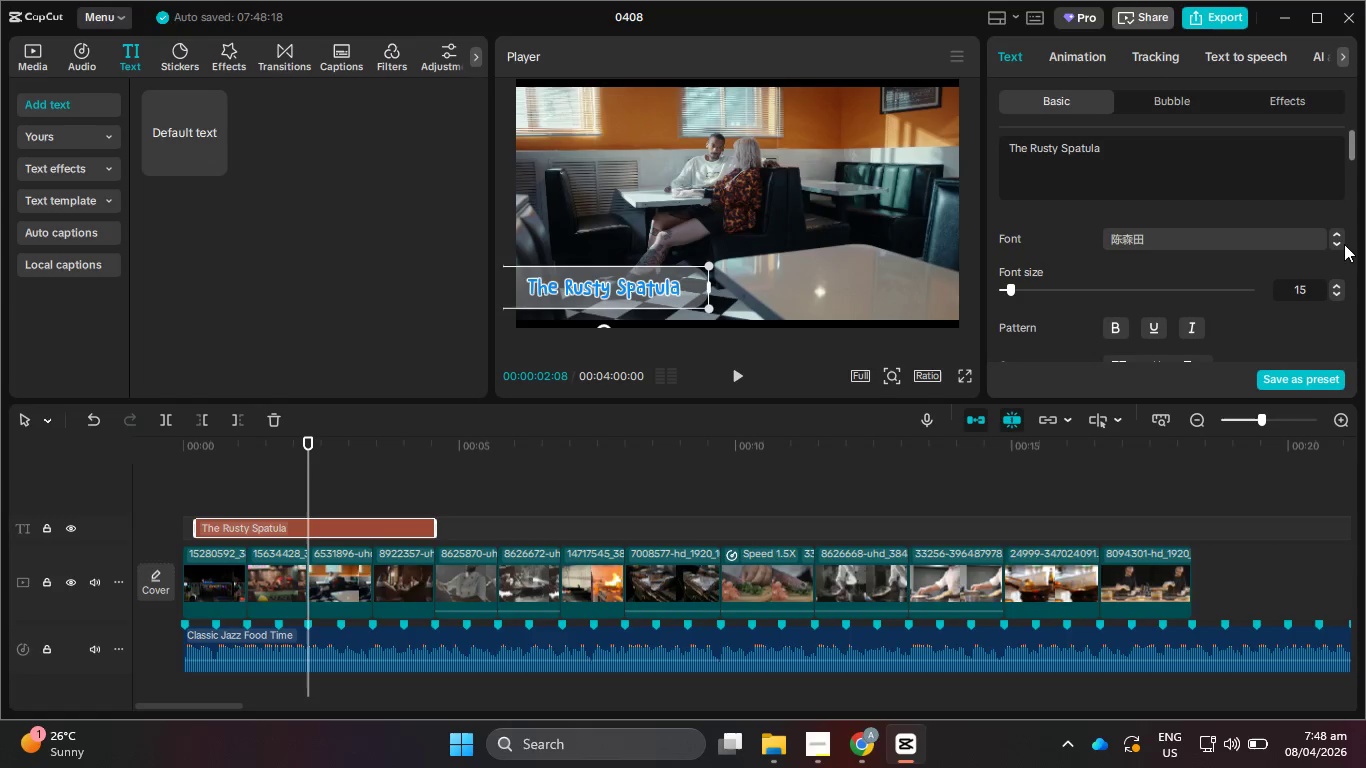 
left_click([1338, 242])
 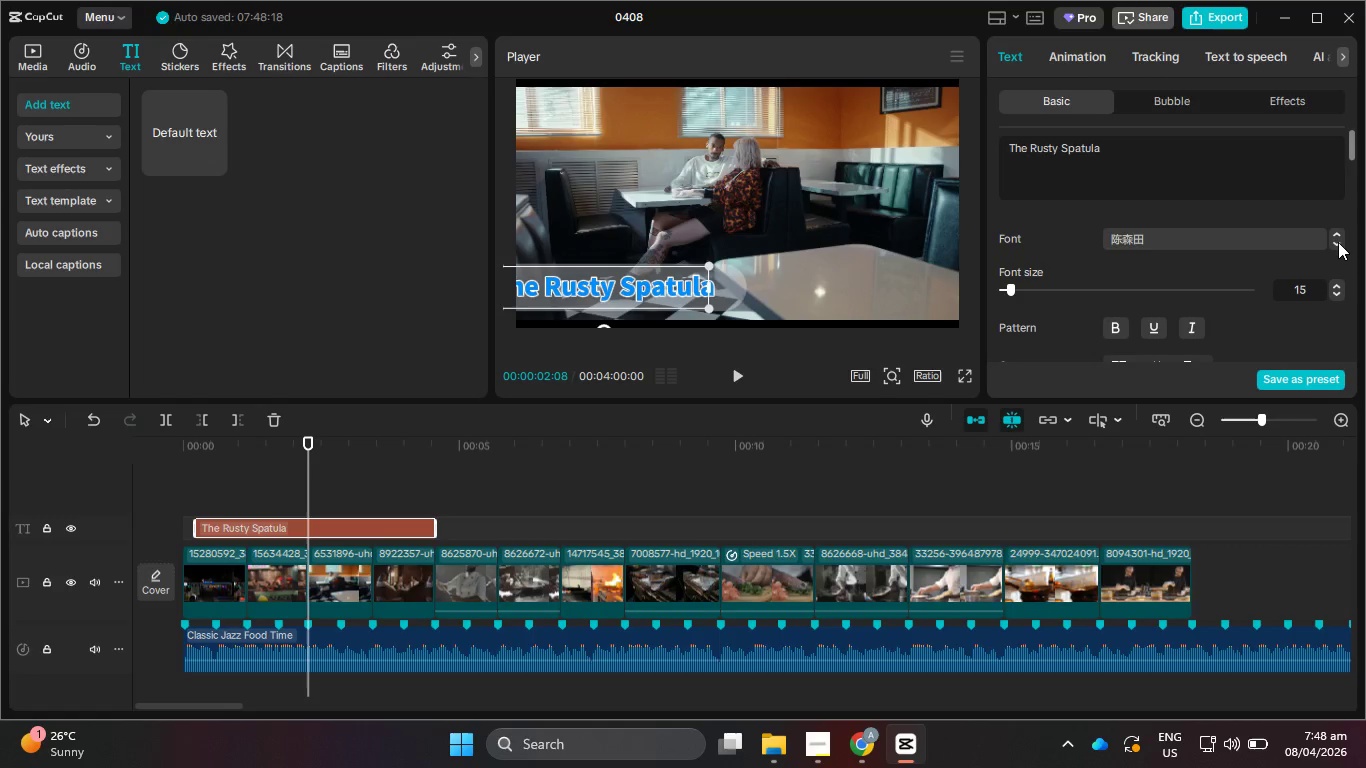 
left_click([1338, 242])
 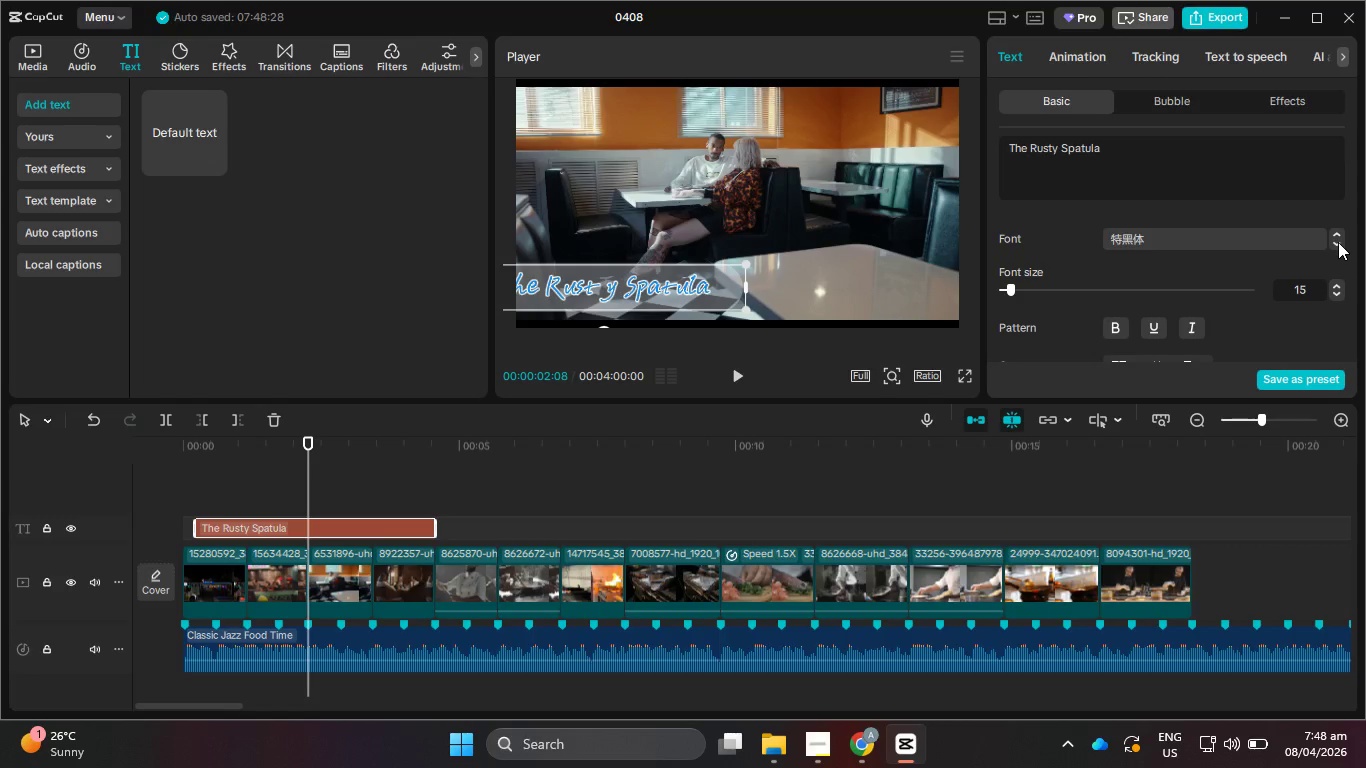 
left_click([1338, 242])
 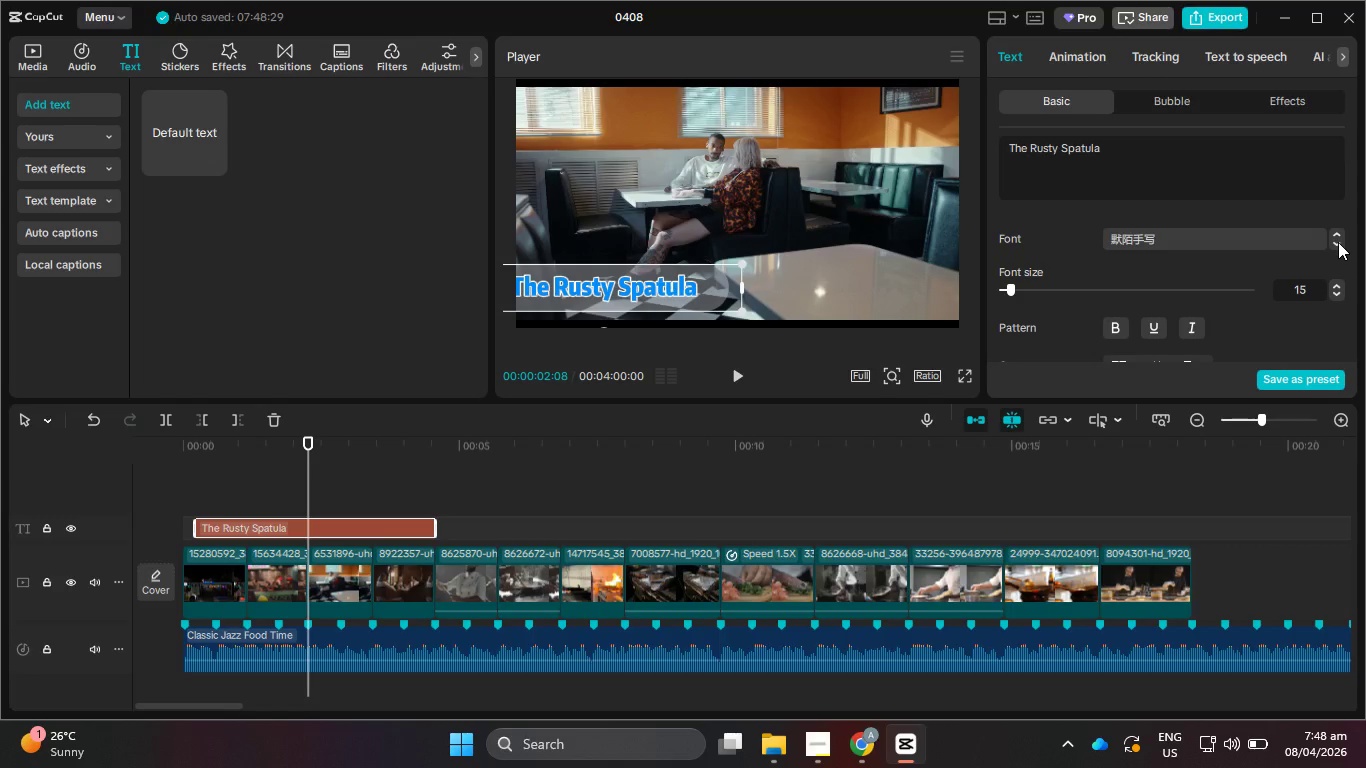 
left_click([1338, 242])
 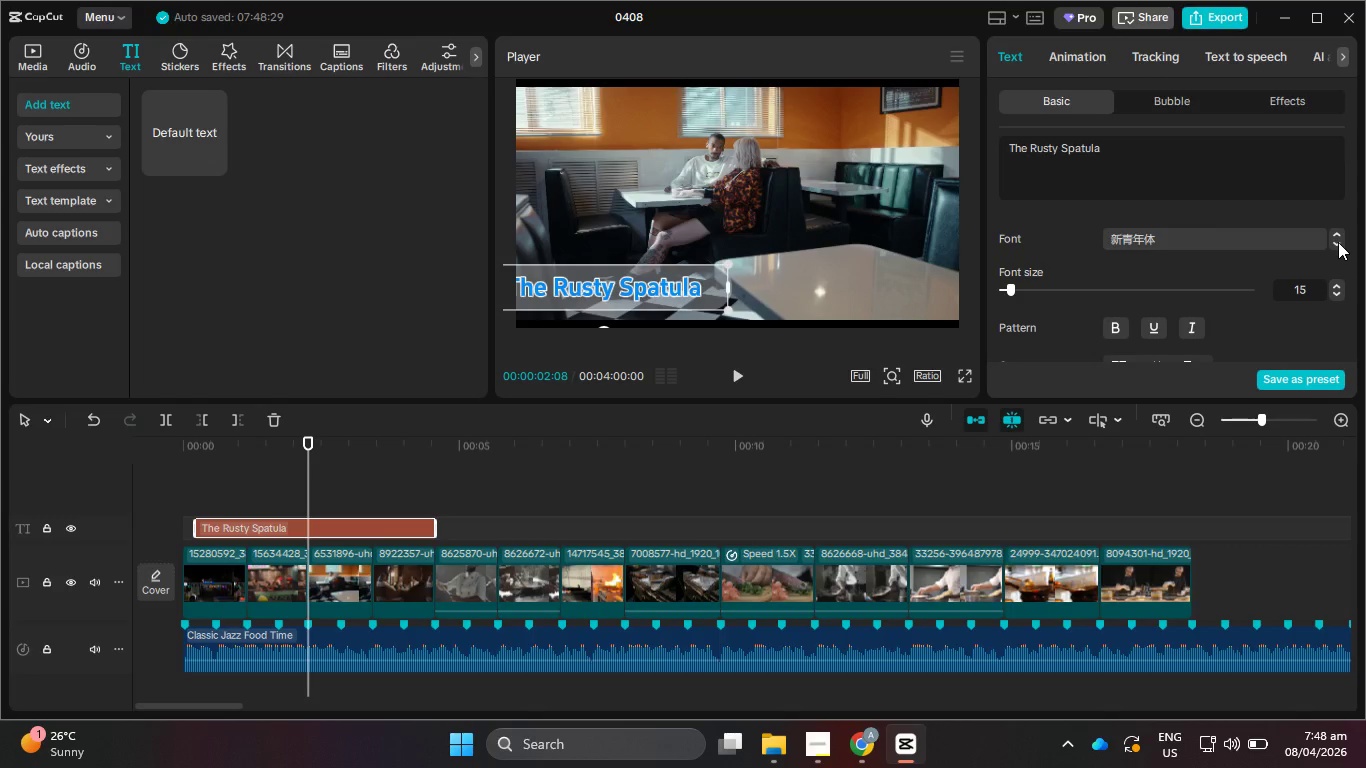 
left_click([1338, 242])
 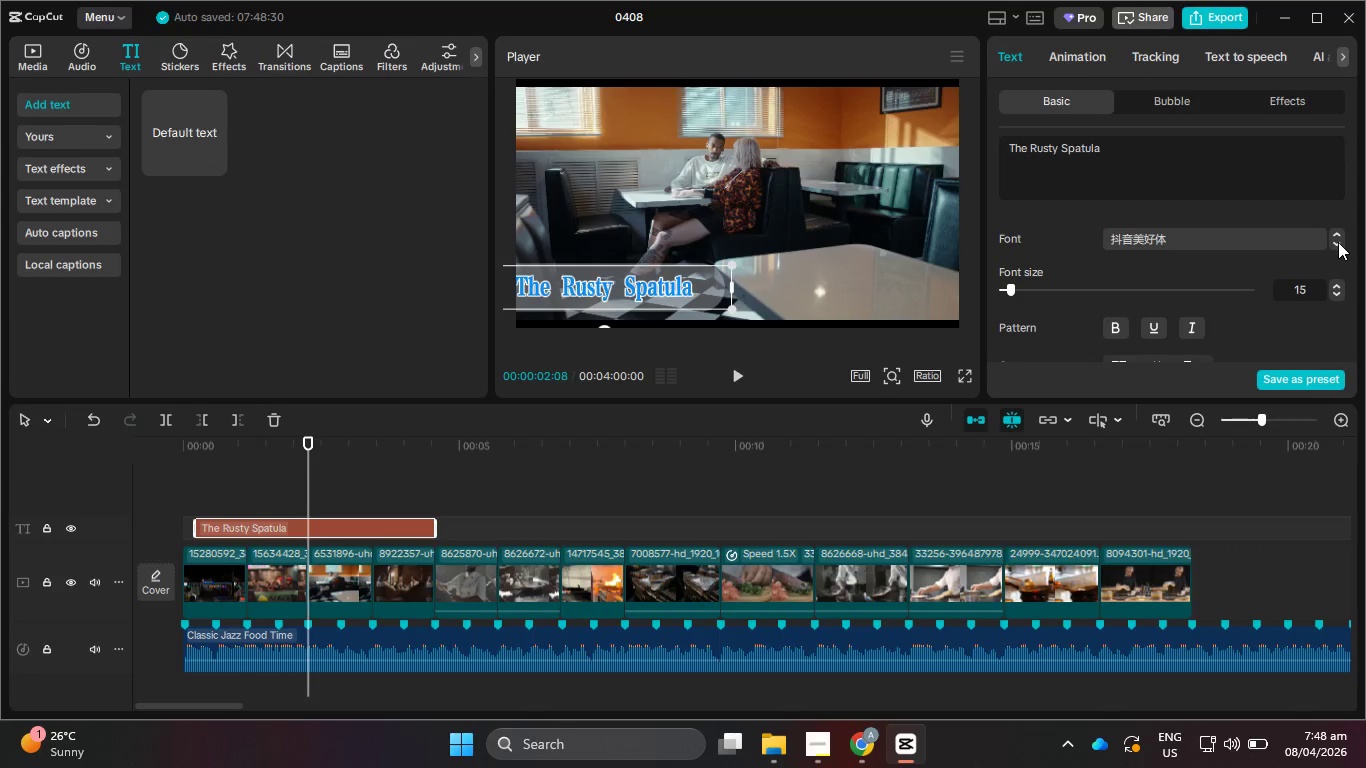 
left_click([1338, 242])
 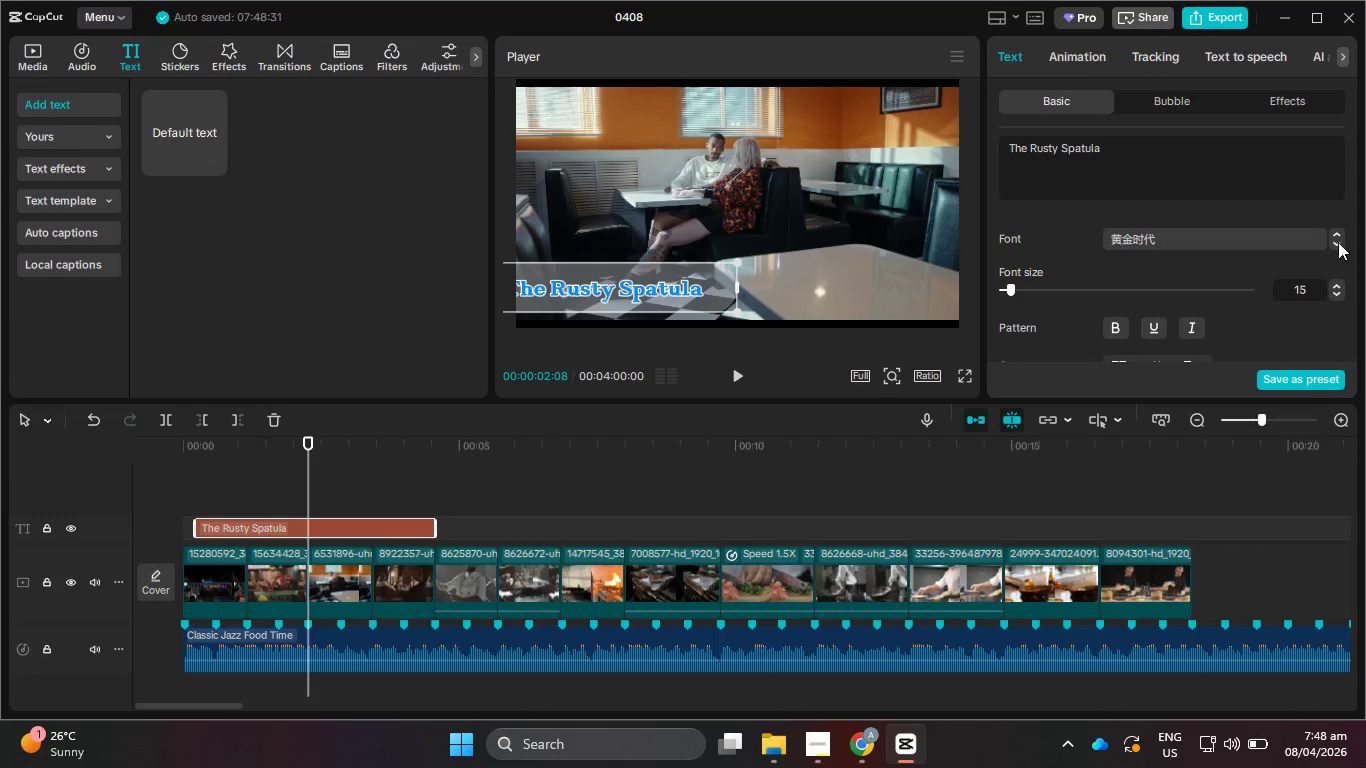 
left_click([1338, 242])
 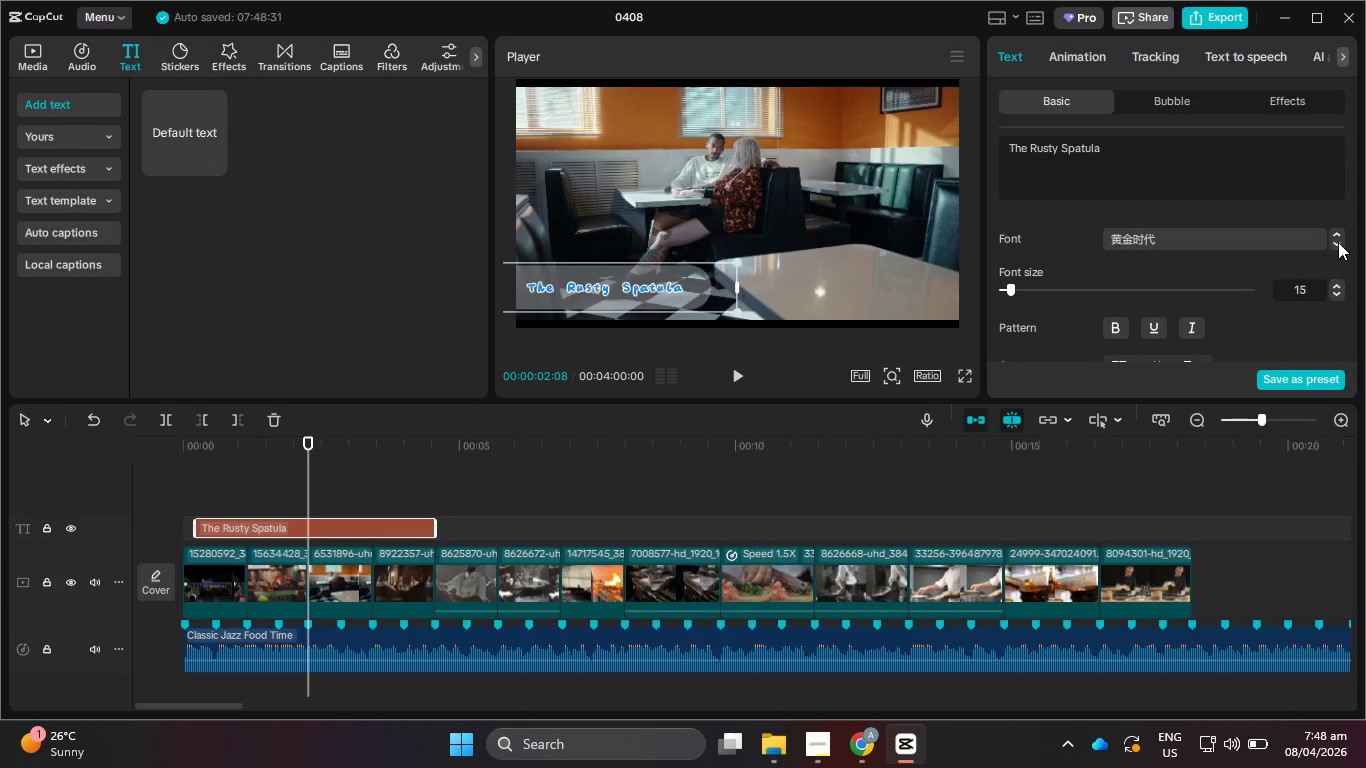 
left_click([1338, 242])
 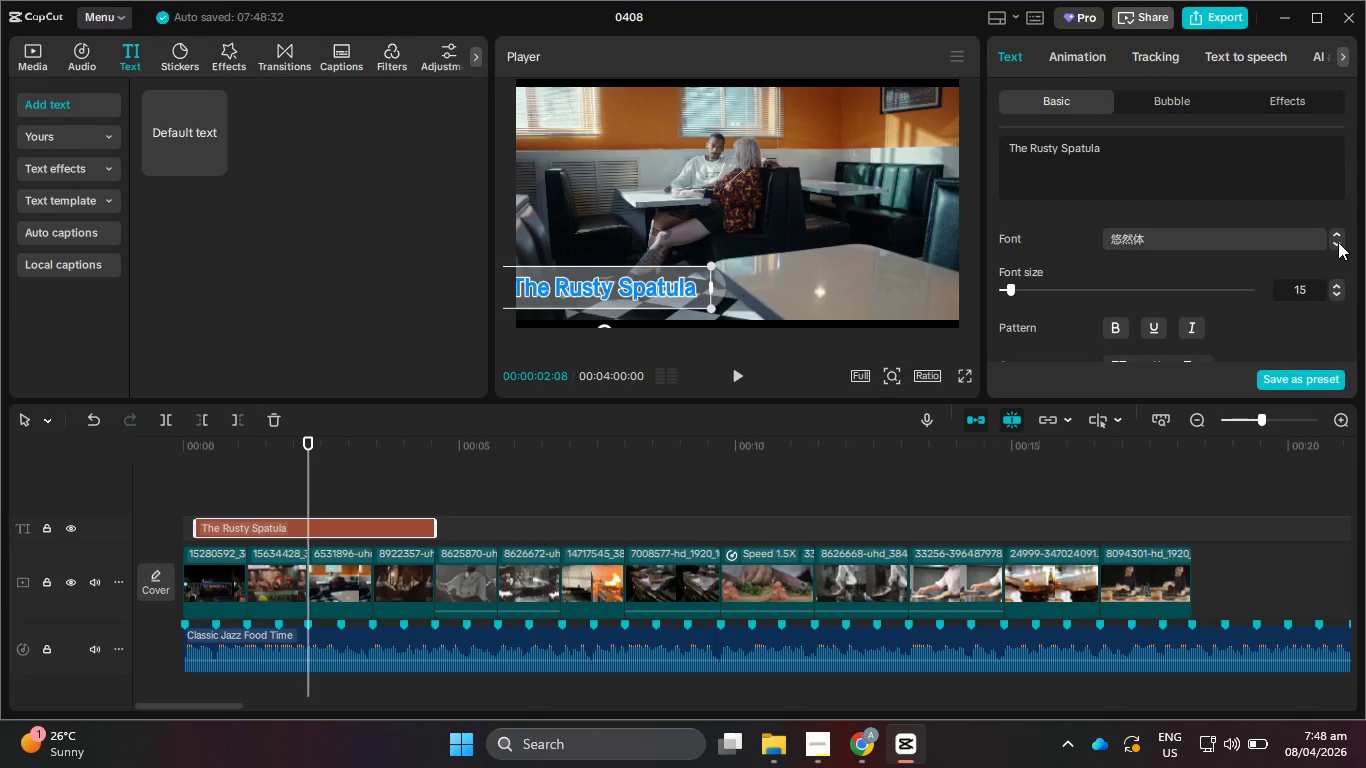 
left_click([1338, 242])
 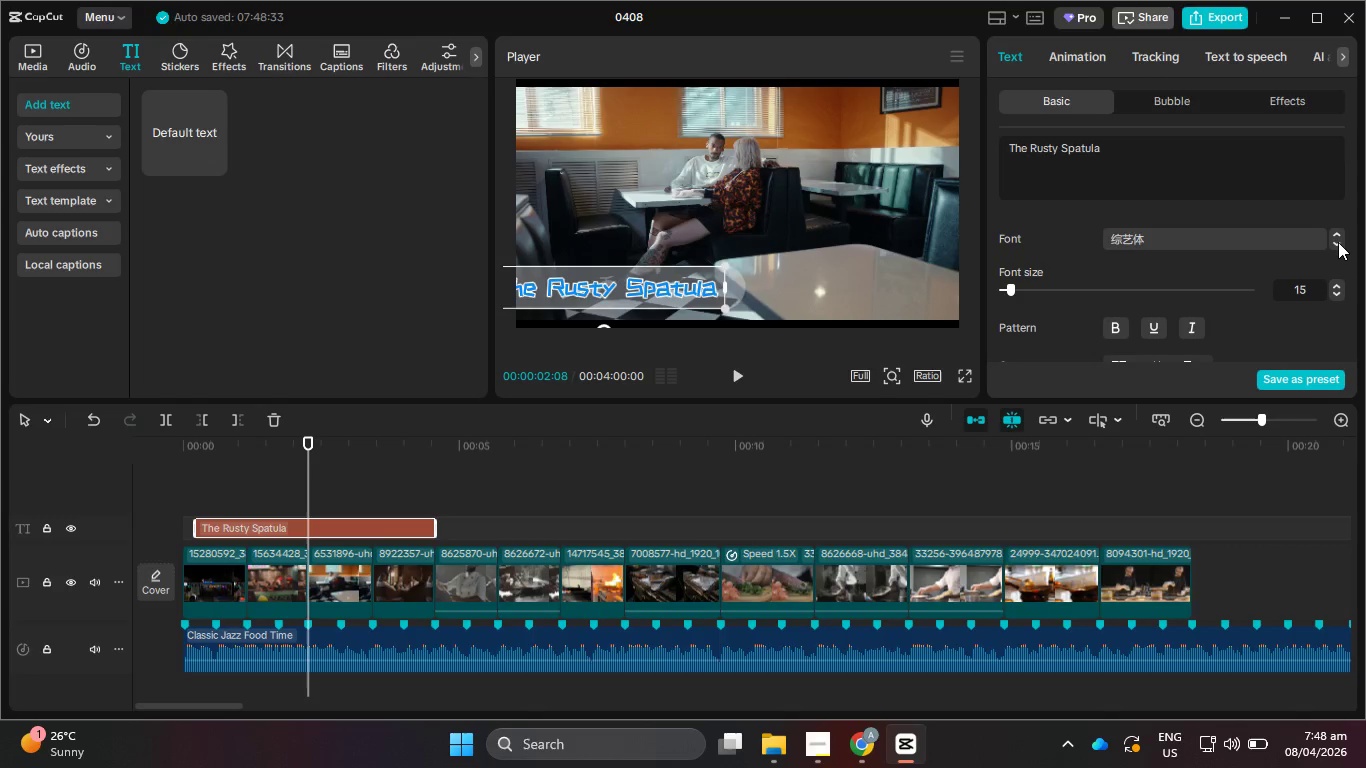 
left_click([1338, 242])
 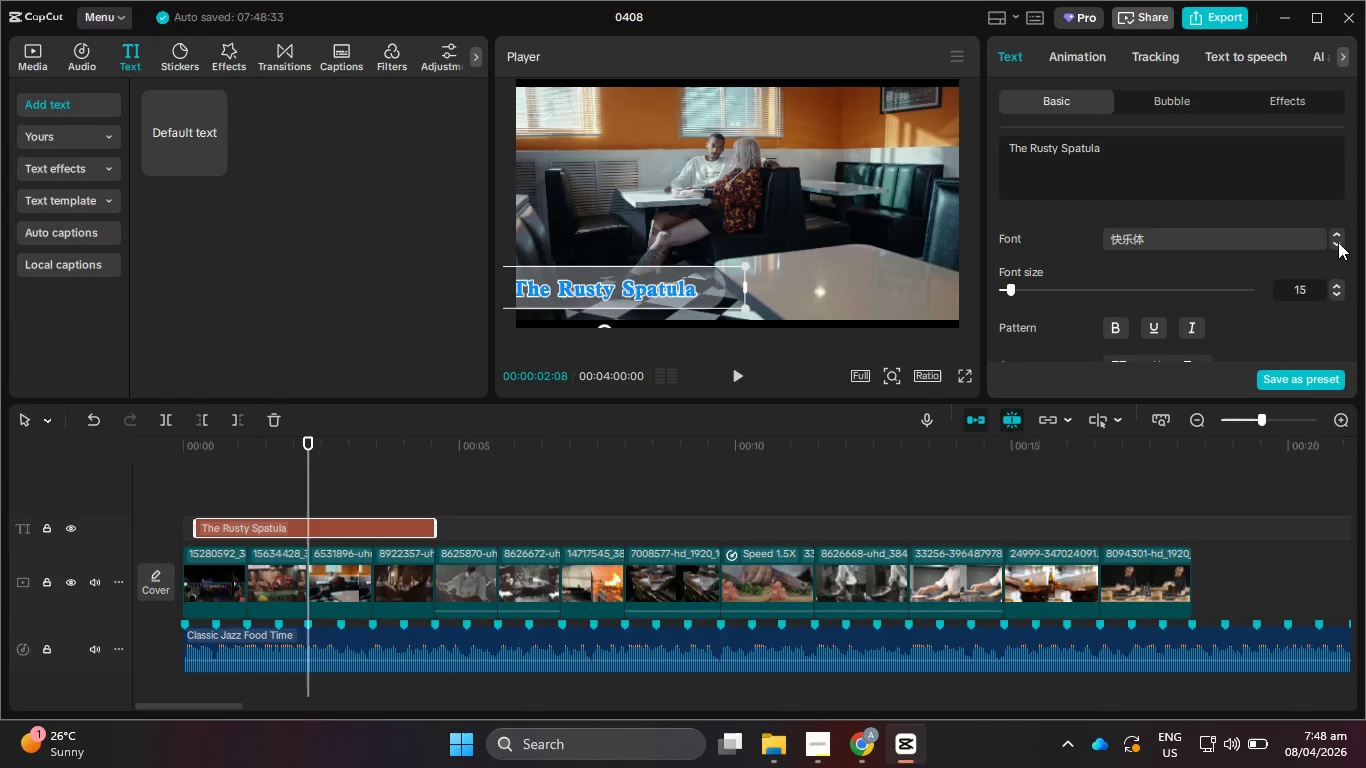 
left_click([1338, 242])
 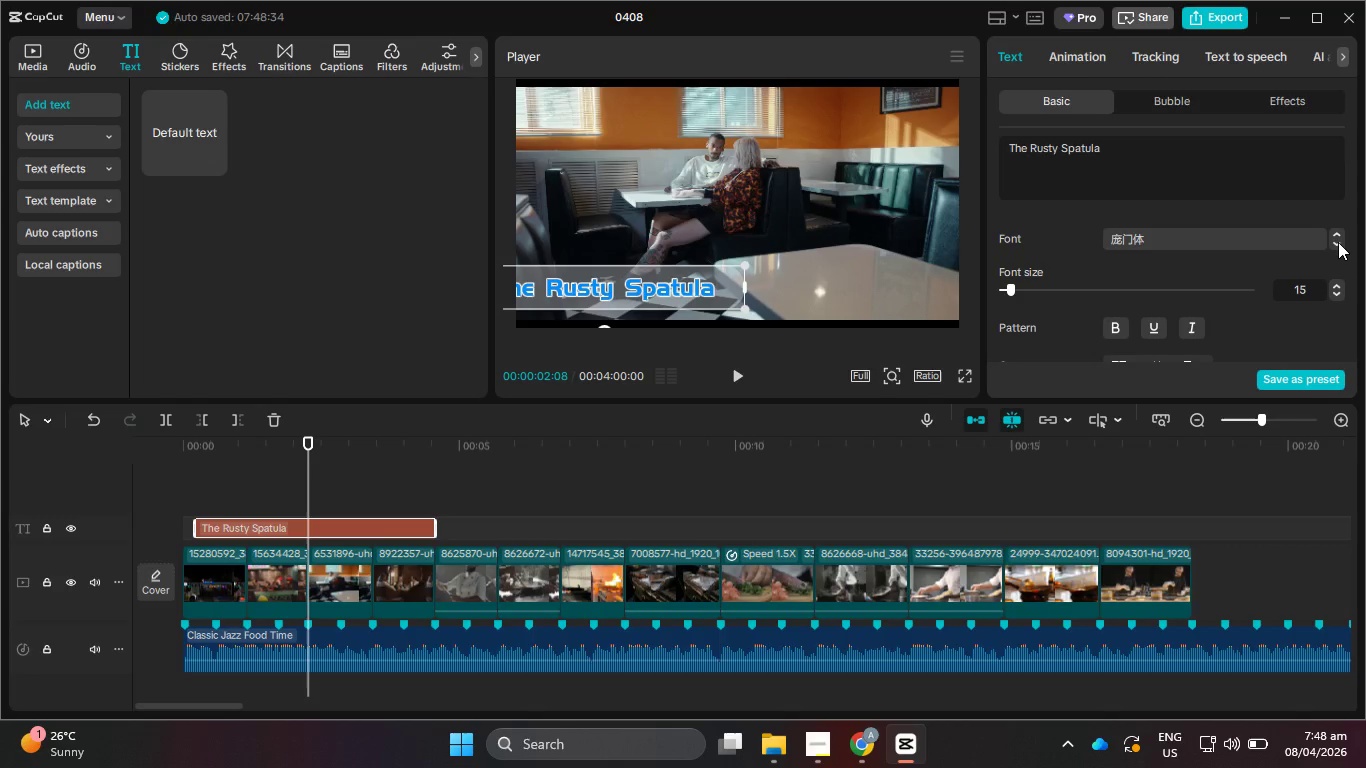 
left_click([1338, 242])
 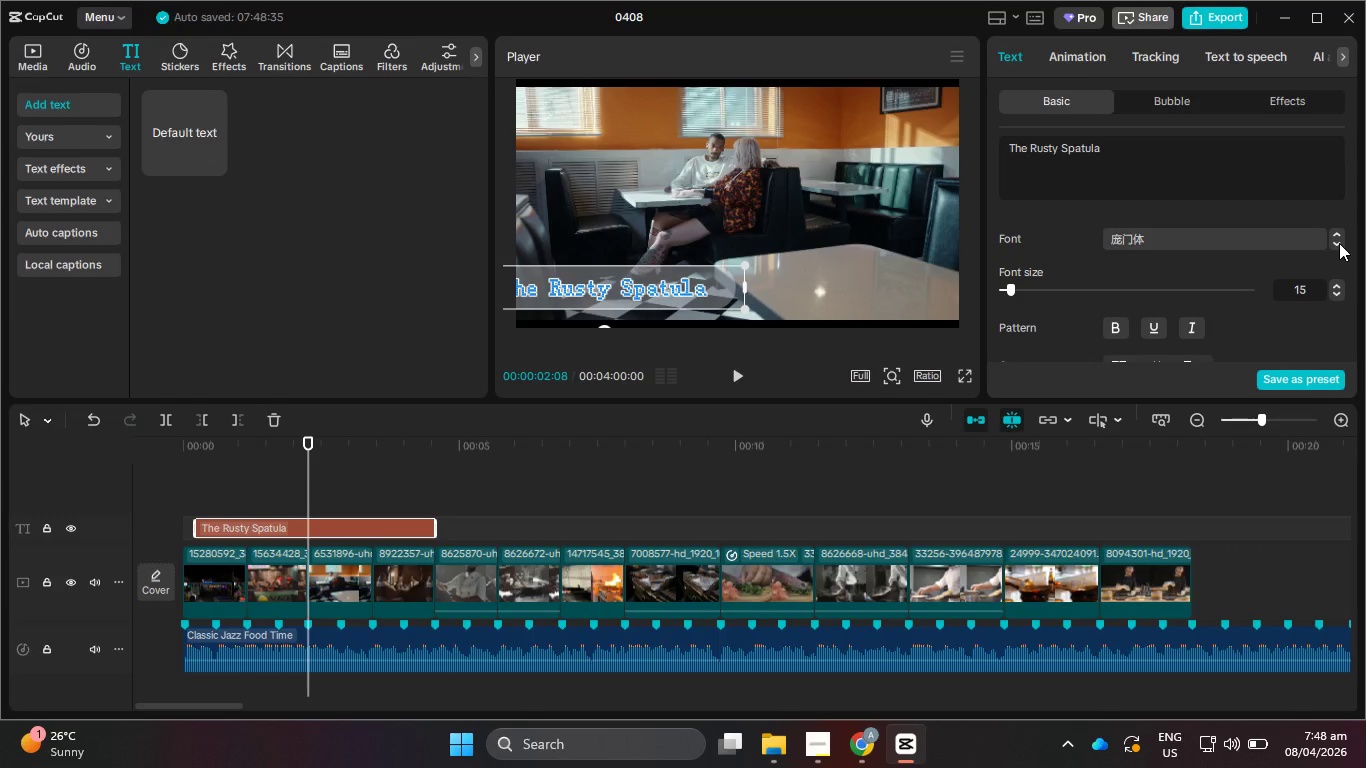 
left_click([1339, 243])
 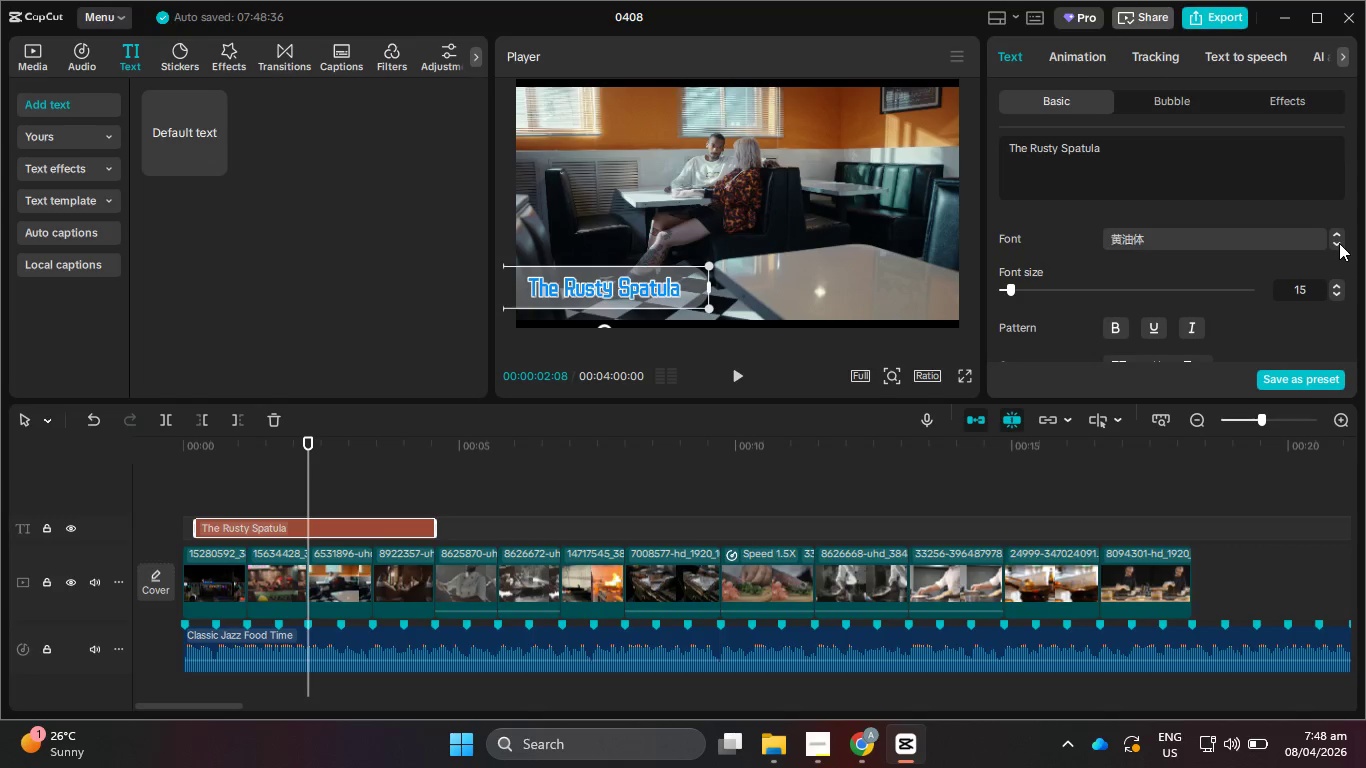 
left_click([1339, 243])
 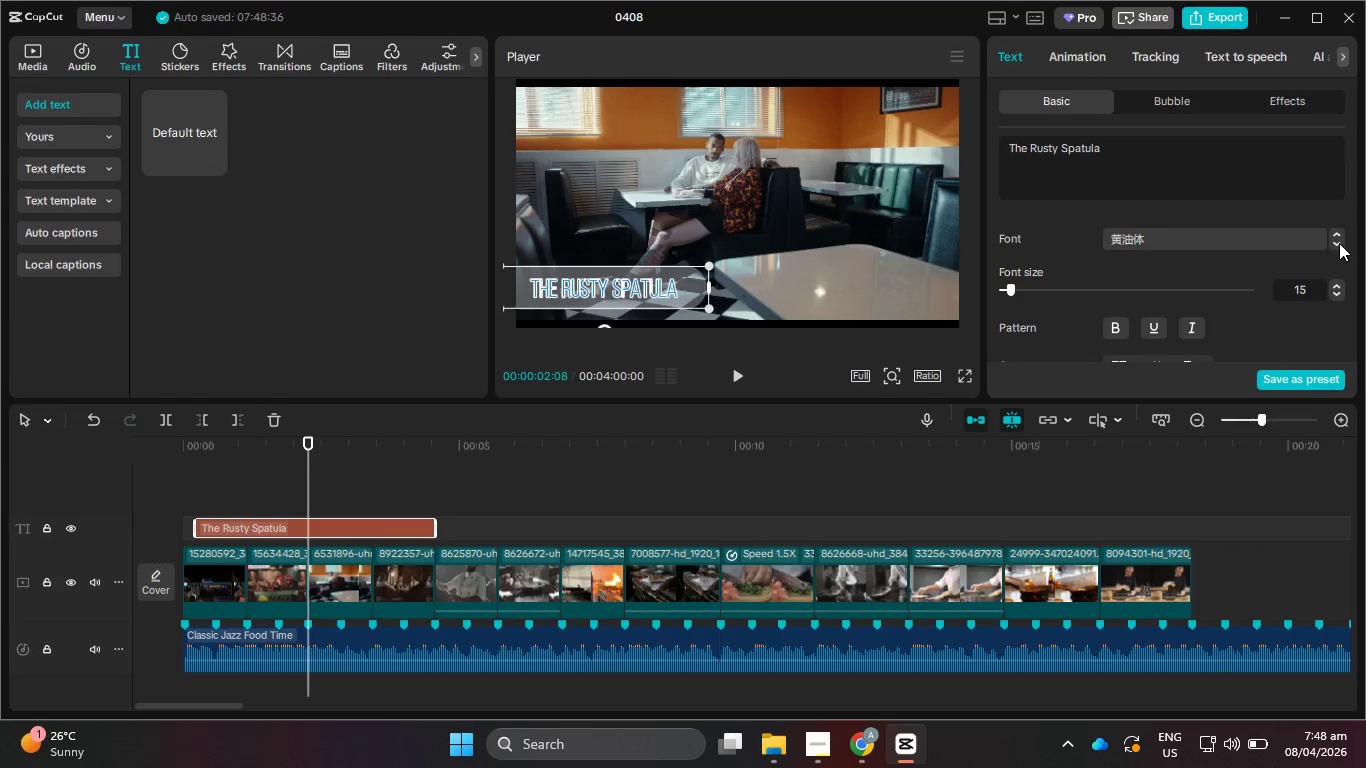 
left_click([1339, 243])
 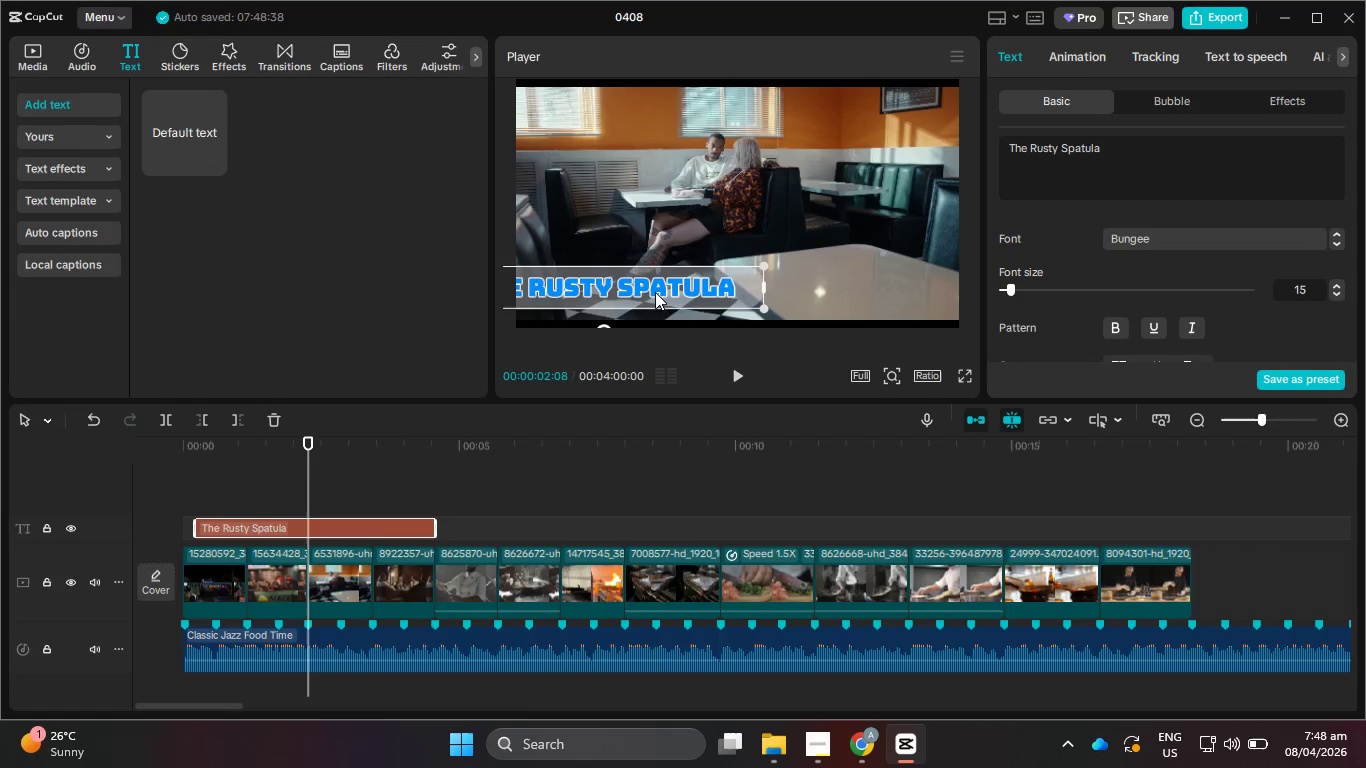 
left_click_drag(start_coordinate=[623, 287], to_coordinate=[670, 290])
 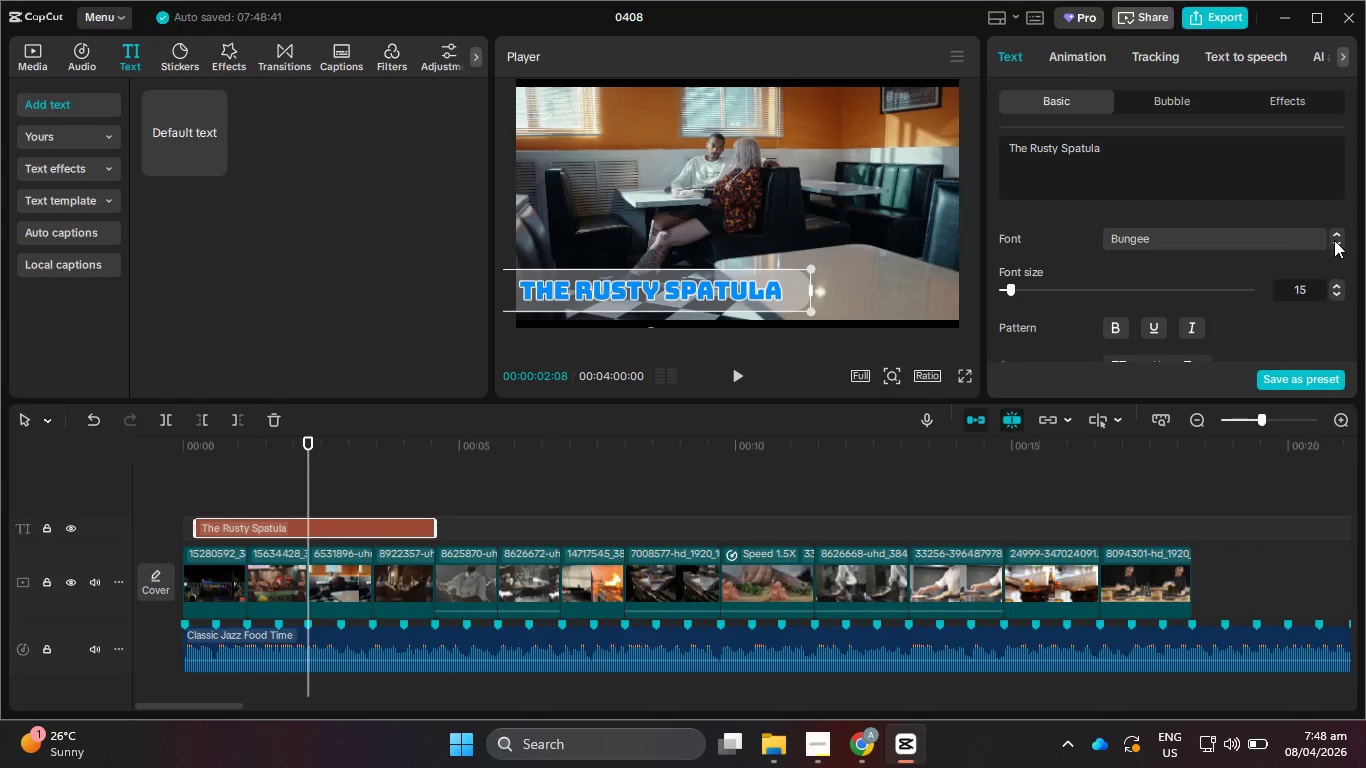 
left_click([1339, 246])
 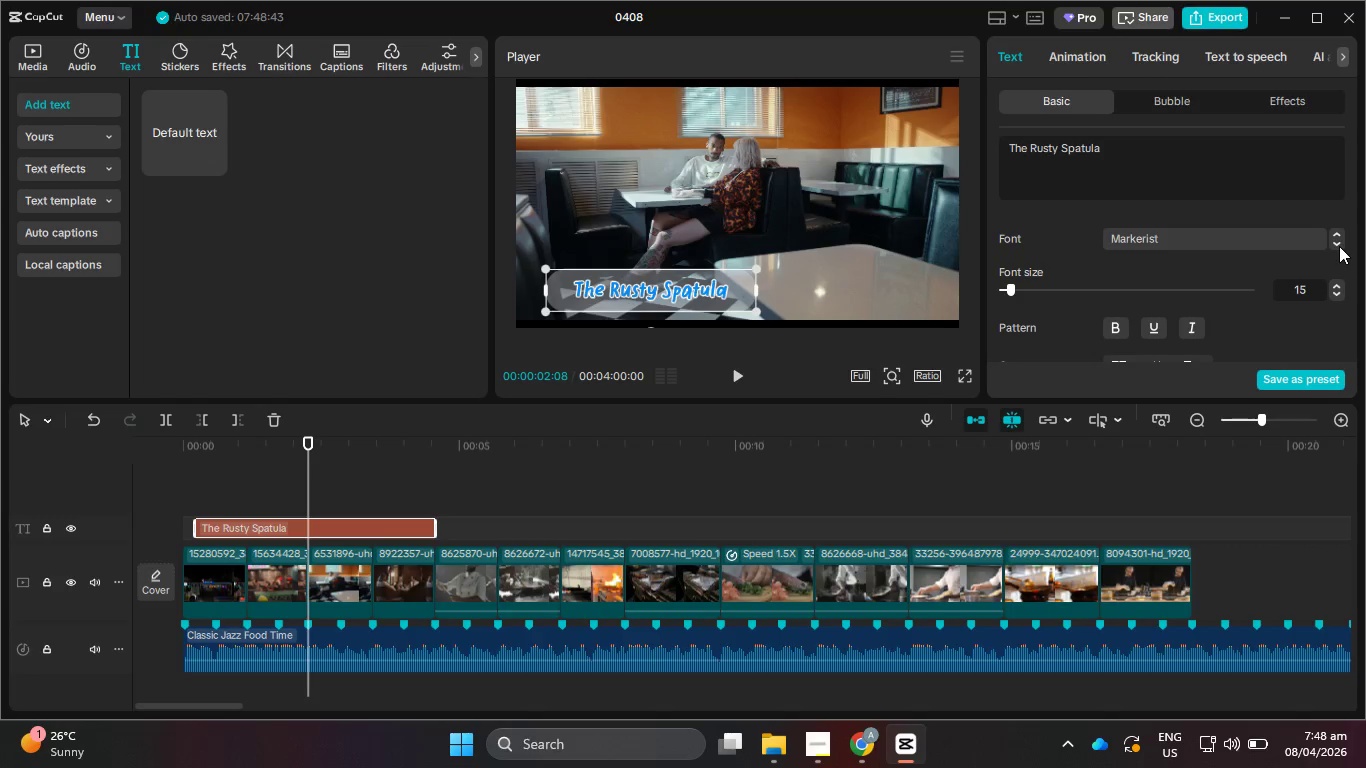 
left_click([1339, 246])
 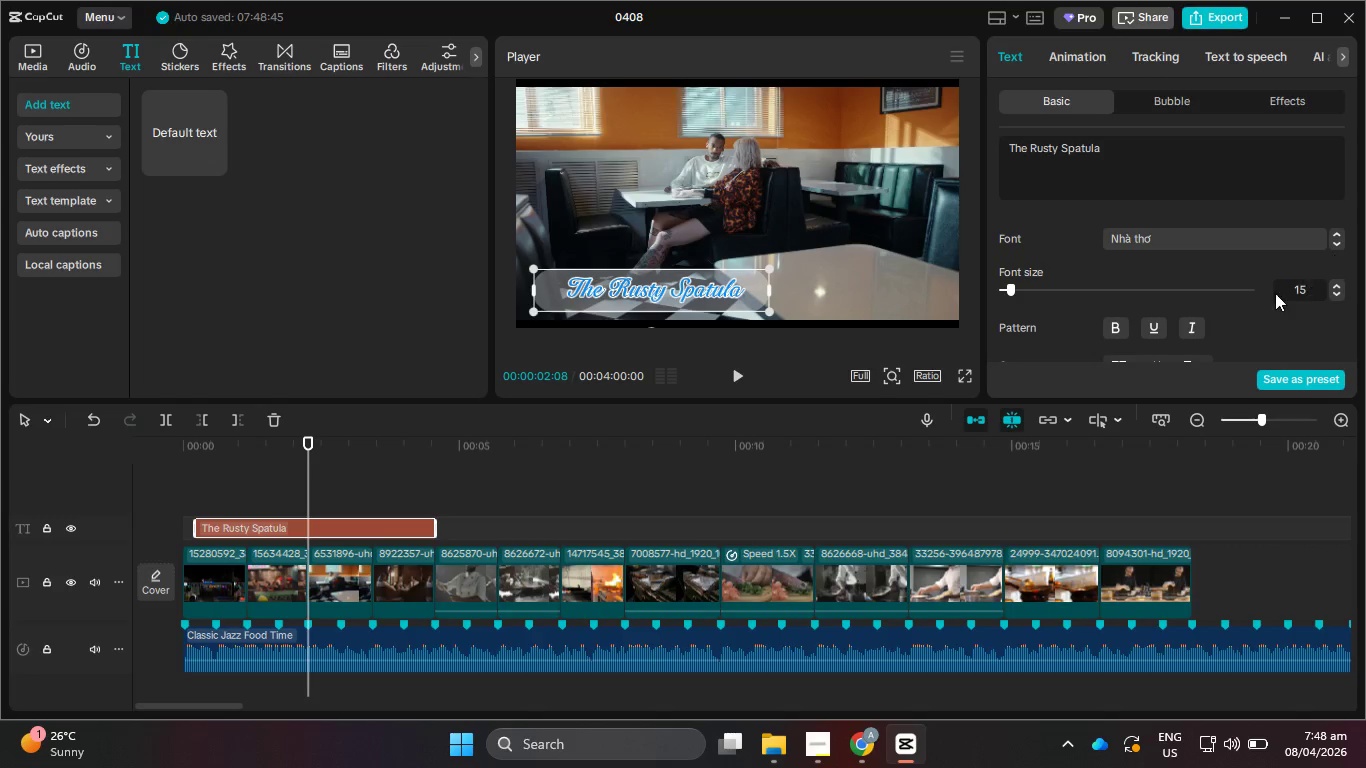 
left_click([1334, 245])
 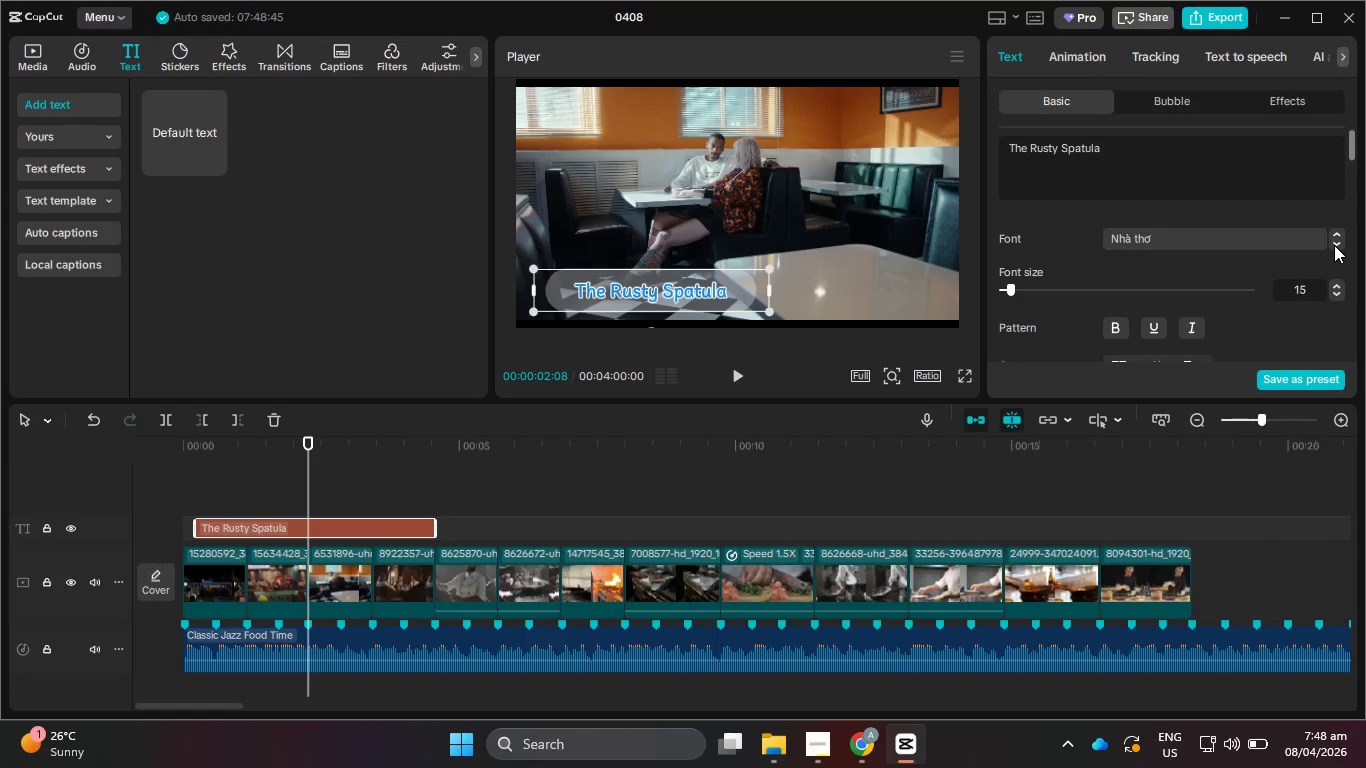 
left_click([1334, 245])
 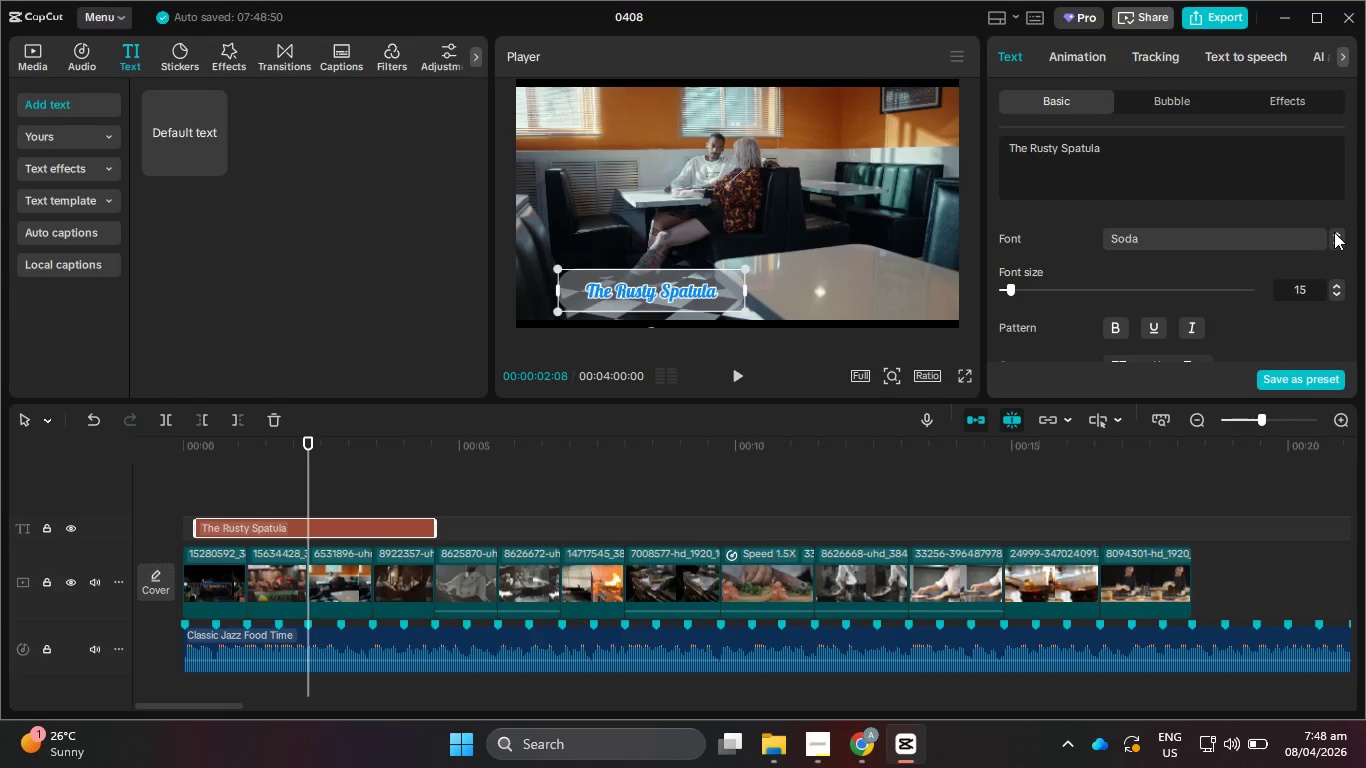 
double_click([1335, 232])
 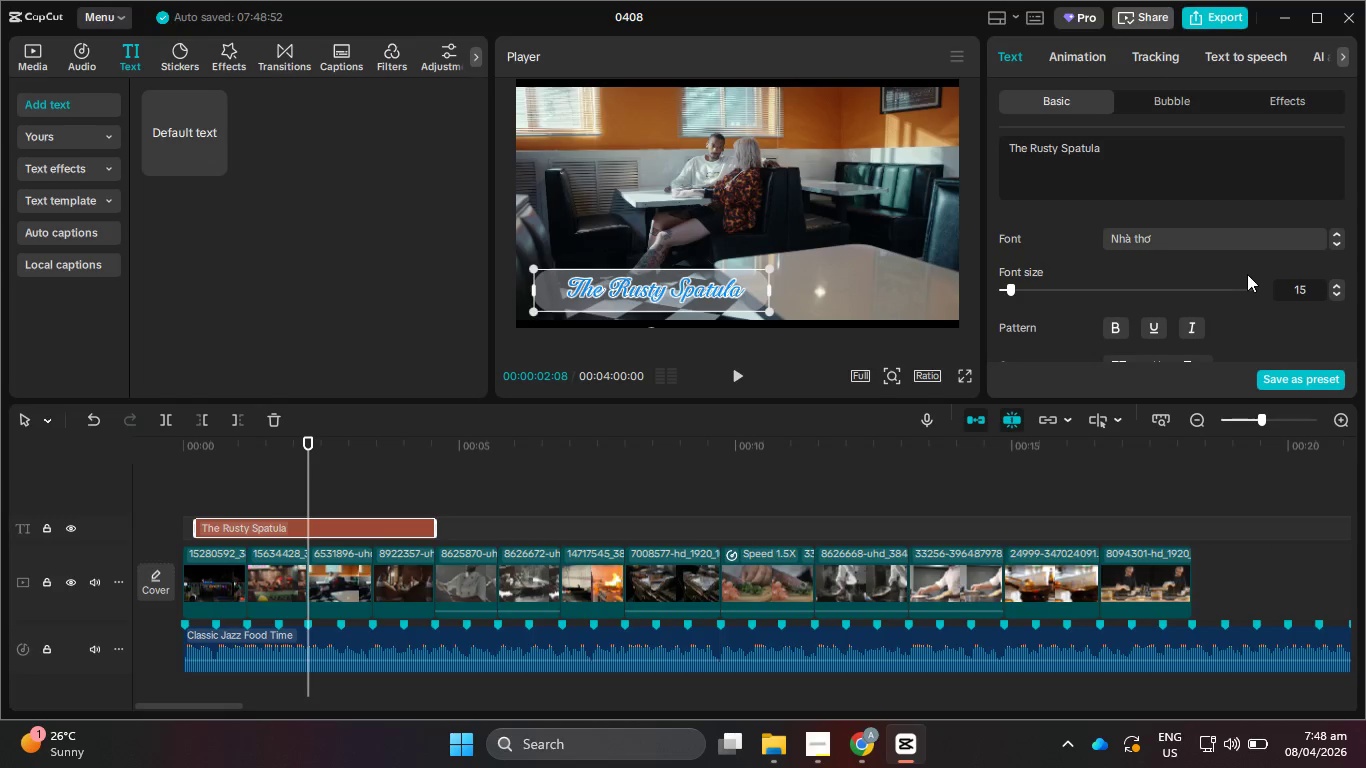 
scroll: coordinate [1223, 270], scroll_direction: down, amount: 3.0
 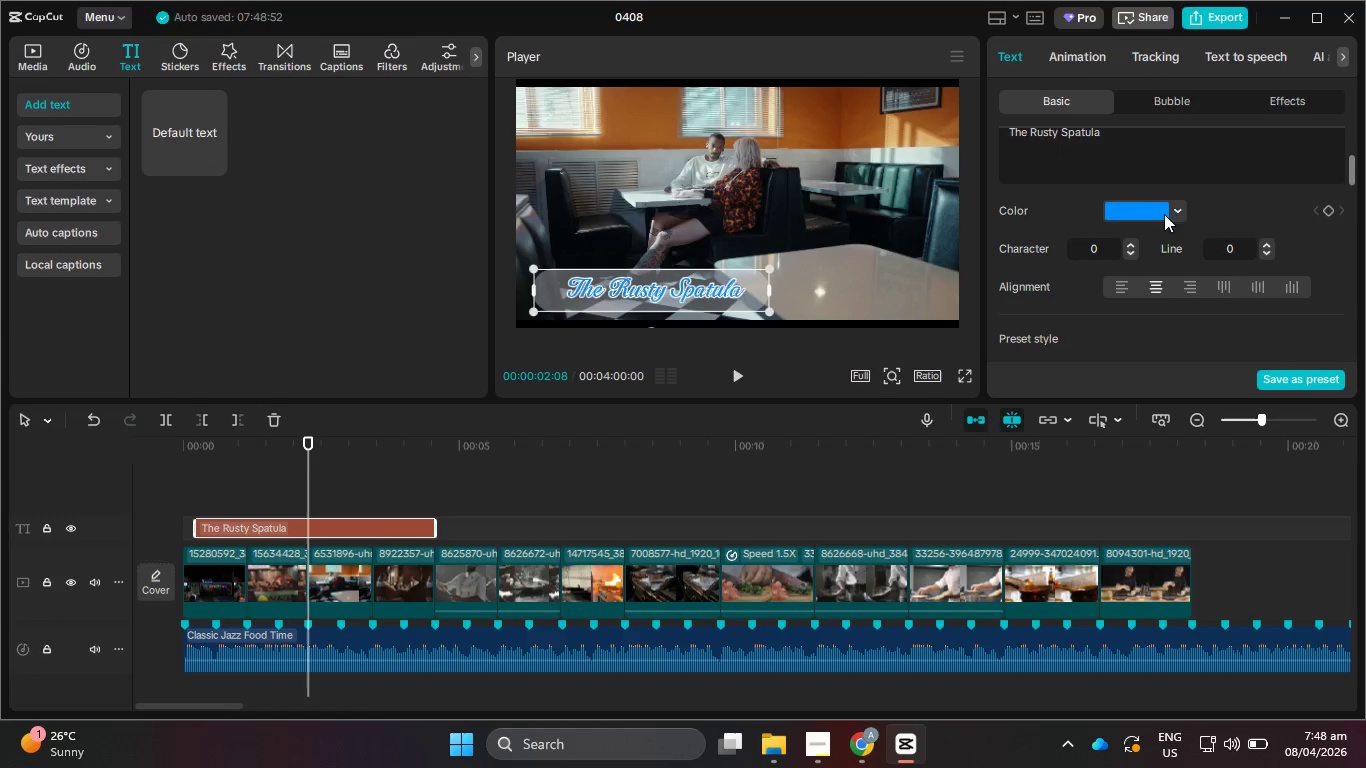 
left_click([1177, 214])
 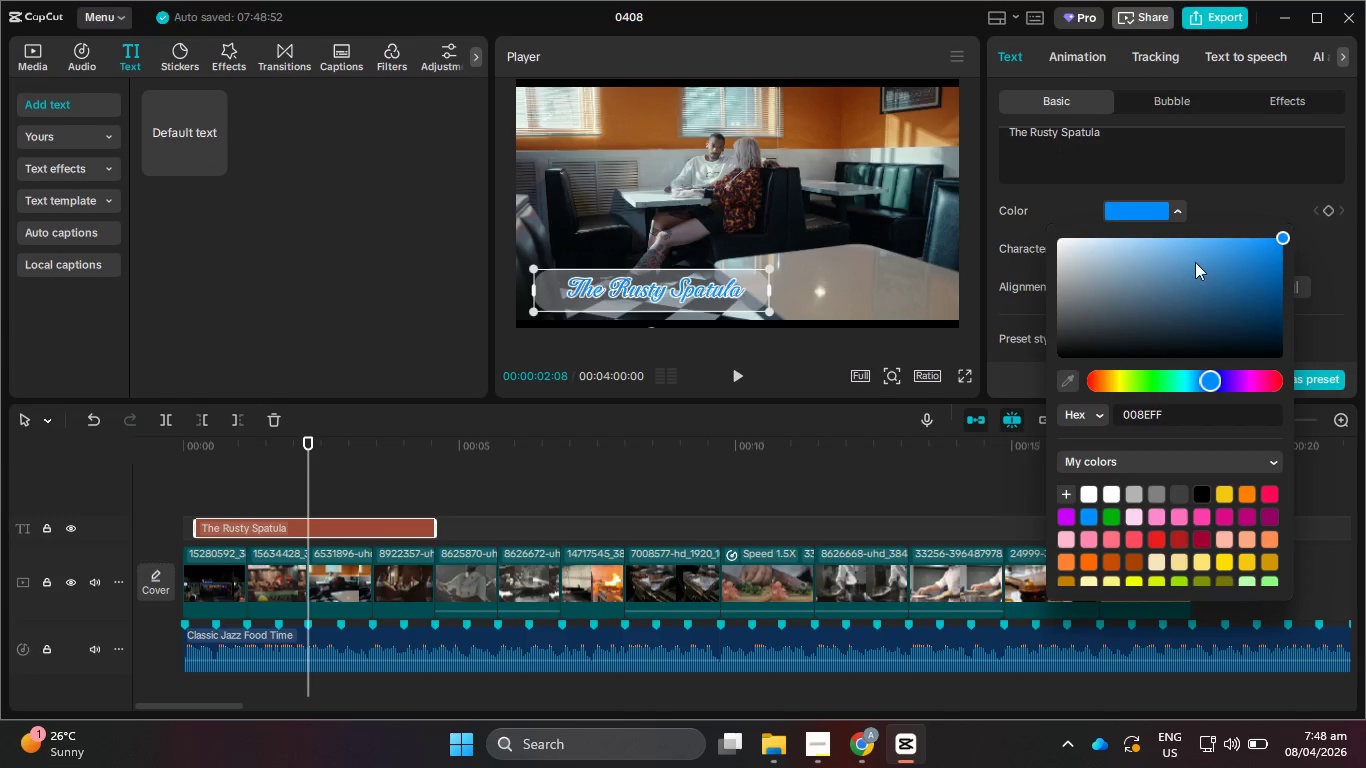 
left_click_drag(start_coordinate=[1259, 278], to_coordinate=[1308, 315])
 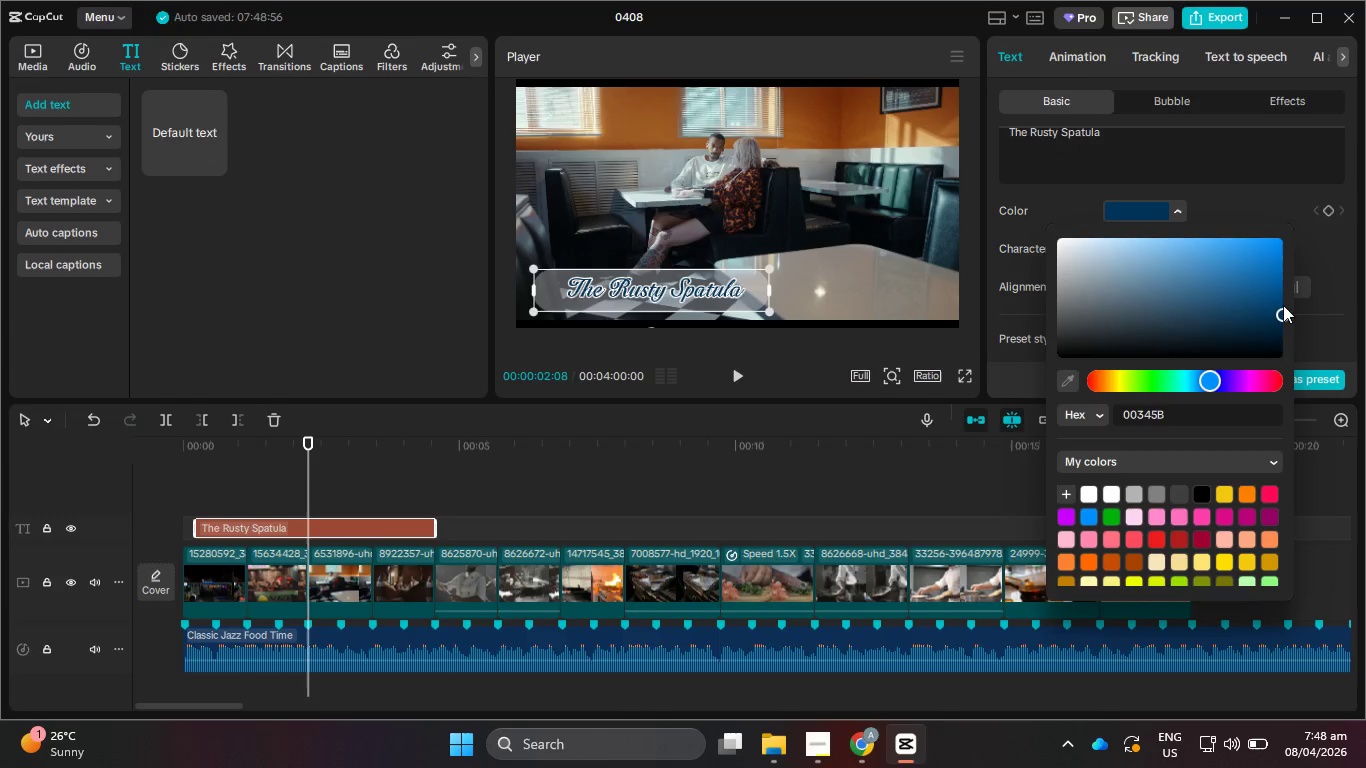 
left_click_drag(start_coordinate=[1279, 312], to_coordinate=[1268, 327])
 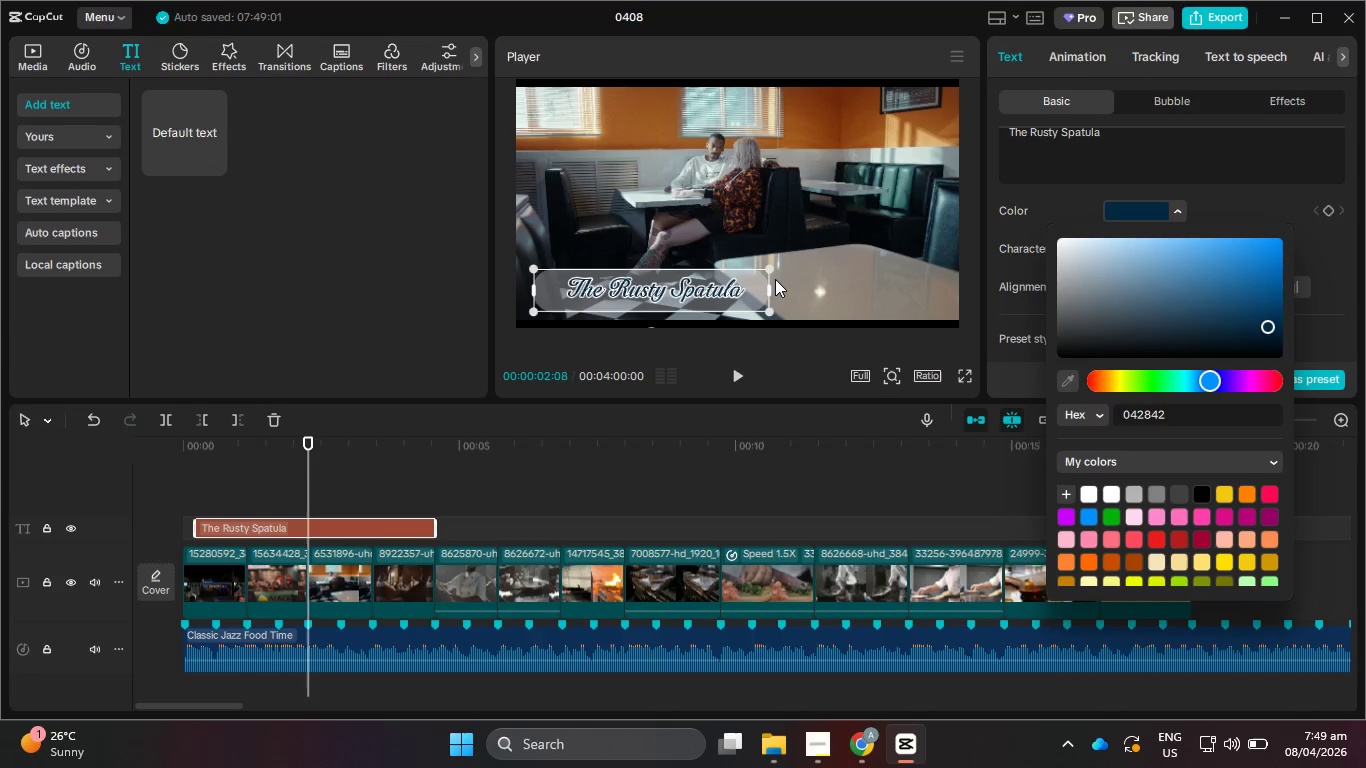 
left_click_drag(start_coordinate=[767, 267], to_coordinate=[775, 259])
 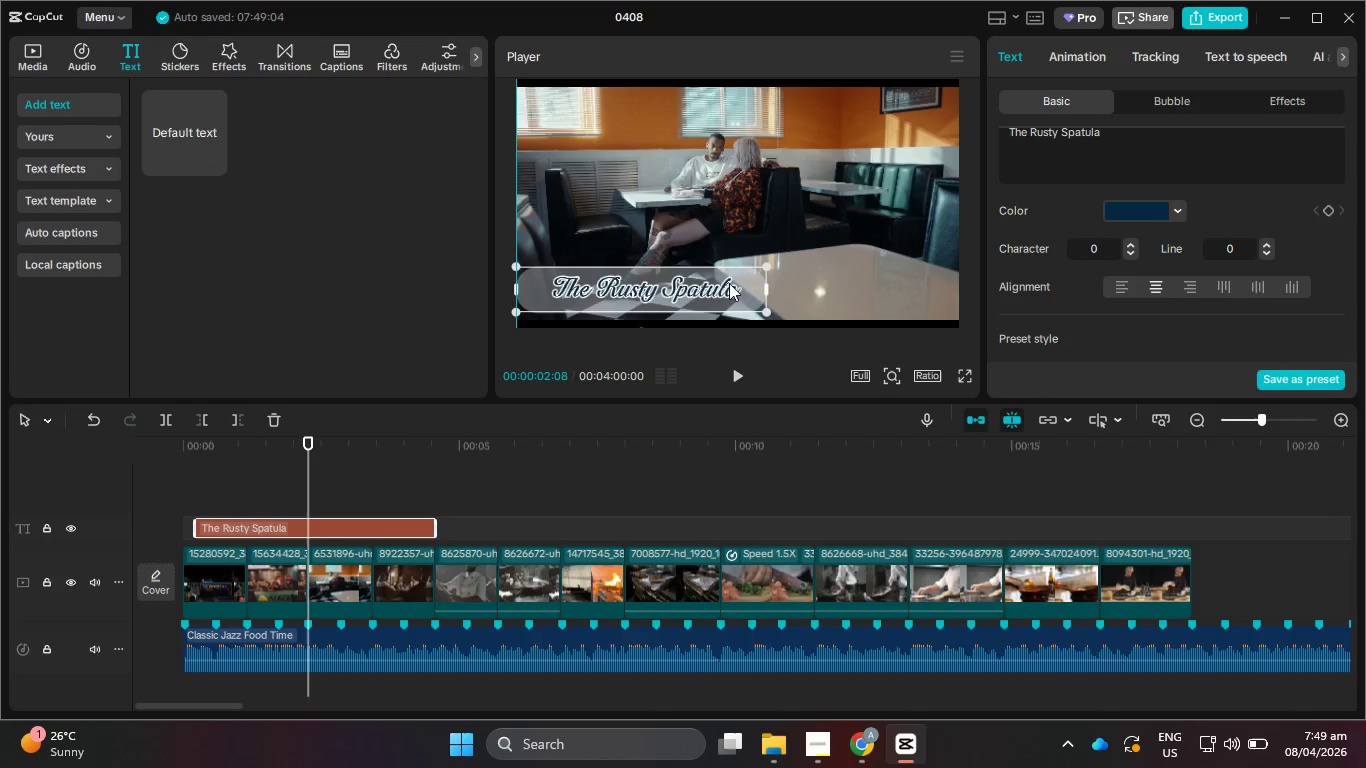 
left_click_drag(start_coordinate=[734, 283], to_coordinate=[692, 283])
 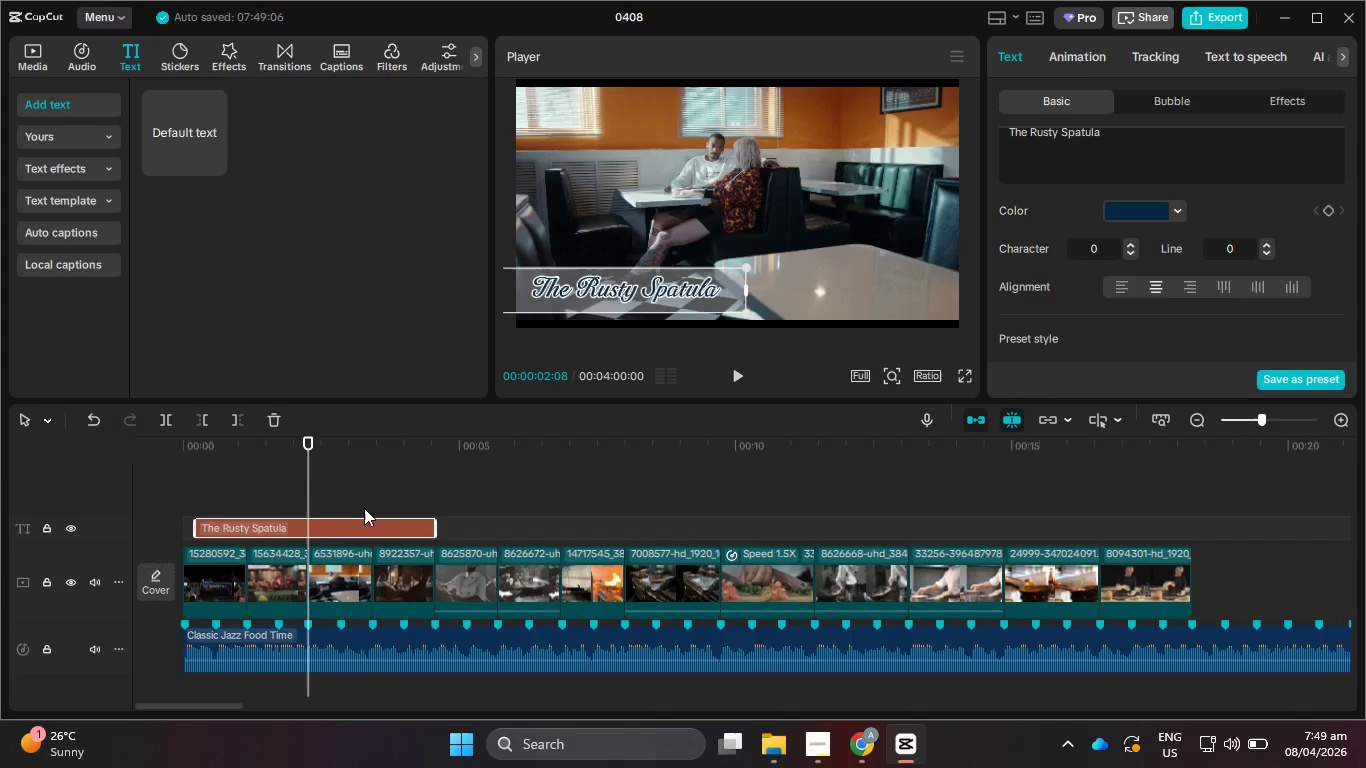 
left_click_drag(start_coordinate=[288, 447], to_coordinate=[233, 444])
 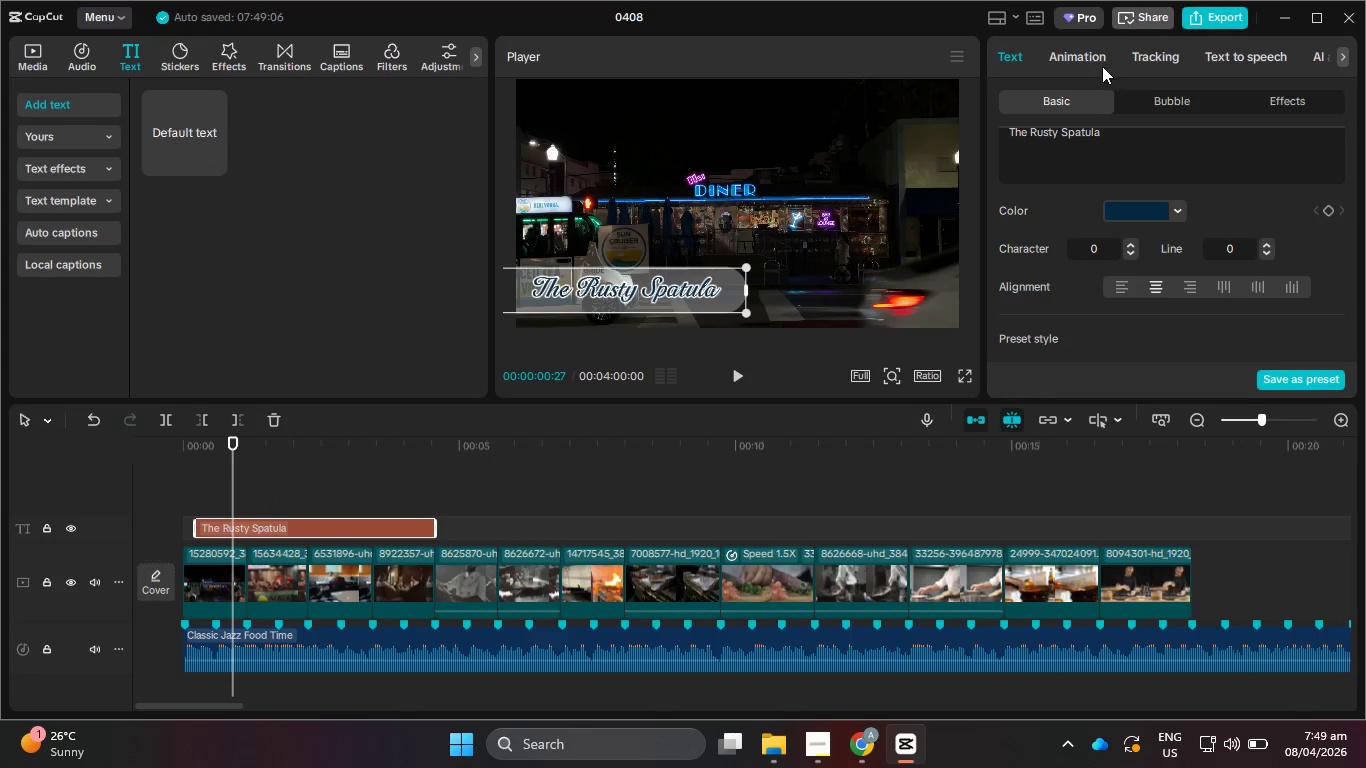 
left_click([1091, 53])
 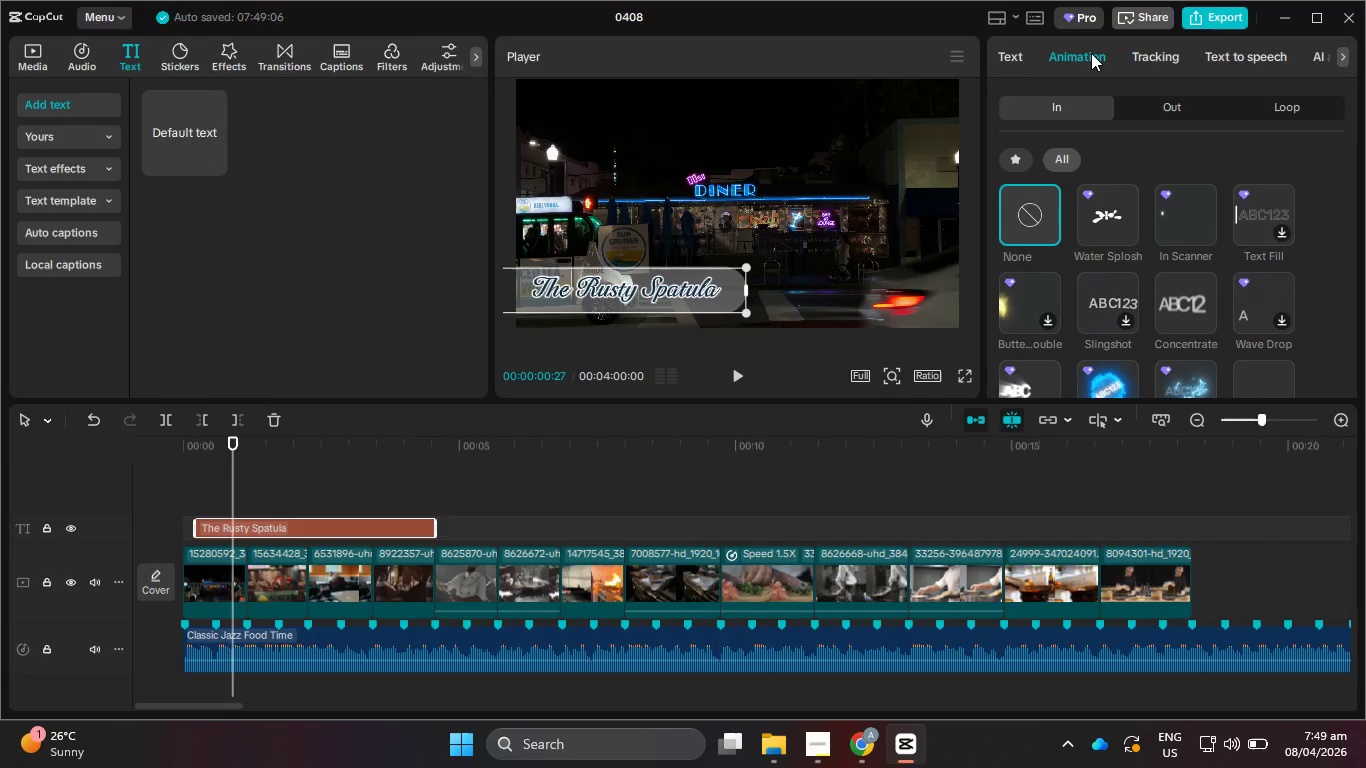 
wait(5.16)
 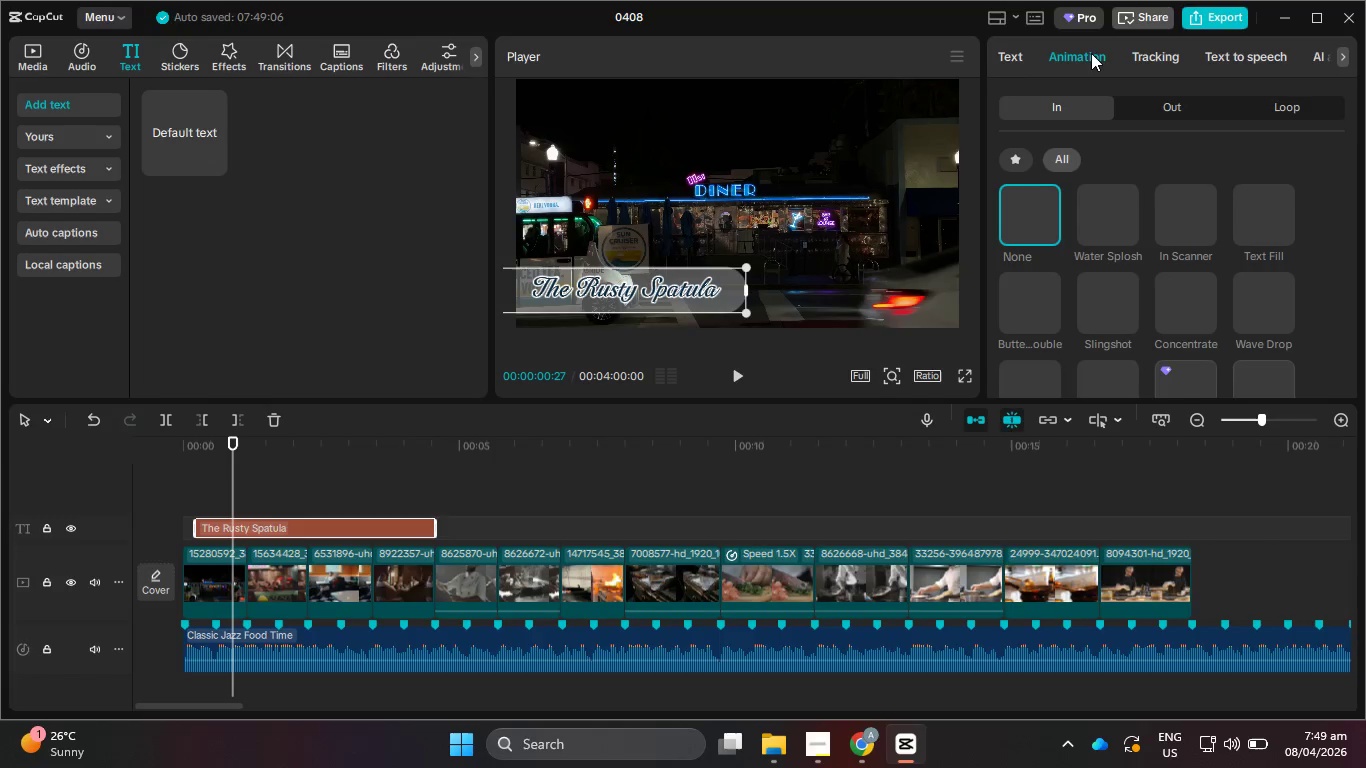 
key(F15)
 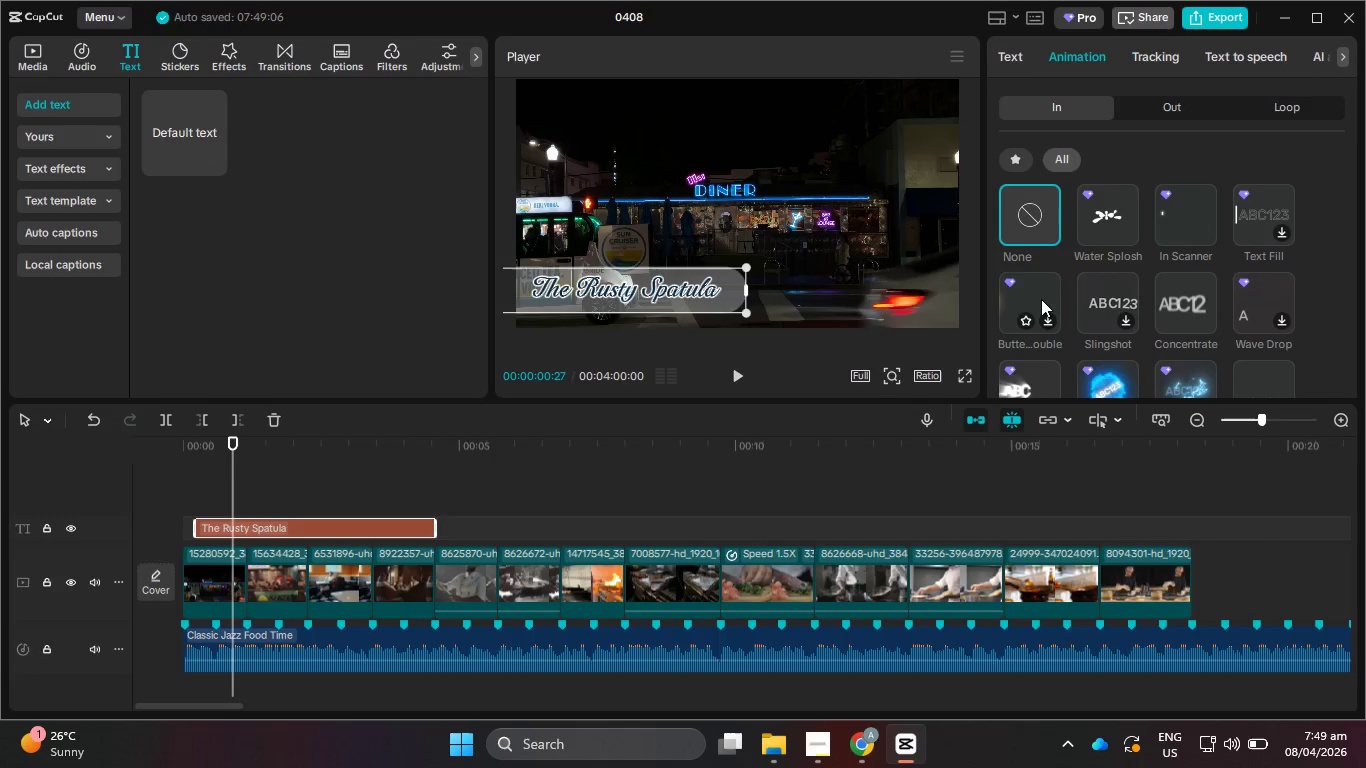 
wait(5.25)
 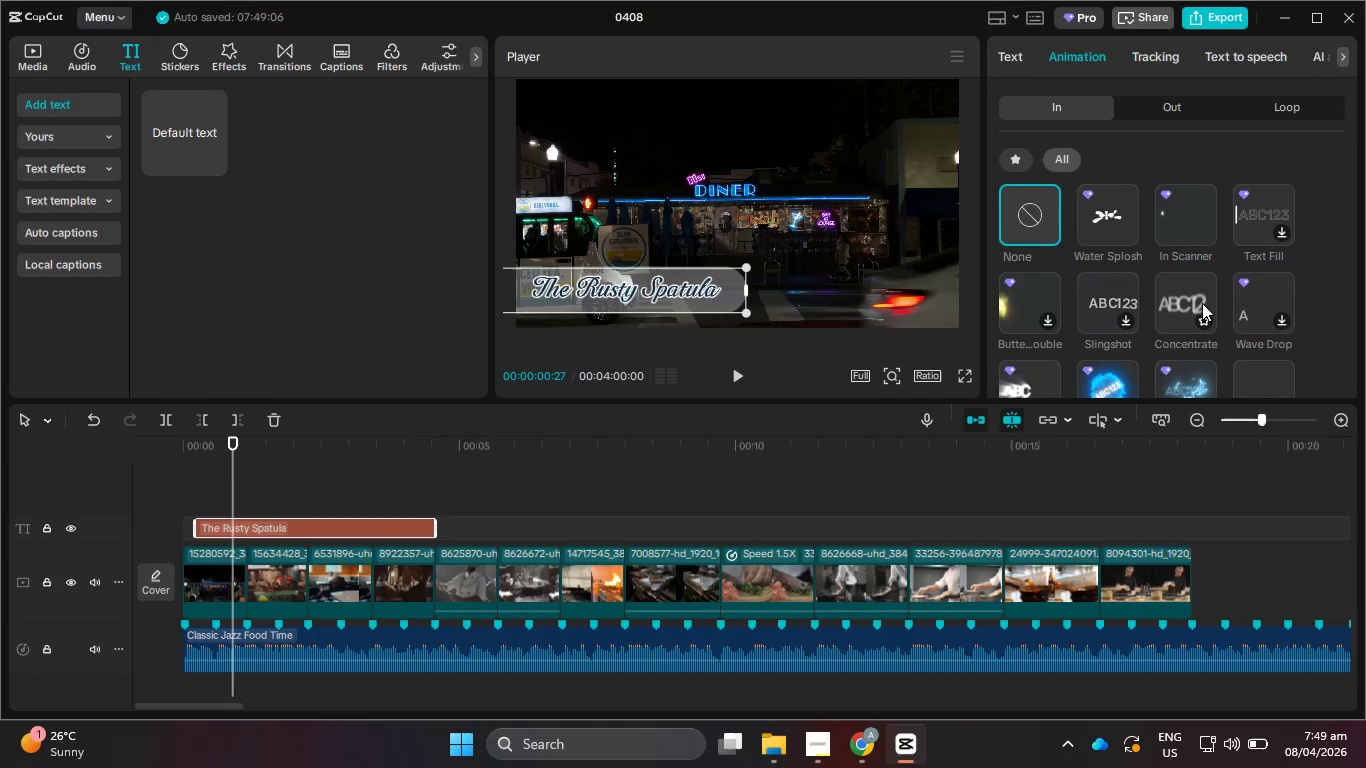 
scroll: coordinate [1182, 335], scroll_direction: down, amount: 3.0
 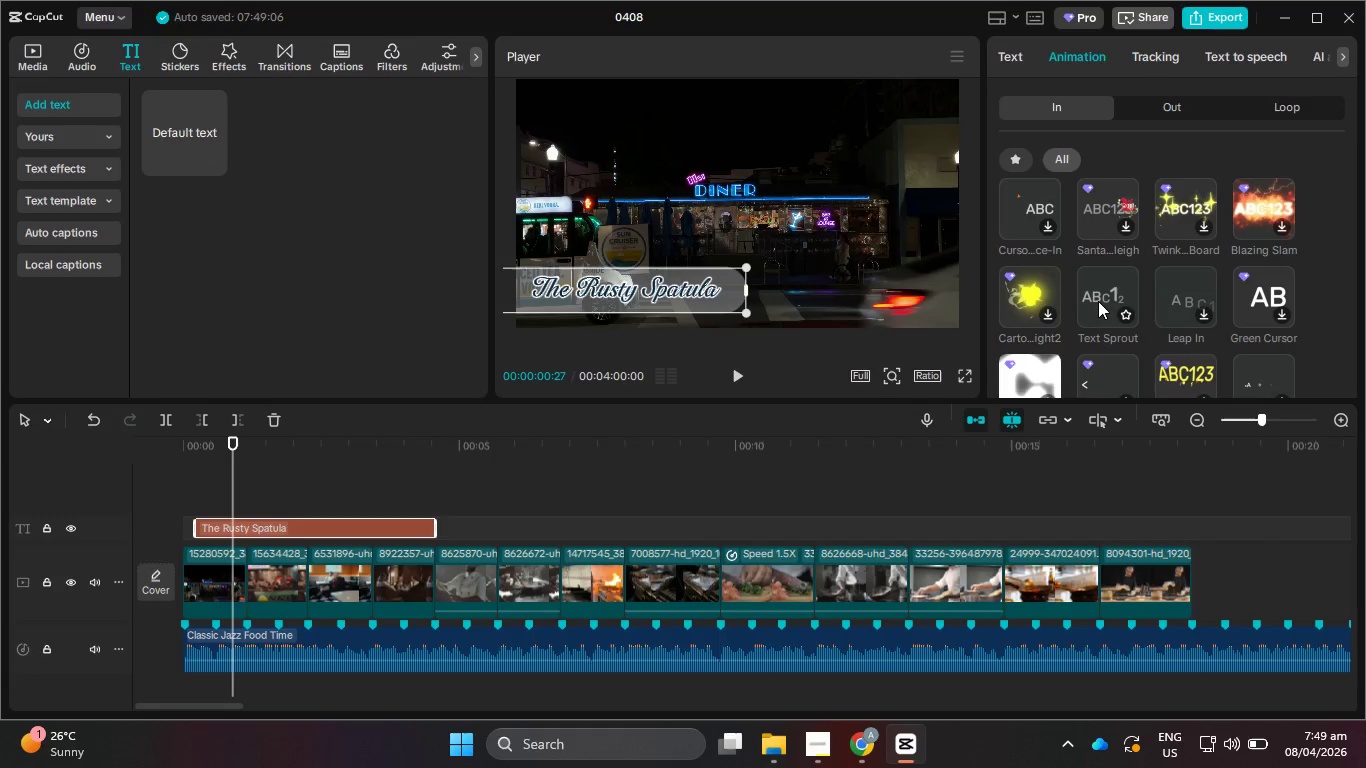 
left_click([1099, 301])
 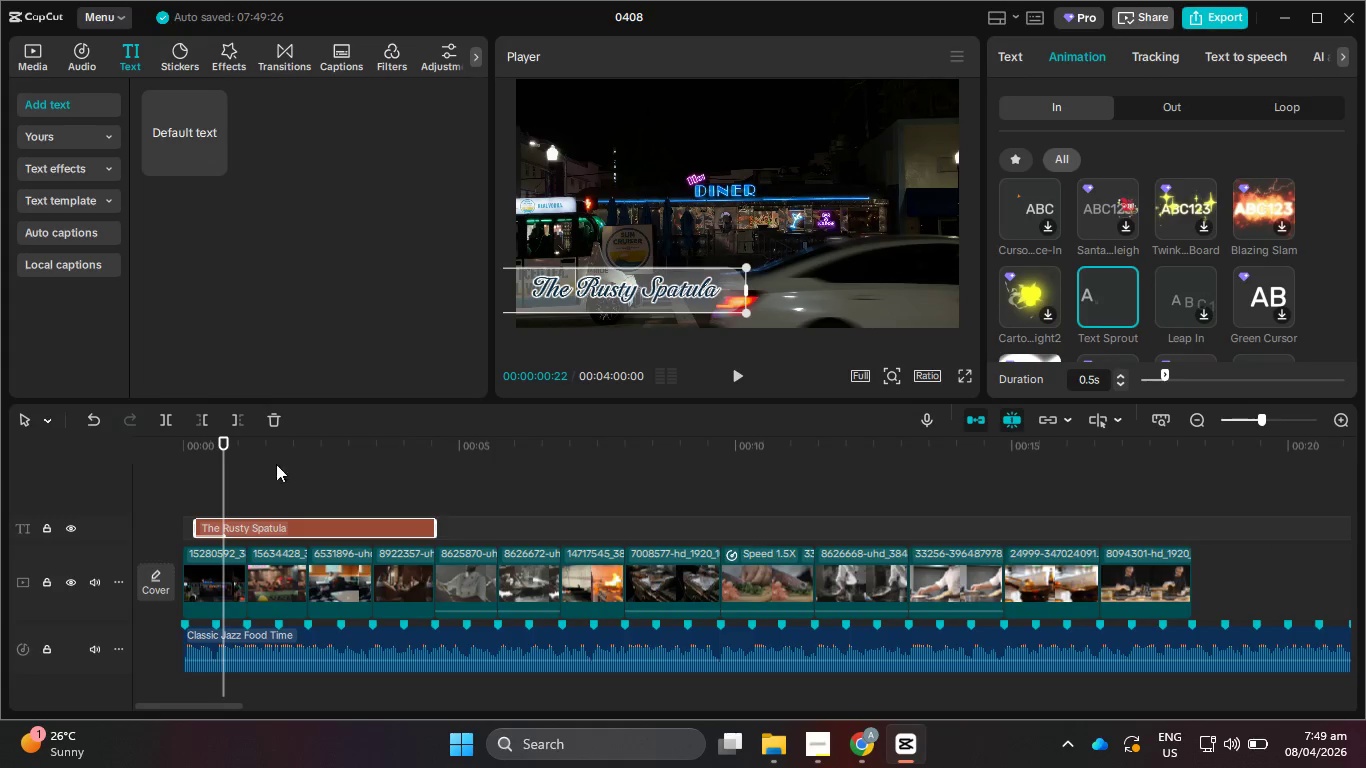 
wait(5.66)
 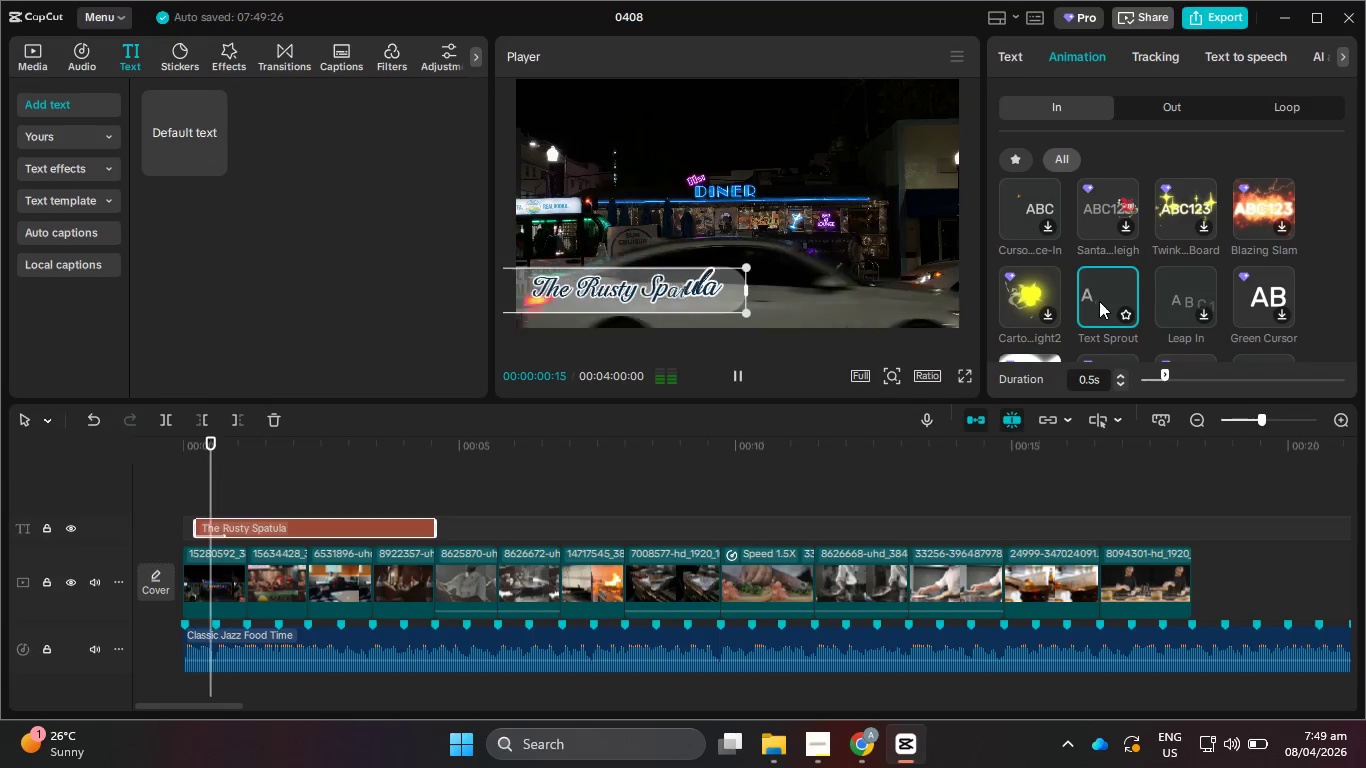 
left_click_drag(start_coordinate=[1165, 375], to_coordinate=[1213, 374])
 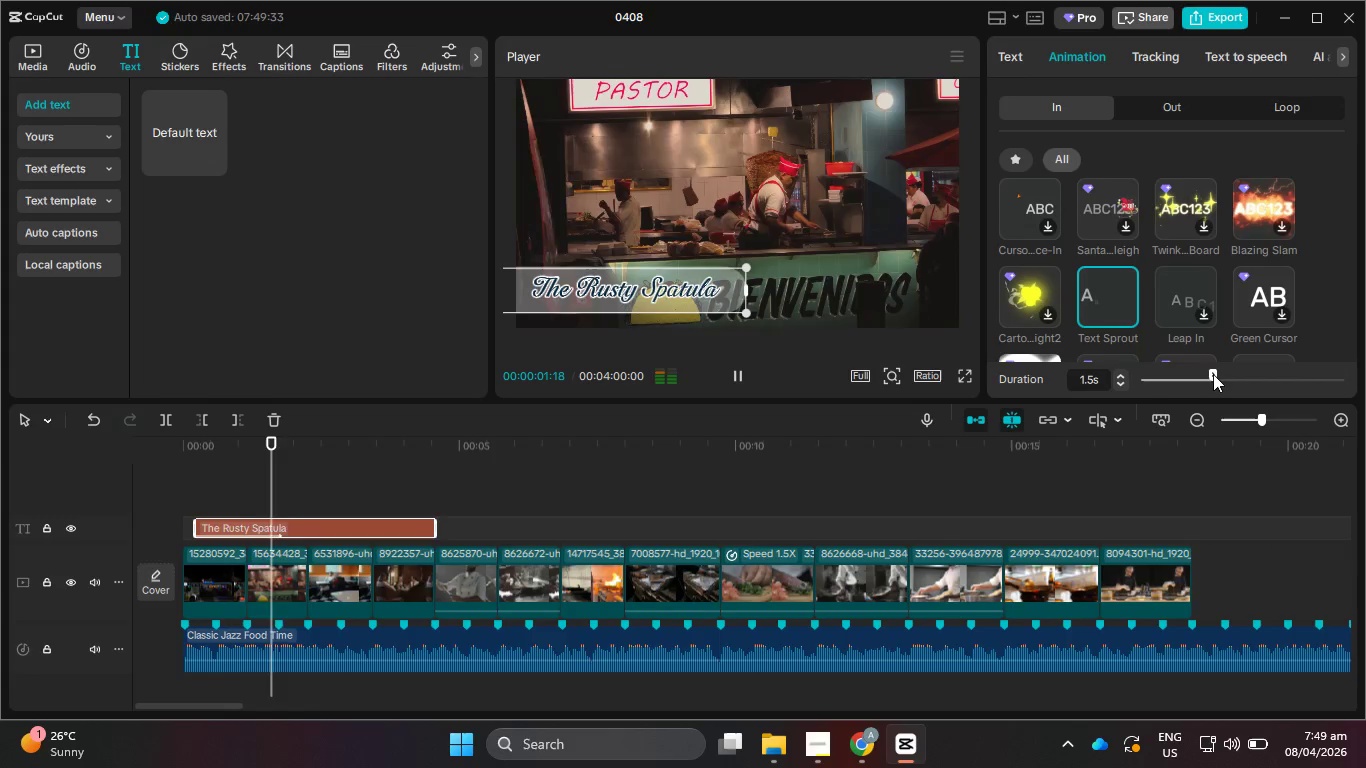 
left_click_drag(start_coordinate=[1213, 377], to_coordinate=[1283, 382])
 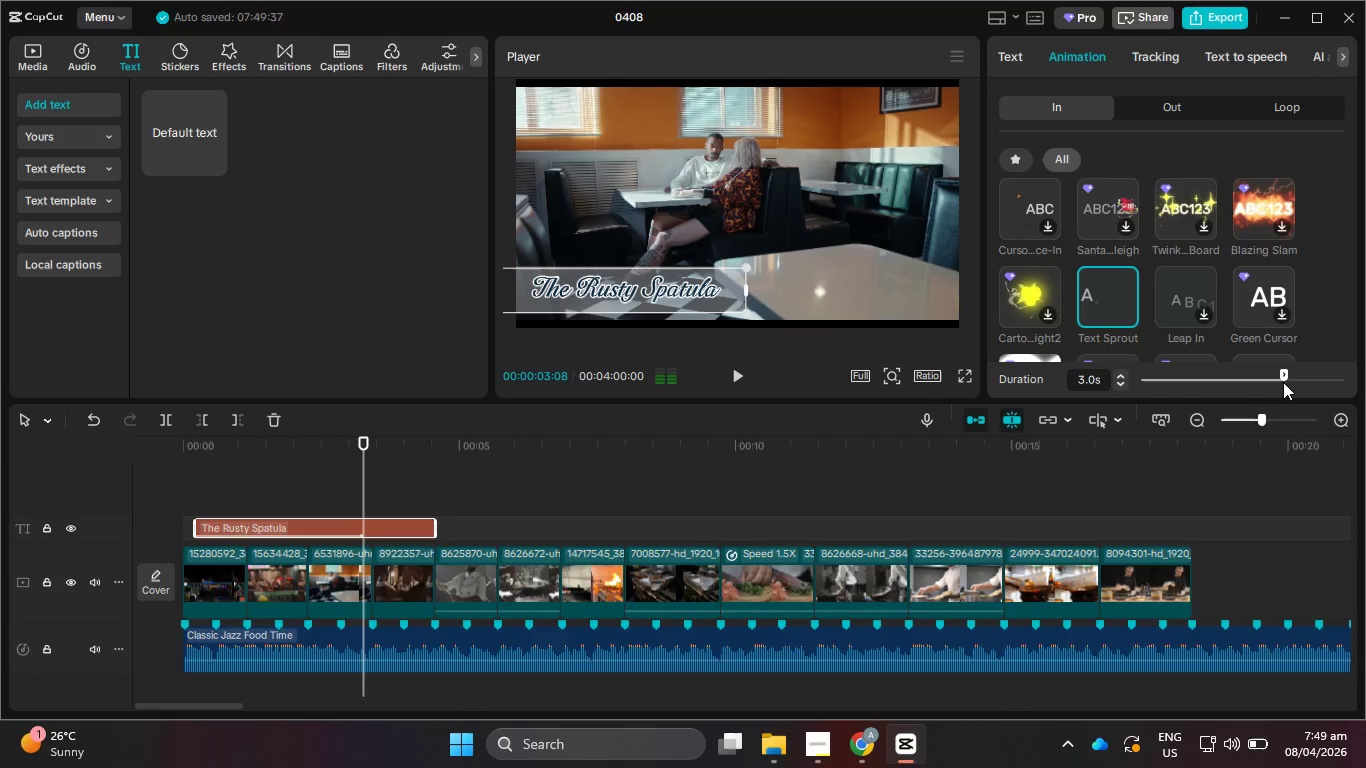 
left_click_drag(start_coordinate=[1282, 378], to_coordinate=[1281, 388])
 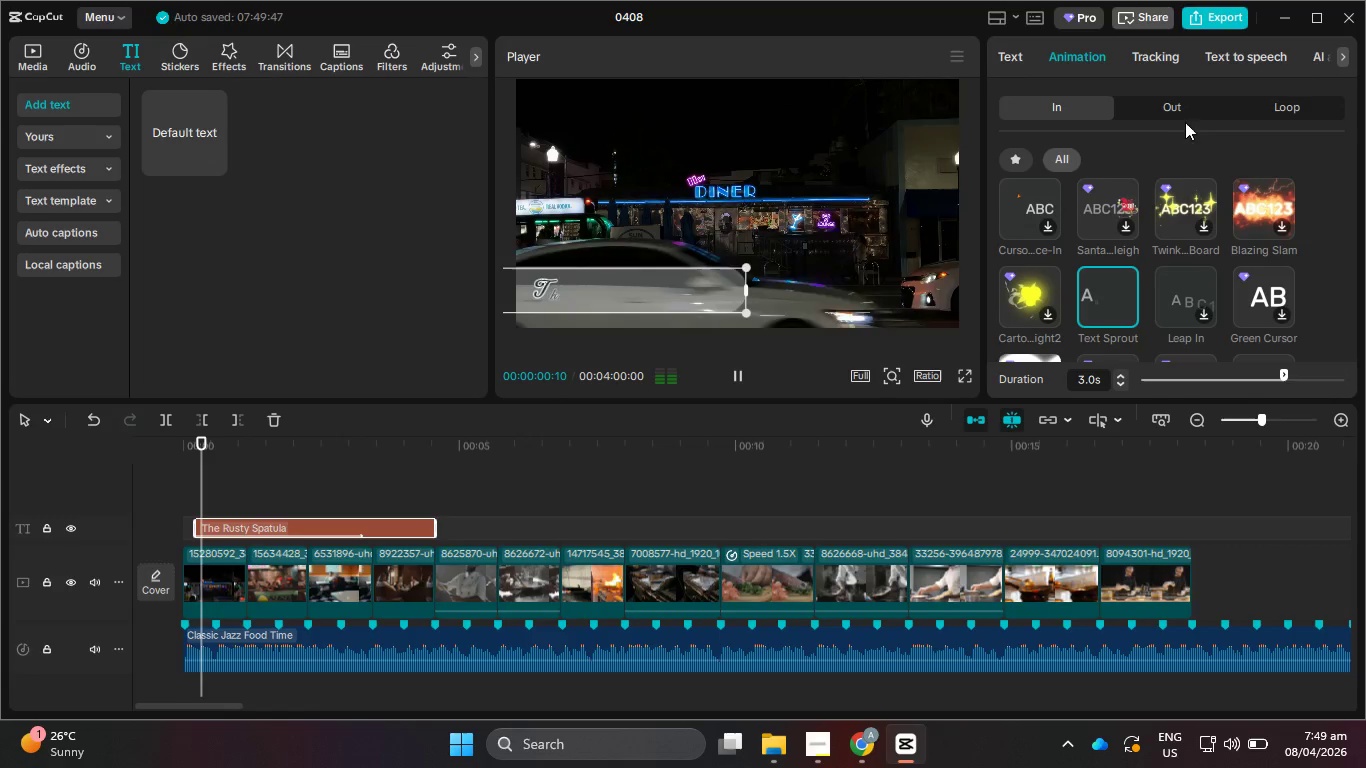 
left_click([1185, 102])
 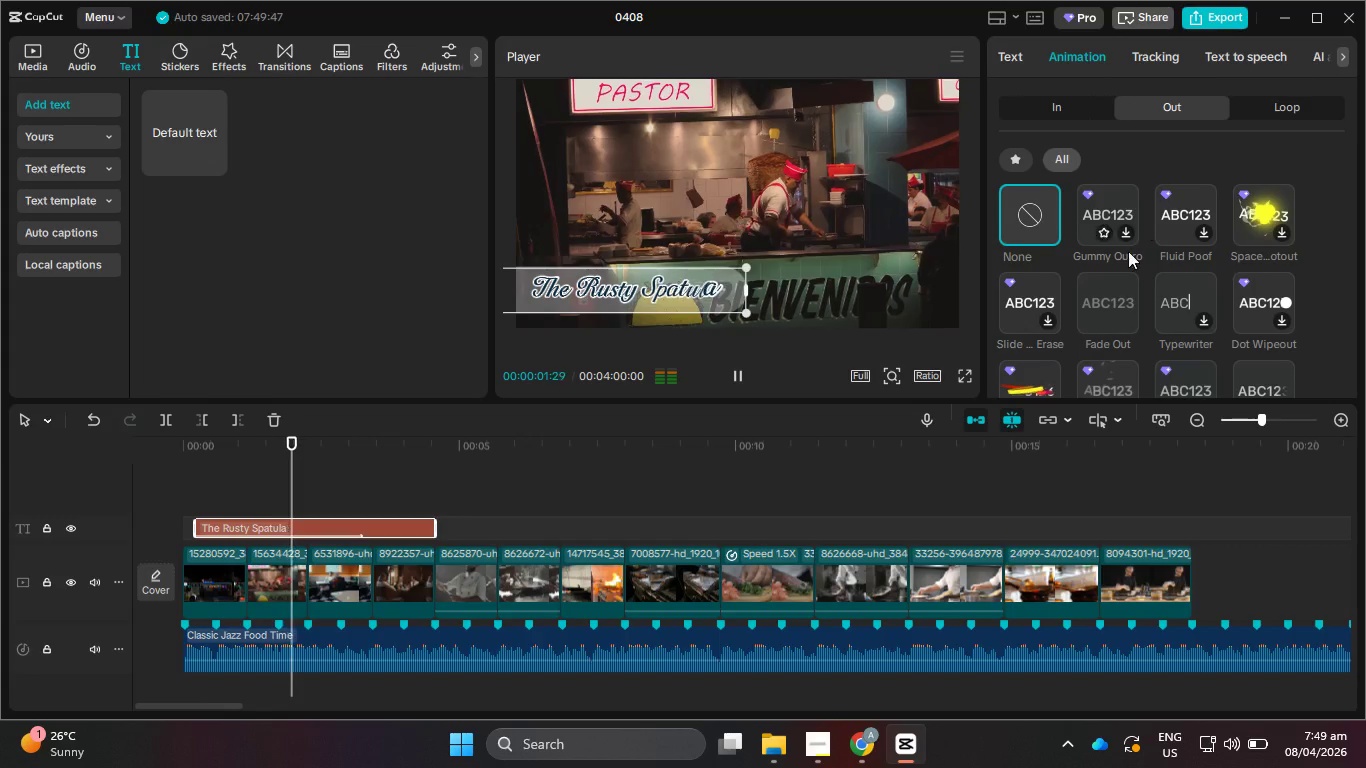 
left_click([1102, 308])
 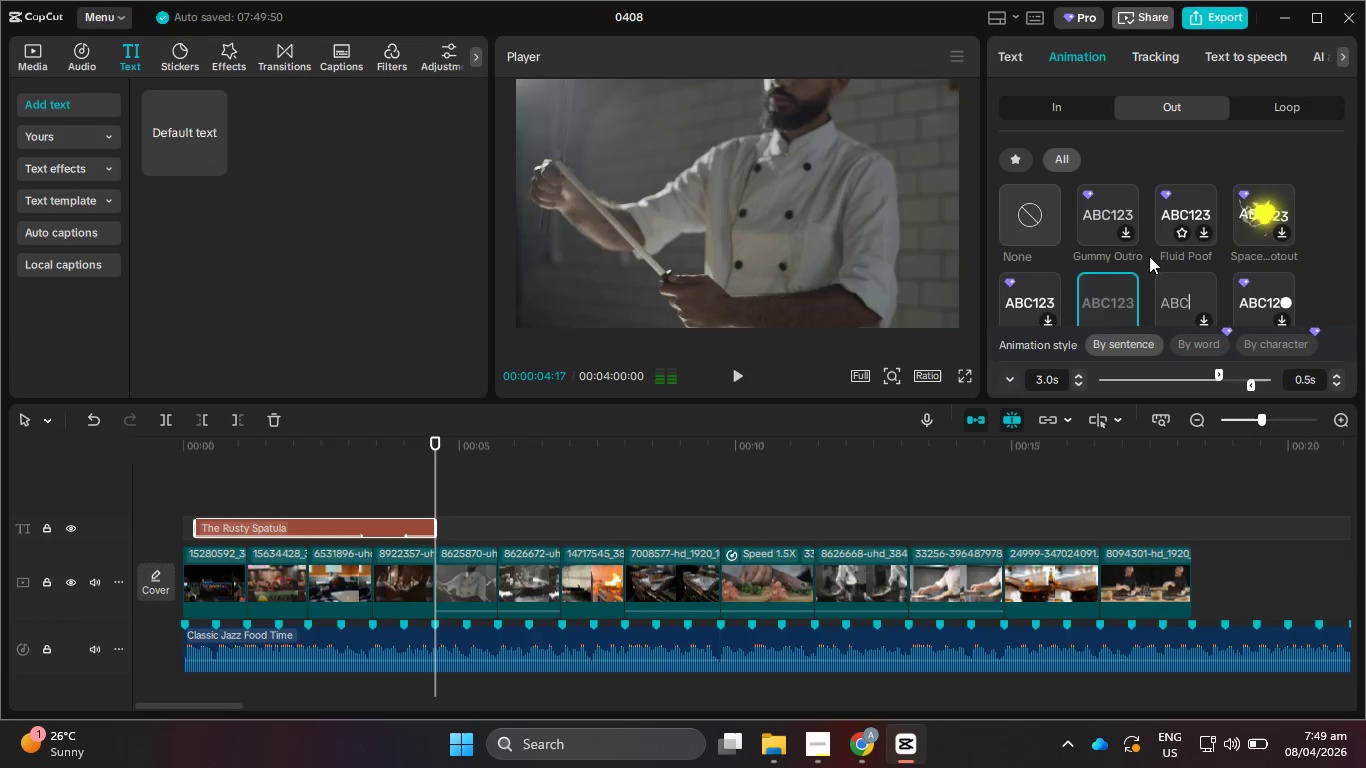 
left_click([473, 482])
 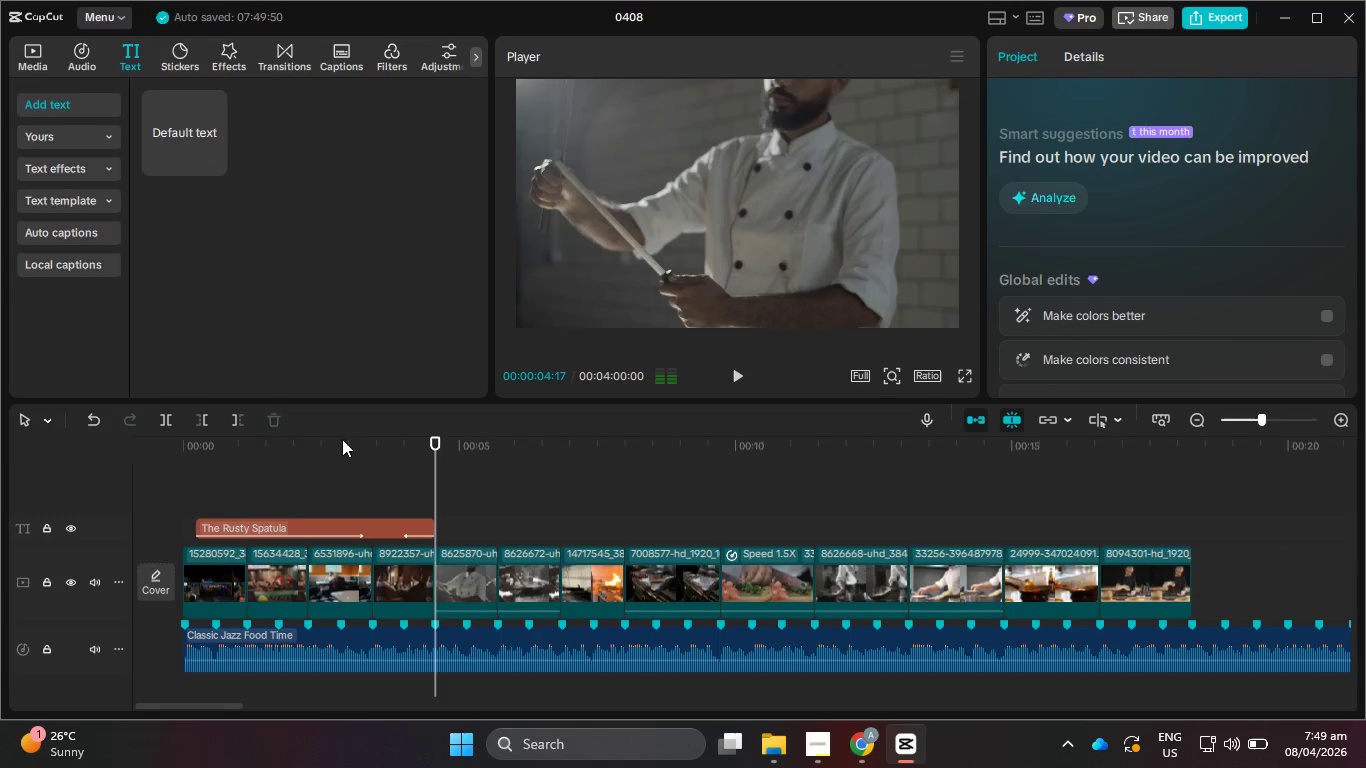 
left_click_drag(start_coordinate=[347, 440], to_coordinate=[140, 452])
 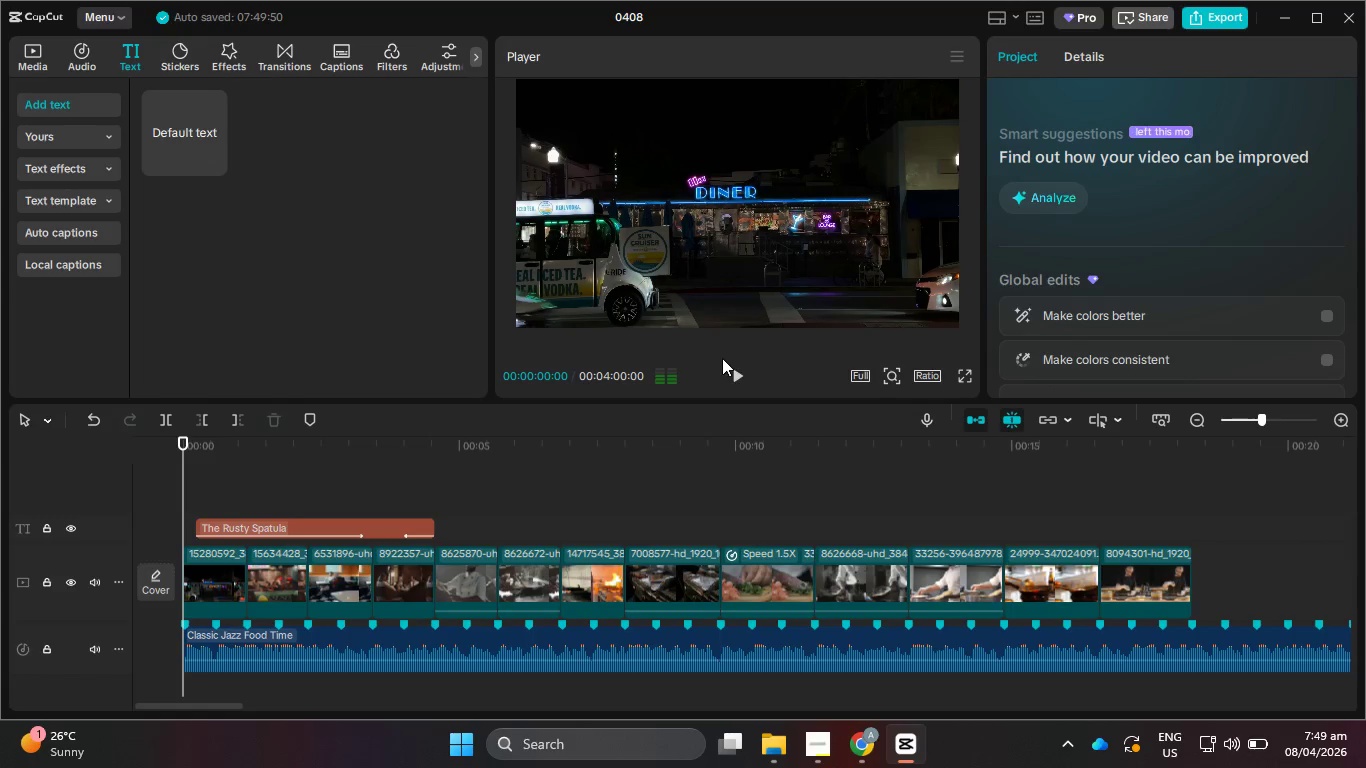 
left_click([746, 378])
 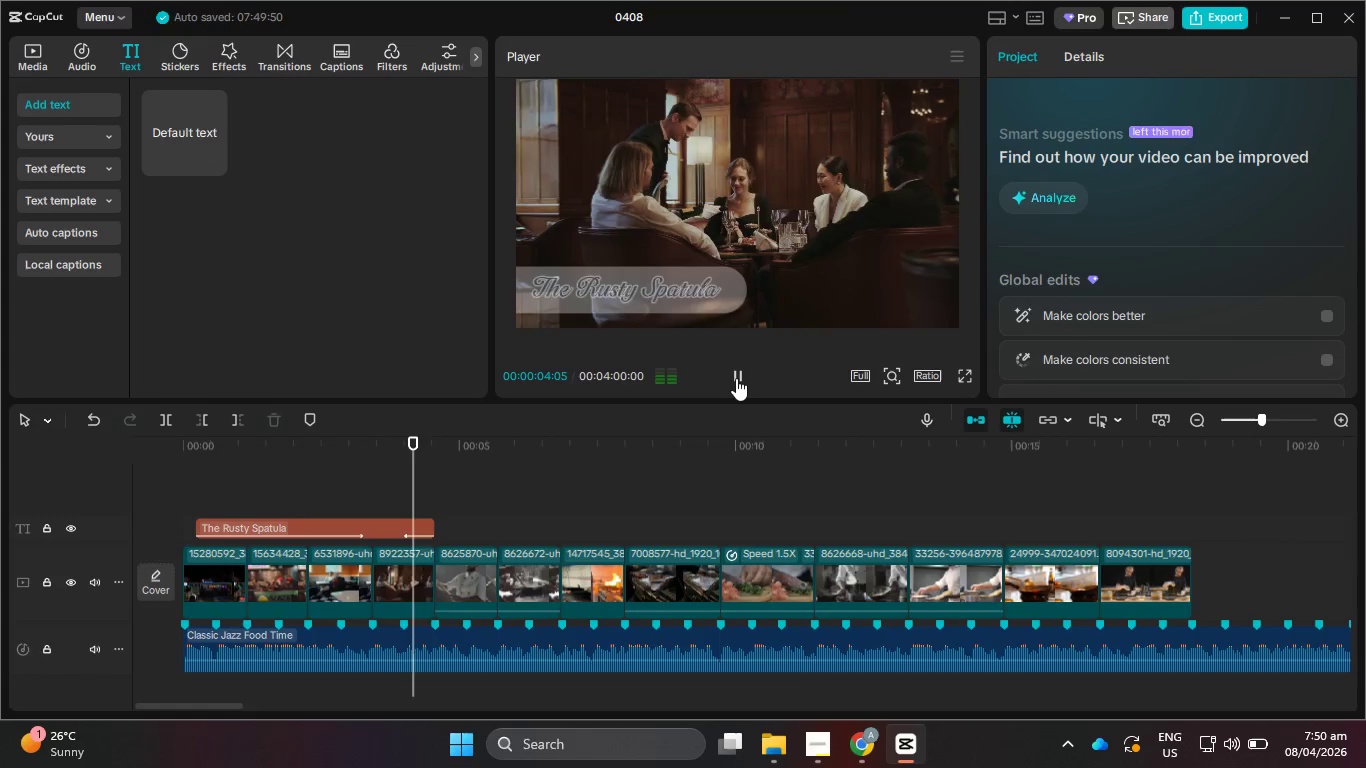 
wait(6.03)
 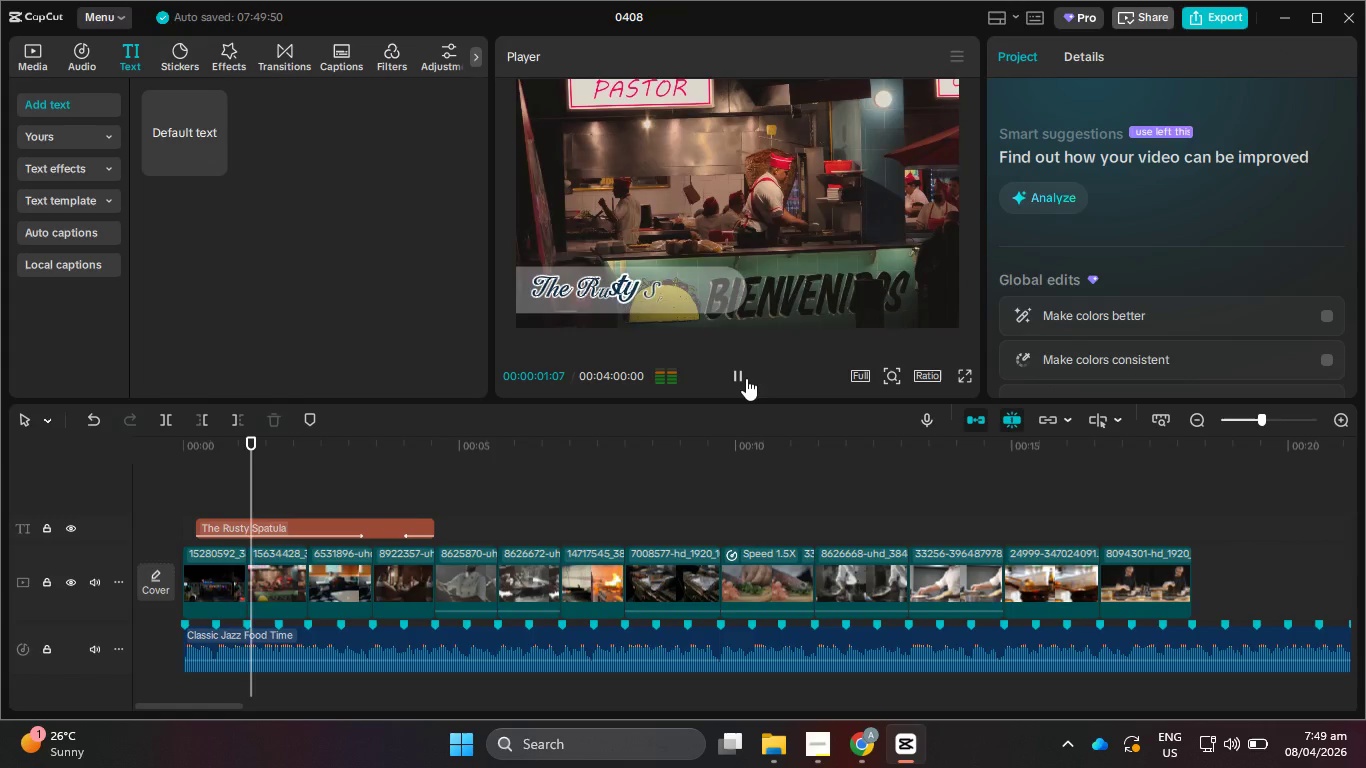 
left_click([736, 378])
 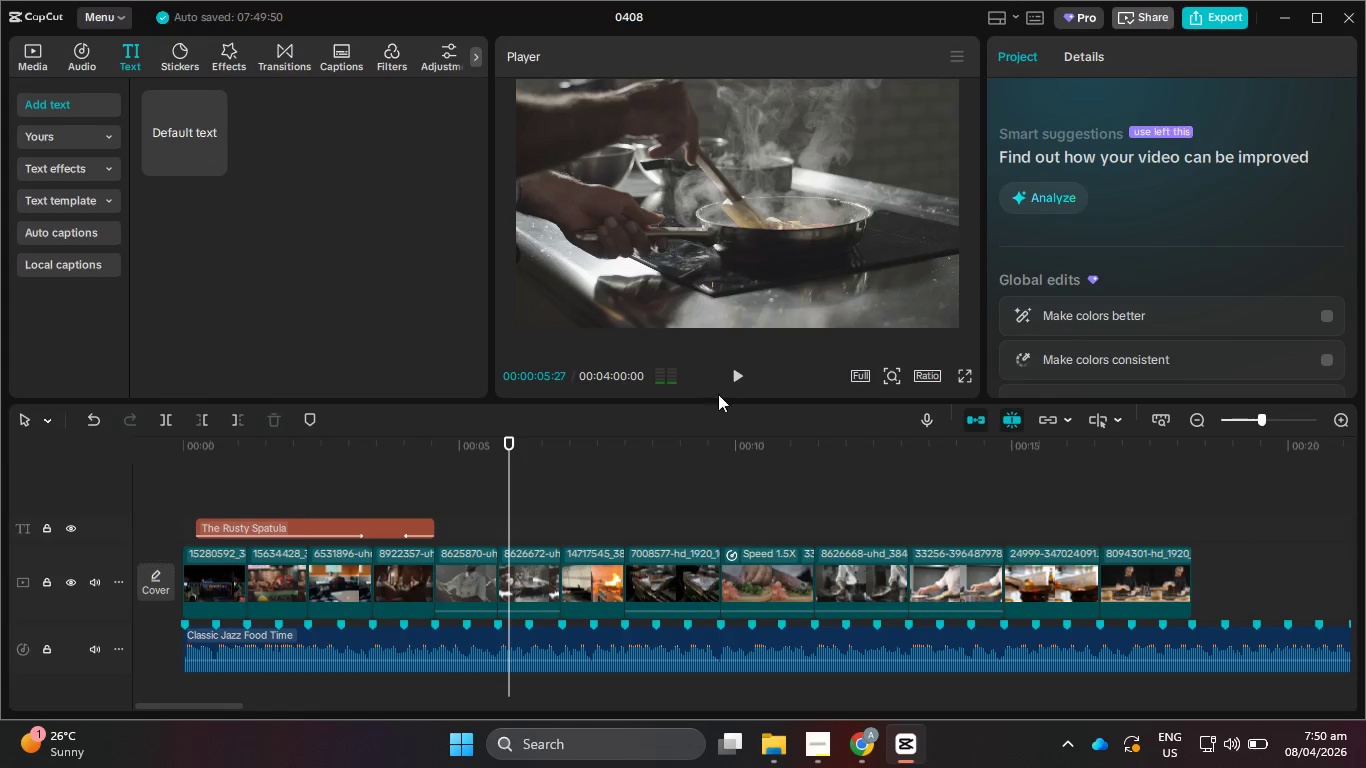 
left_click([730, 378])
 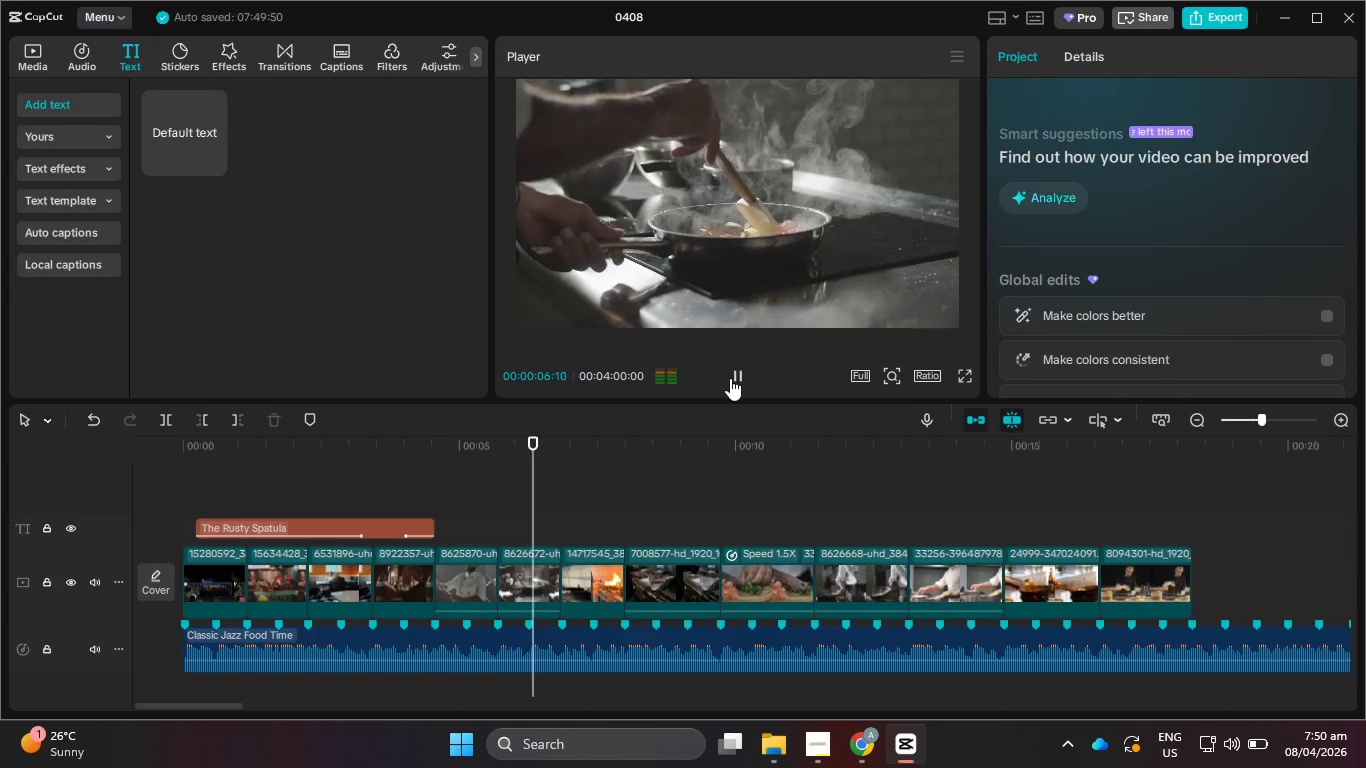 
left_click([730, 378])
 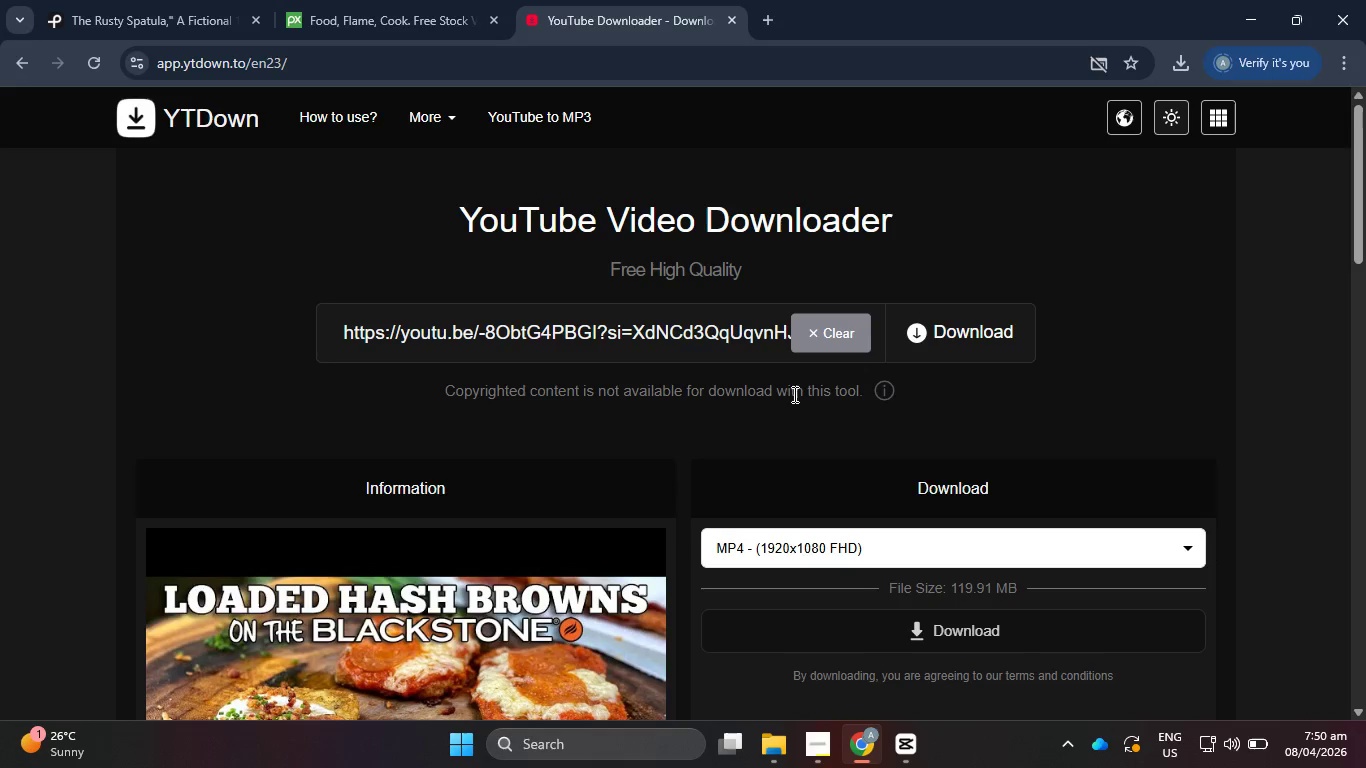 
left_click([796, 392])
 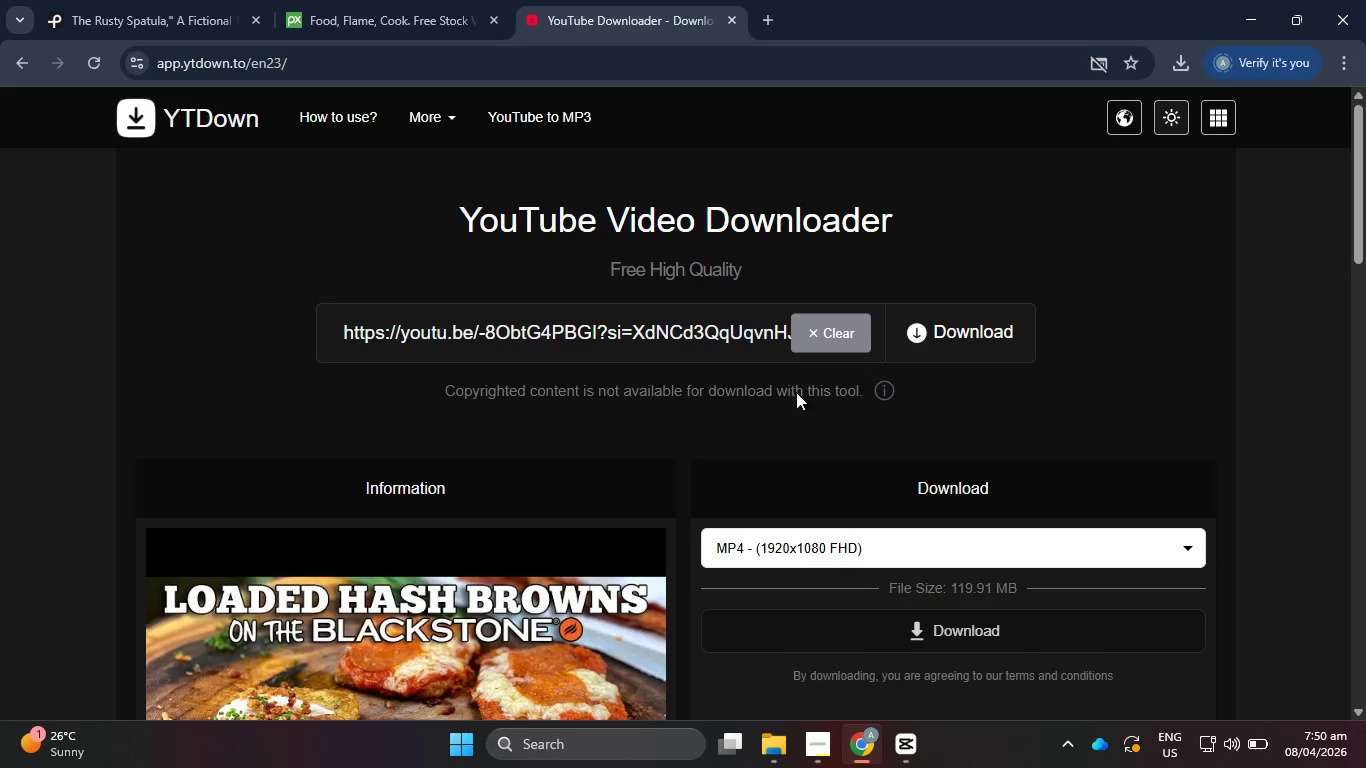 
scroll: coordinate [796, 392], scroll_direction: down, amount: 3.0
 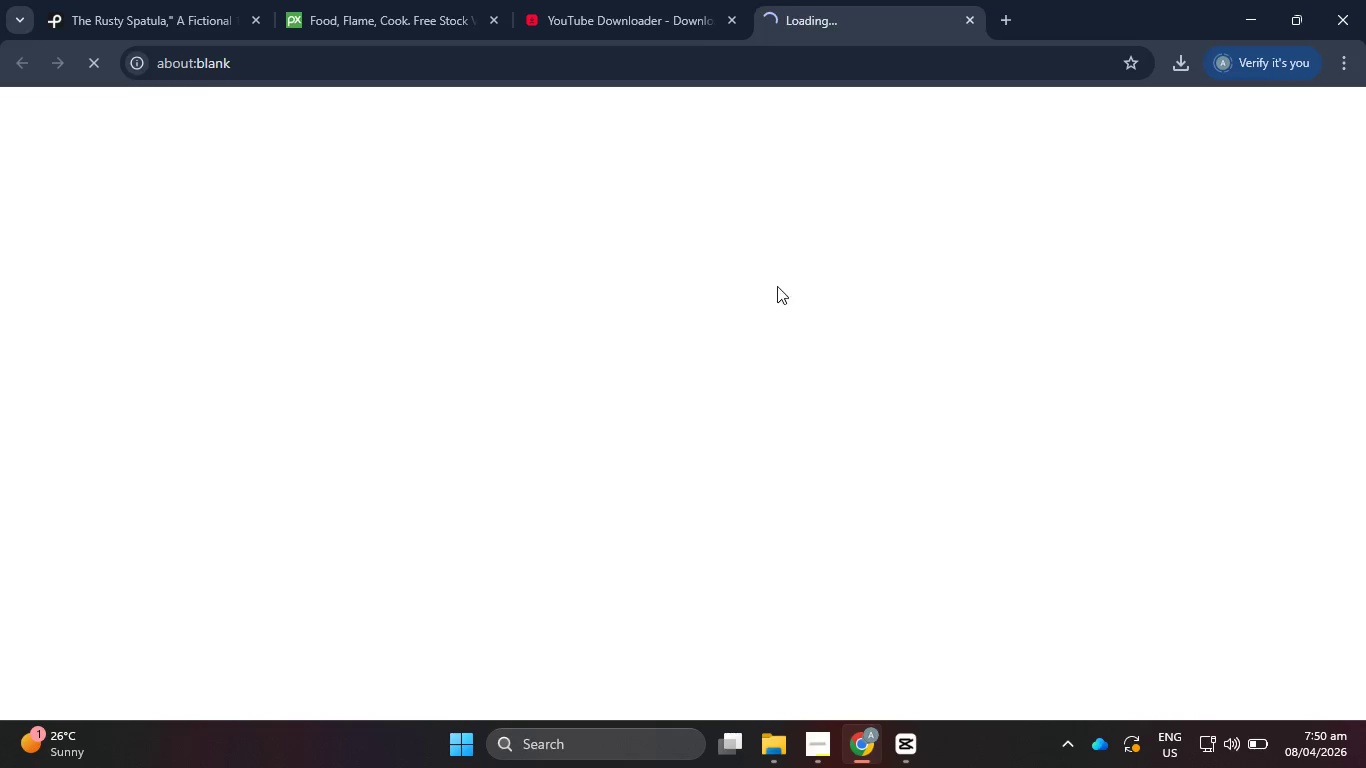 
left_click([672, 0])
 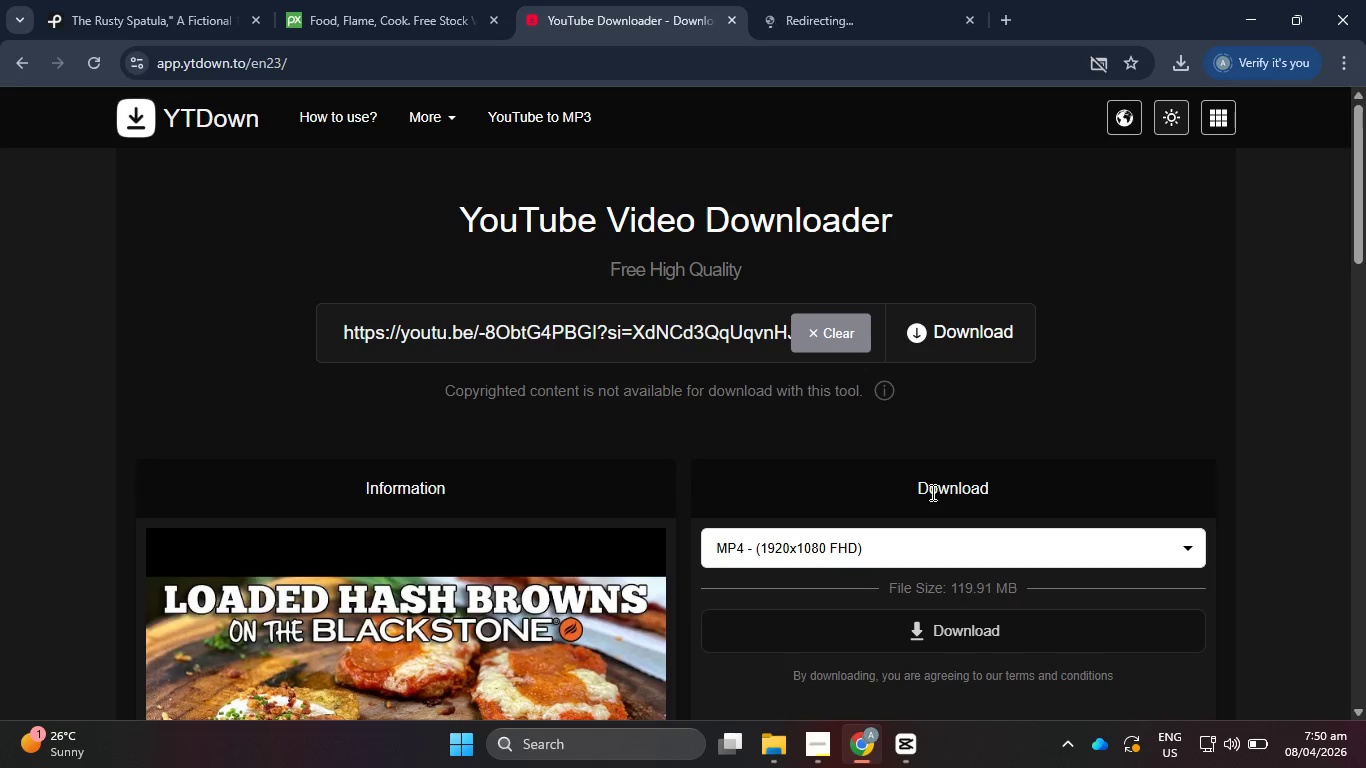 
scroll: coordinate [932, 502], scroll_direction: down, amount: 2.0
 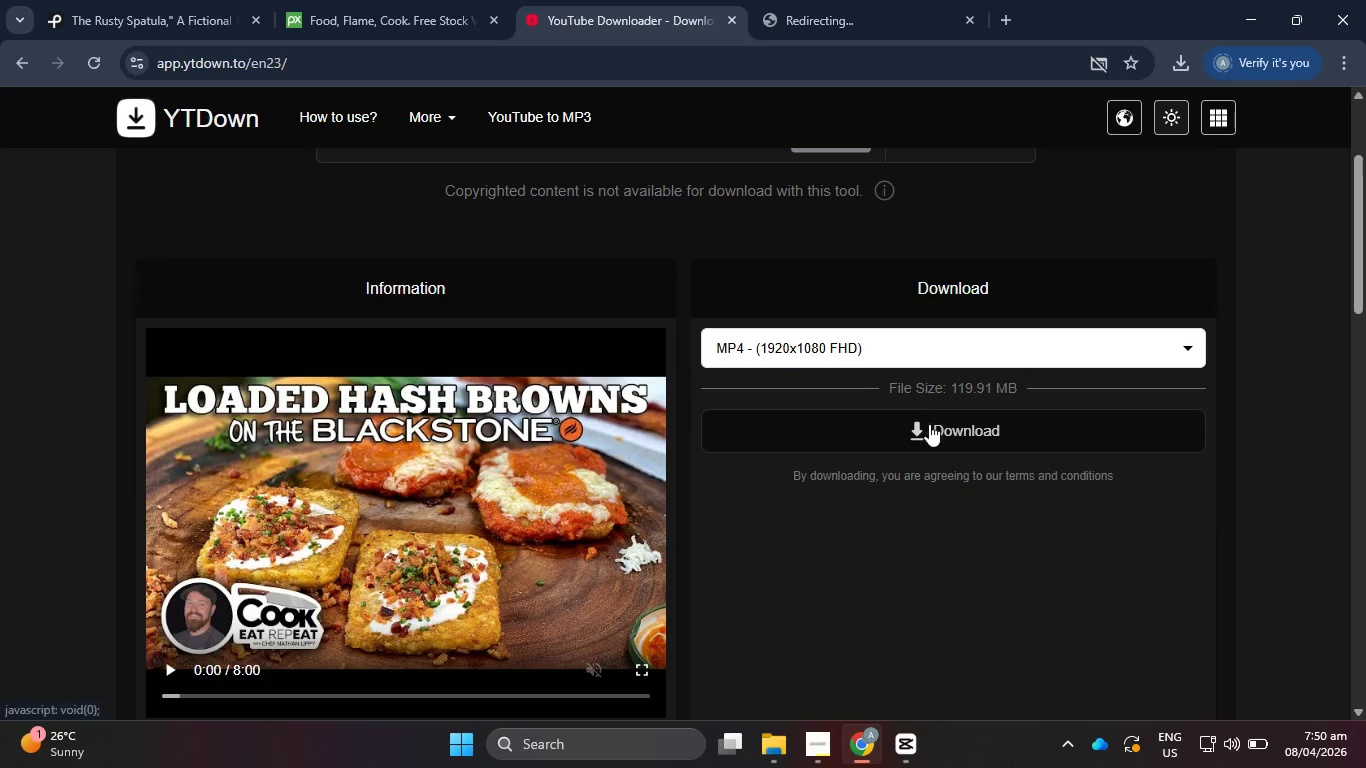 
left_click([929, 432])
 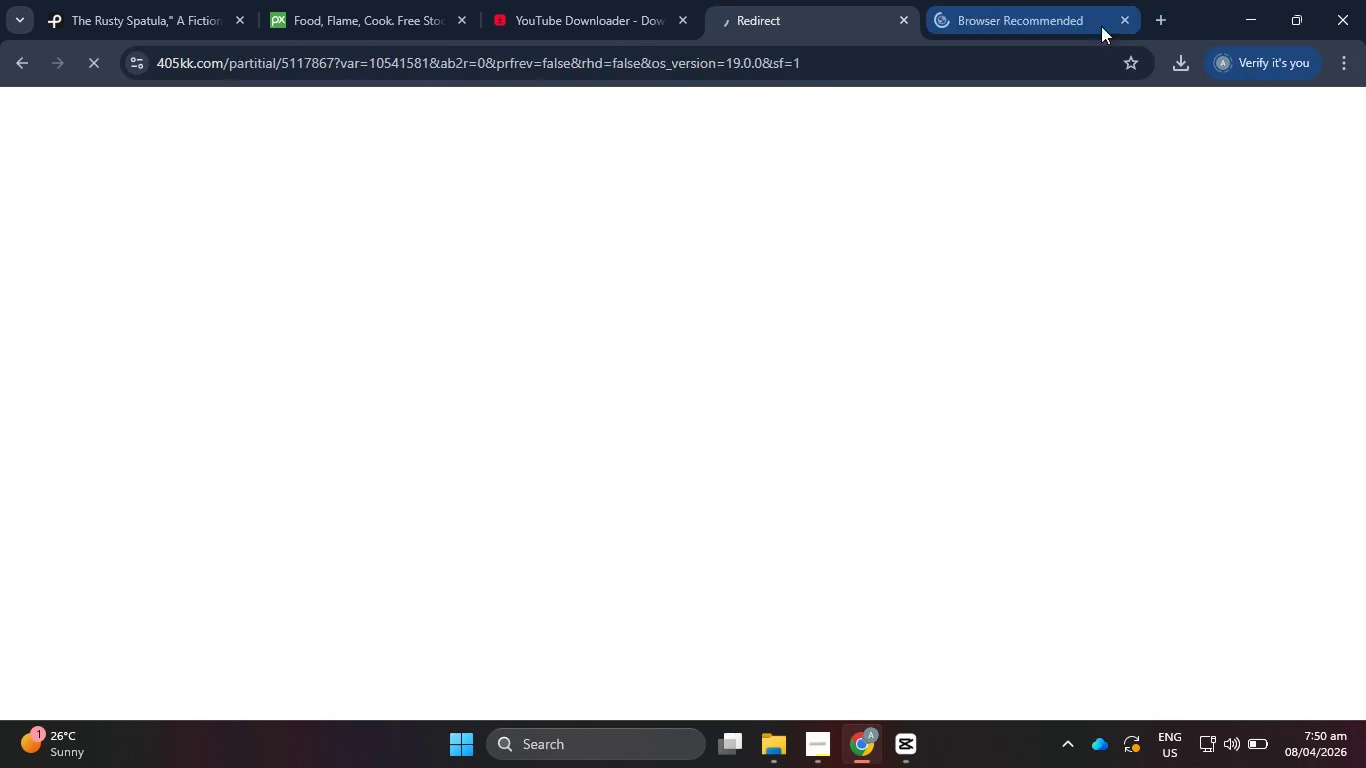 
left_click([1127, 18])
 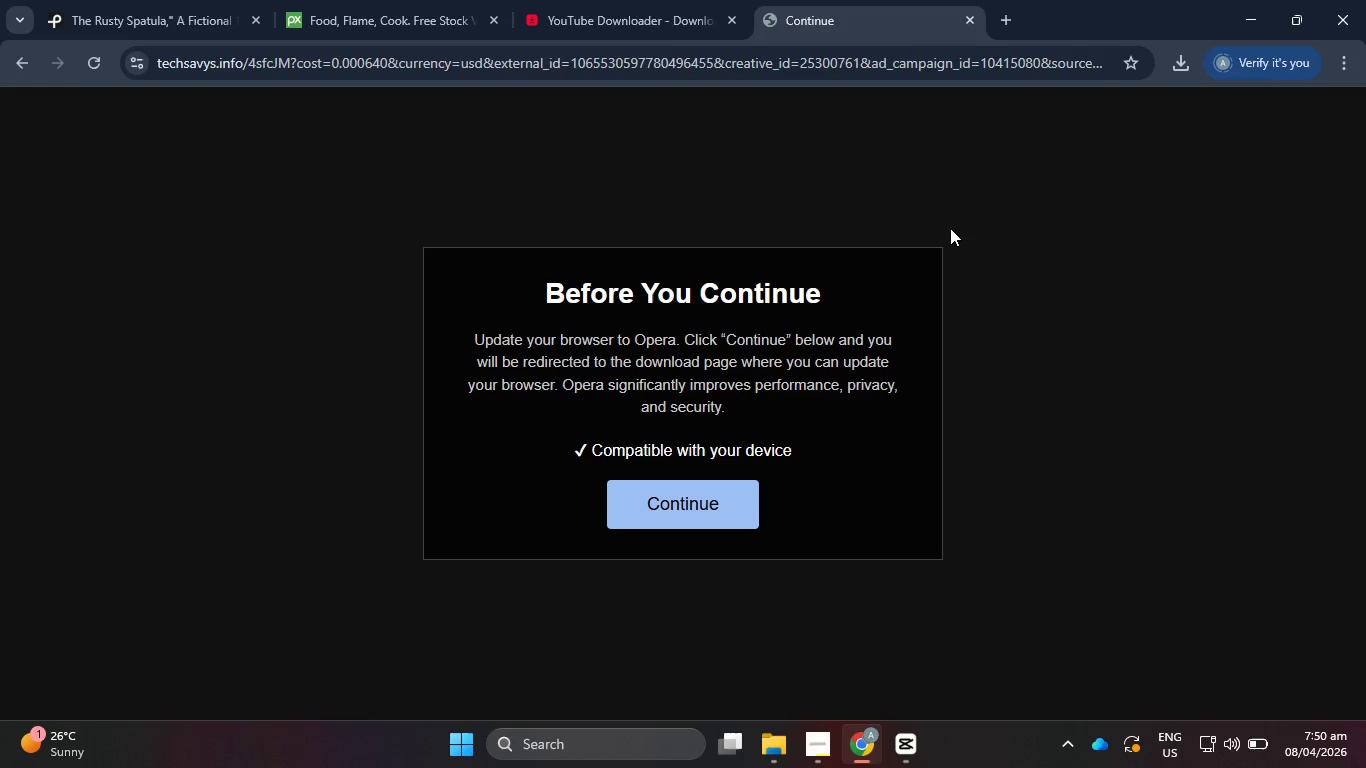 
left_click([677, 0])
 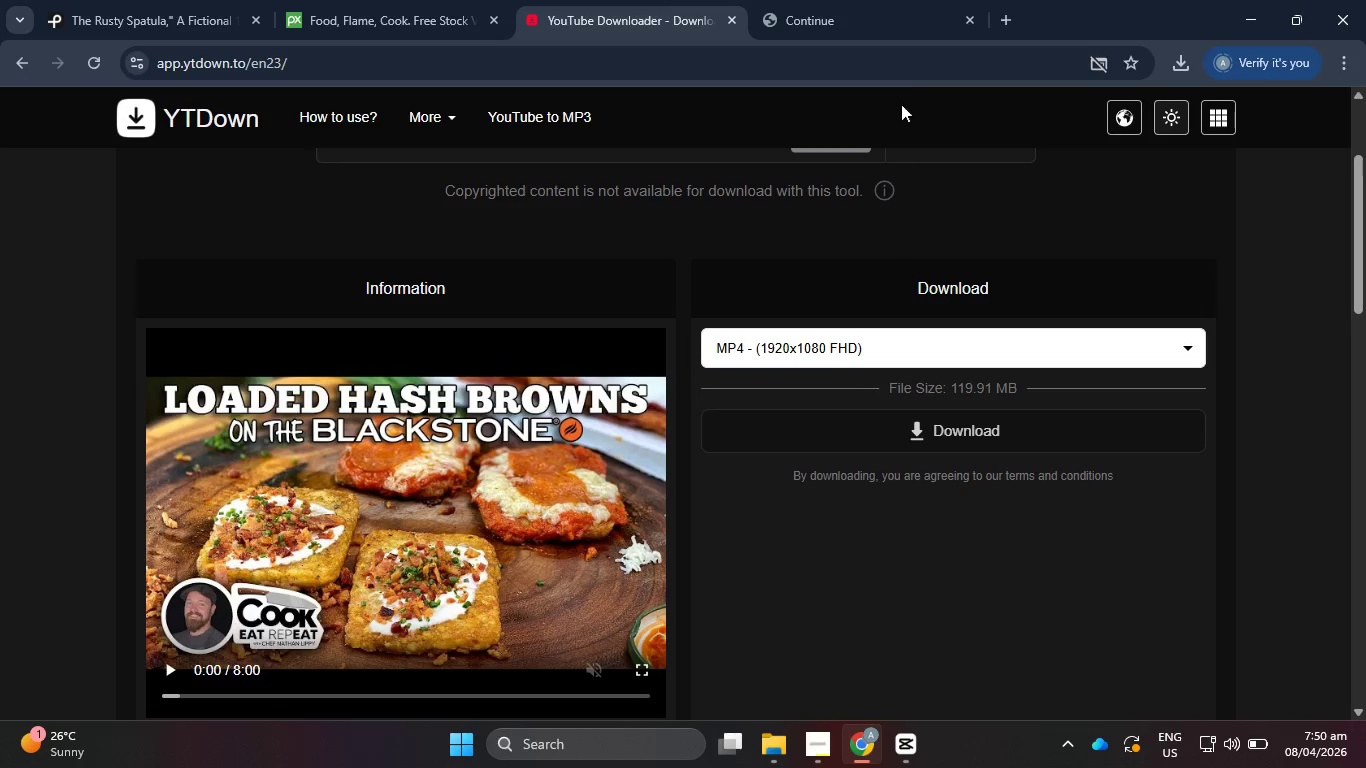 
mouse_move([876, 26])
 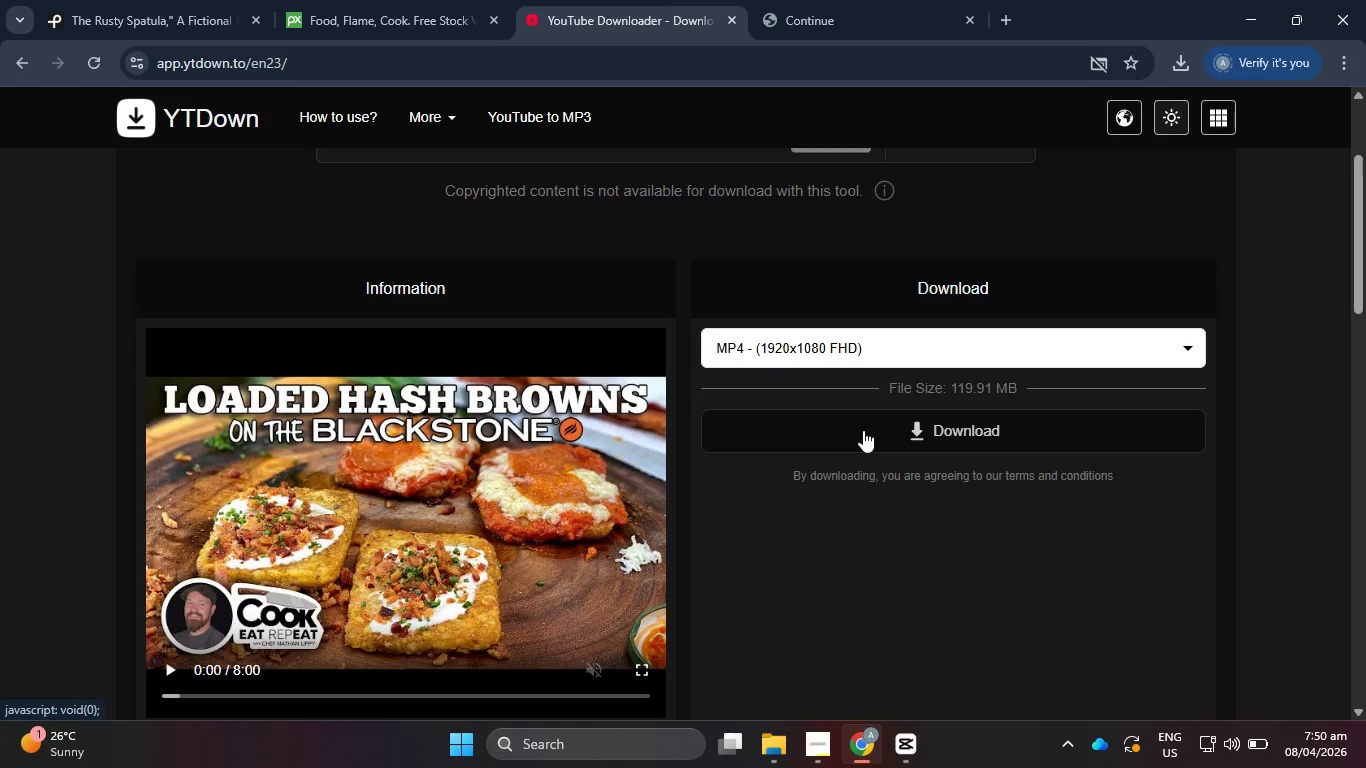 
left_click([864, 430])
 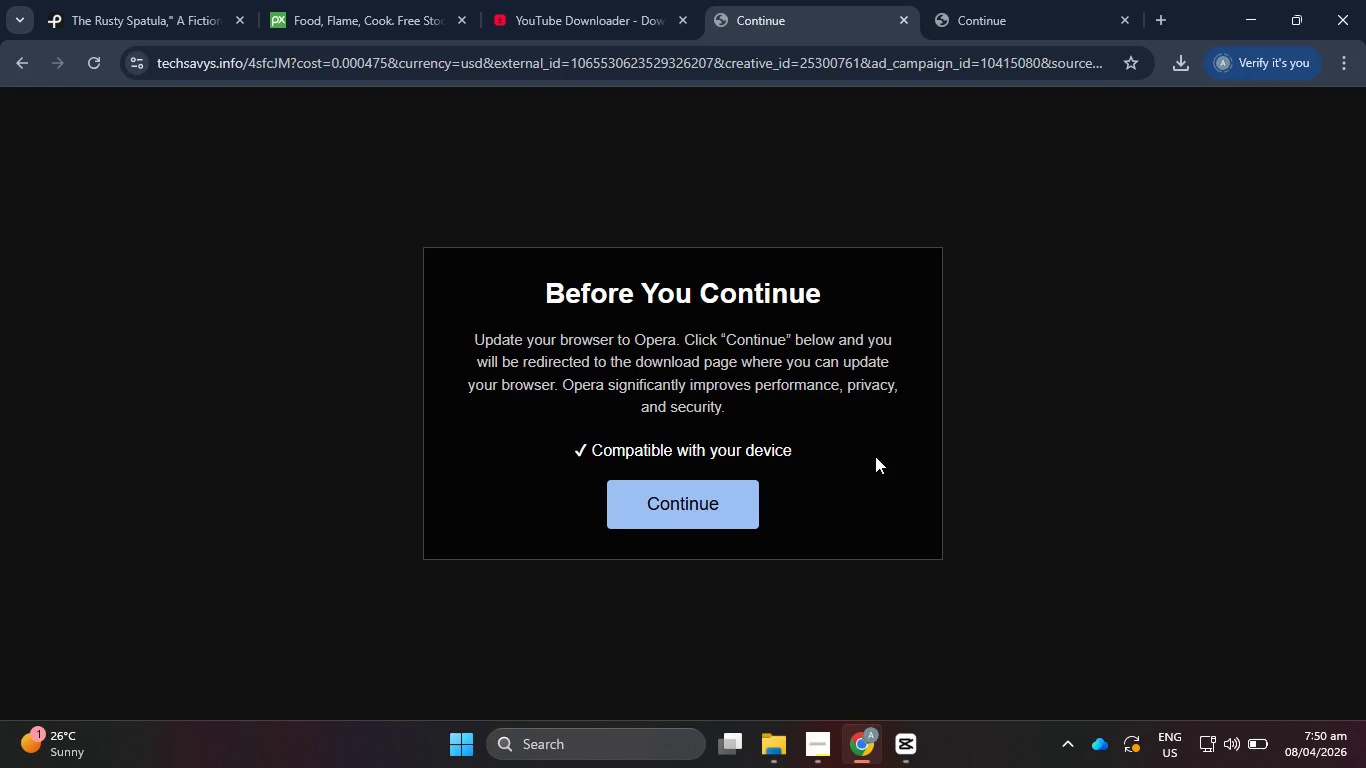 
wait(5.58)
 